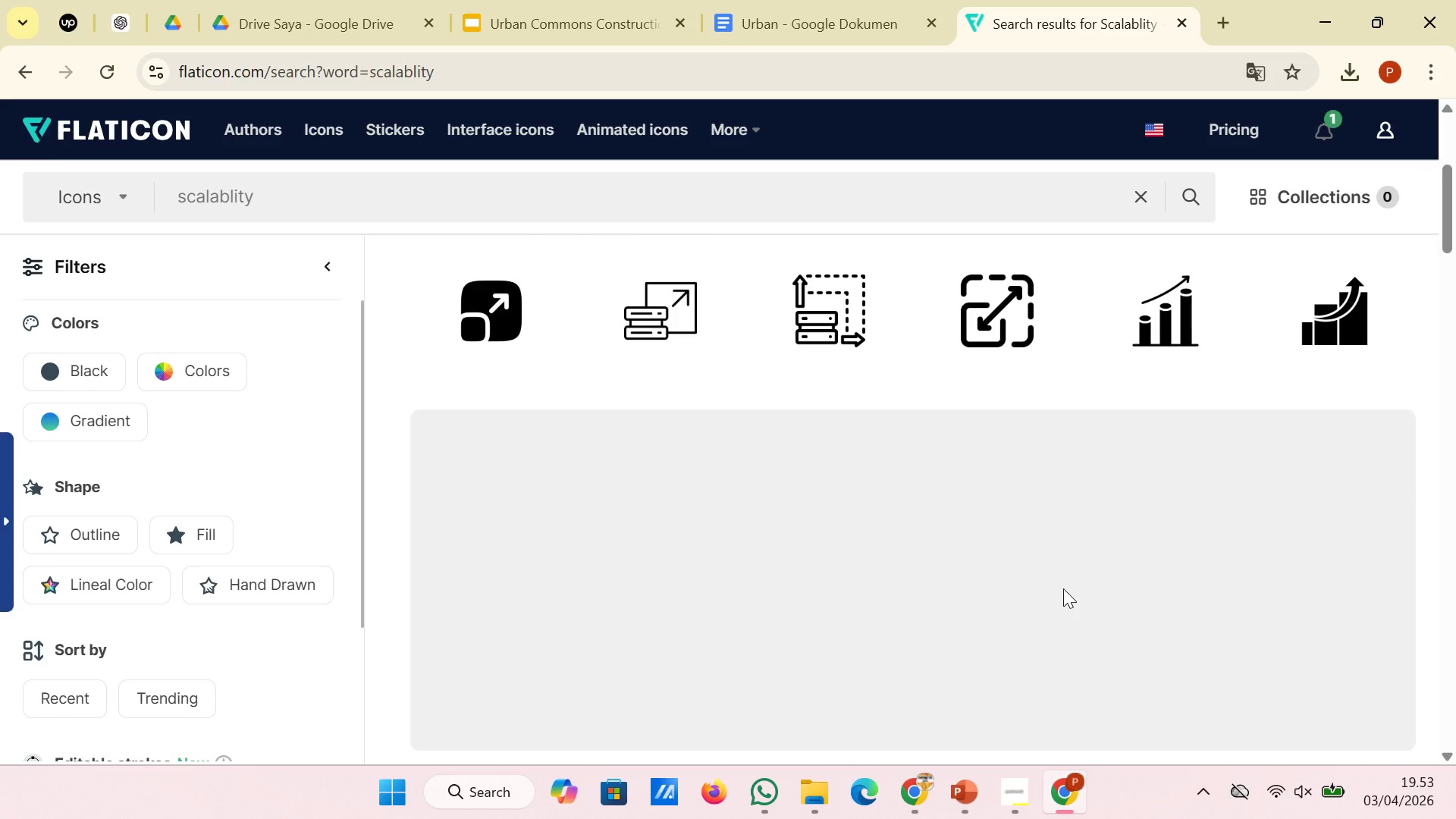 
scroll: coordinate [1063, 588], scroll_direction: up, amount: 4.0
 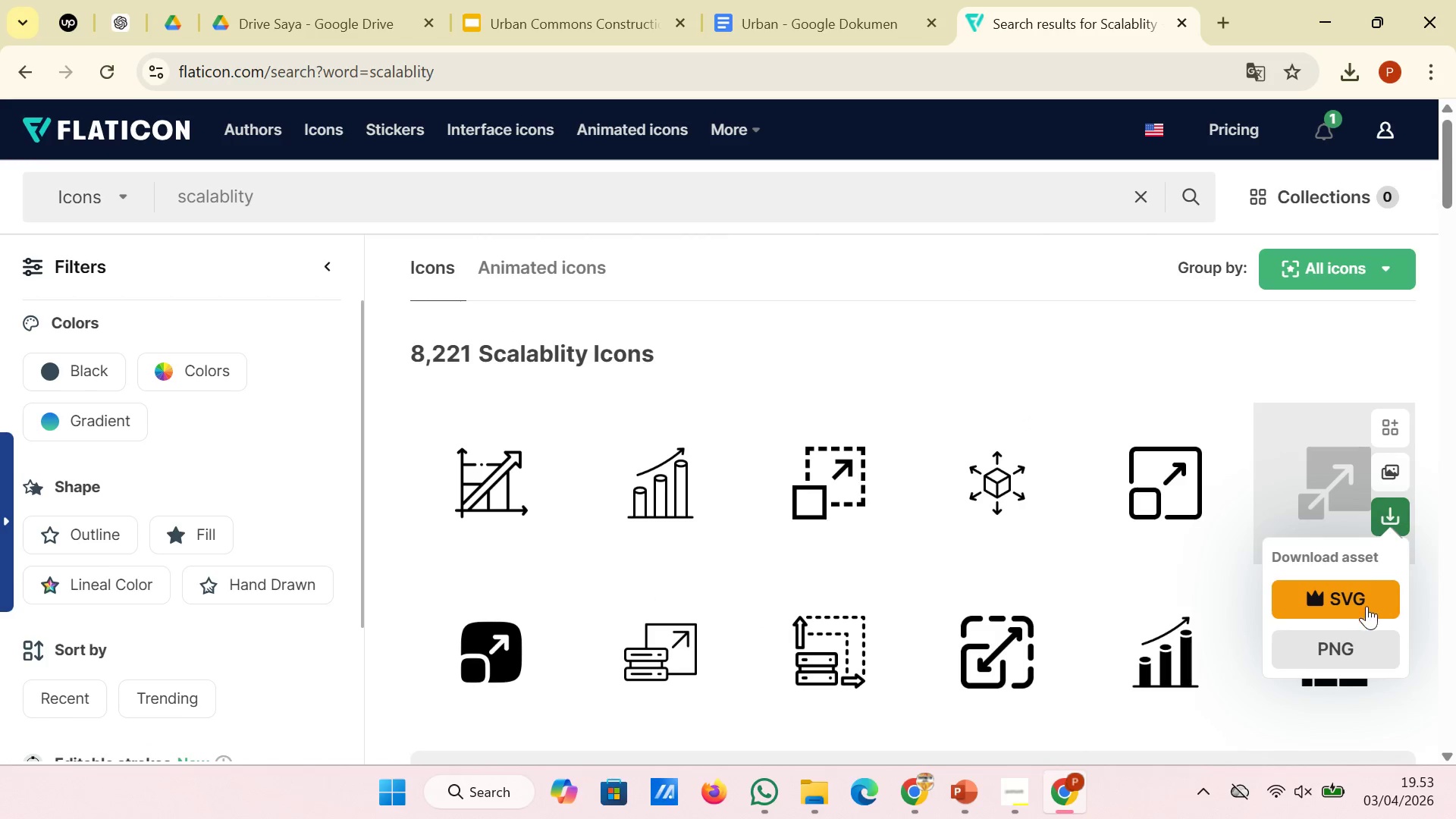 
left_click([1353, 645])
 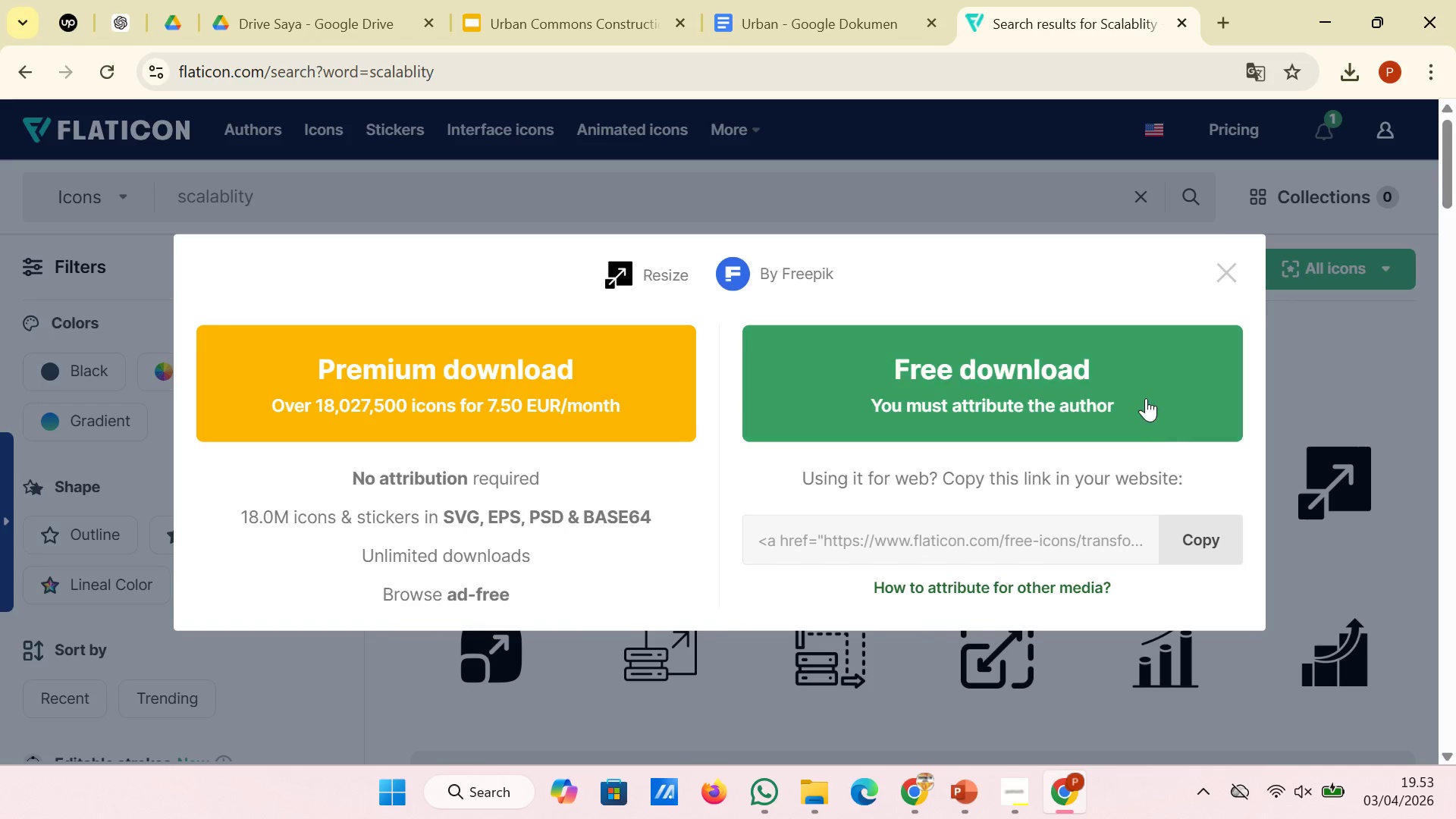 
left_click([1145, 397])
 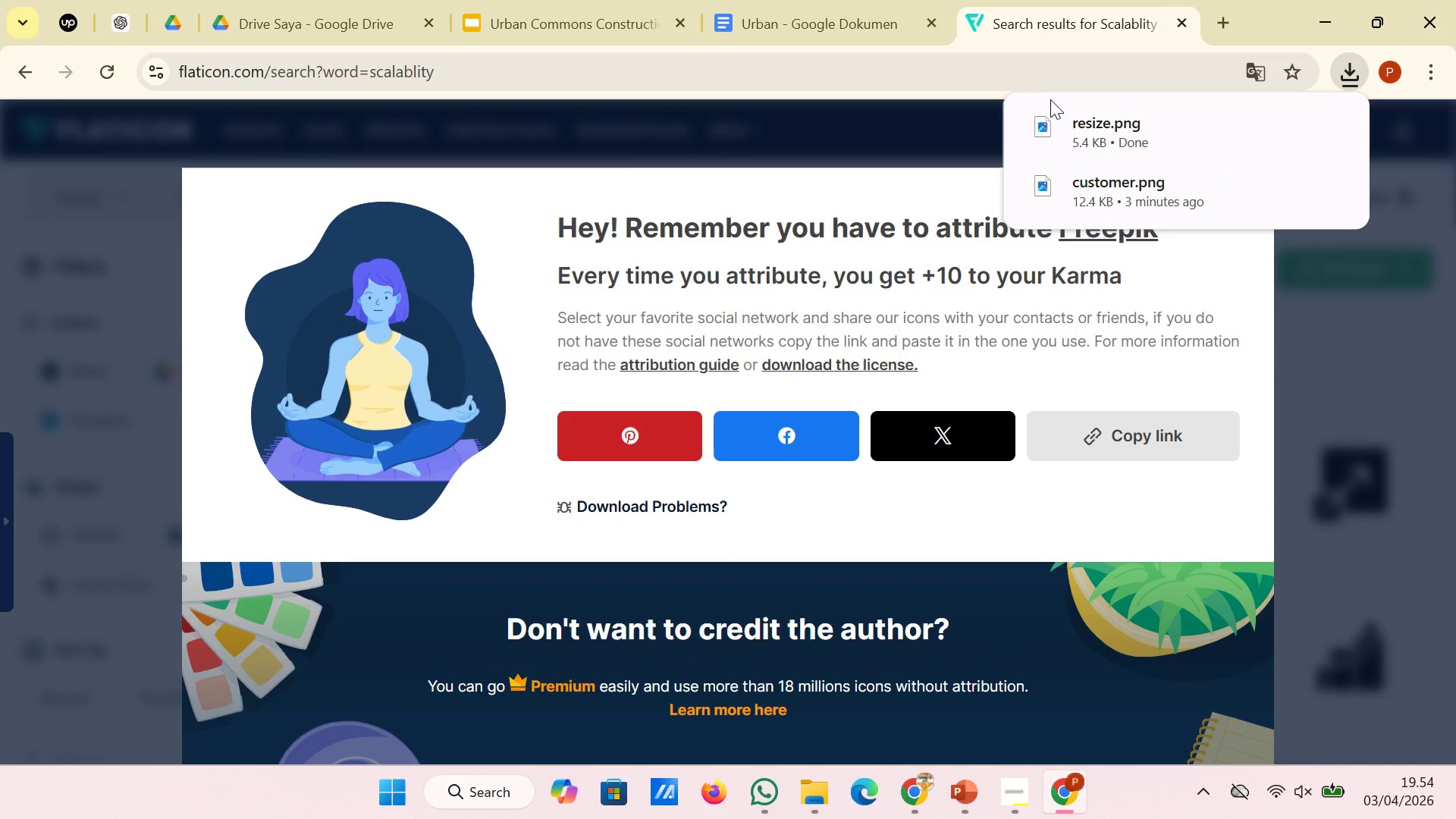 
wait(7.88)
 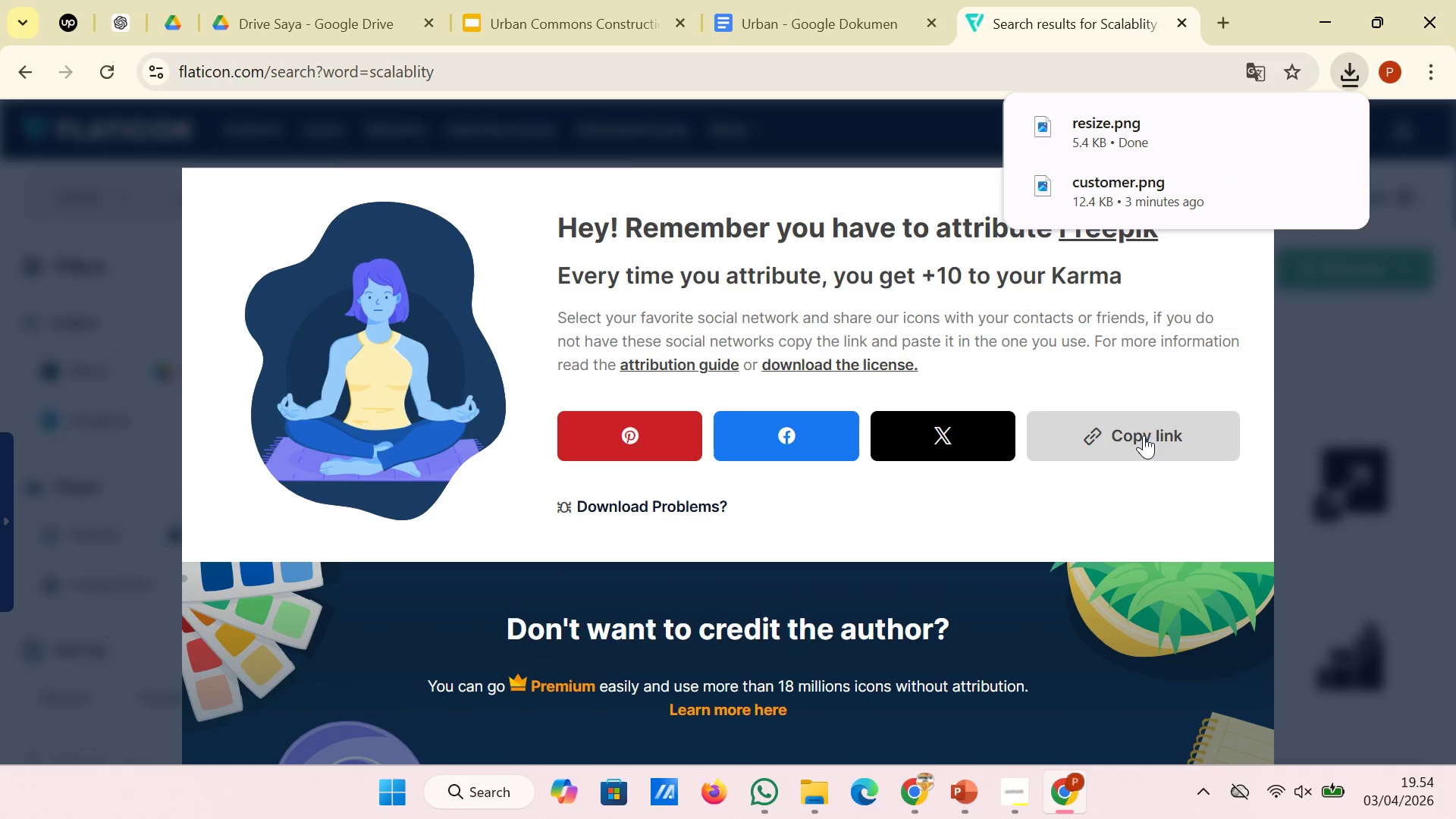 
left_click([1357, 425])
 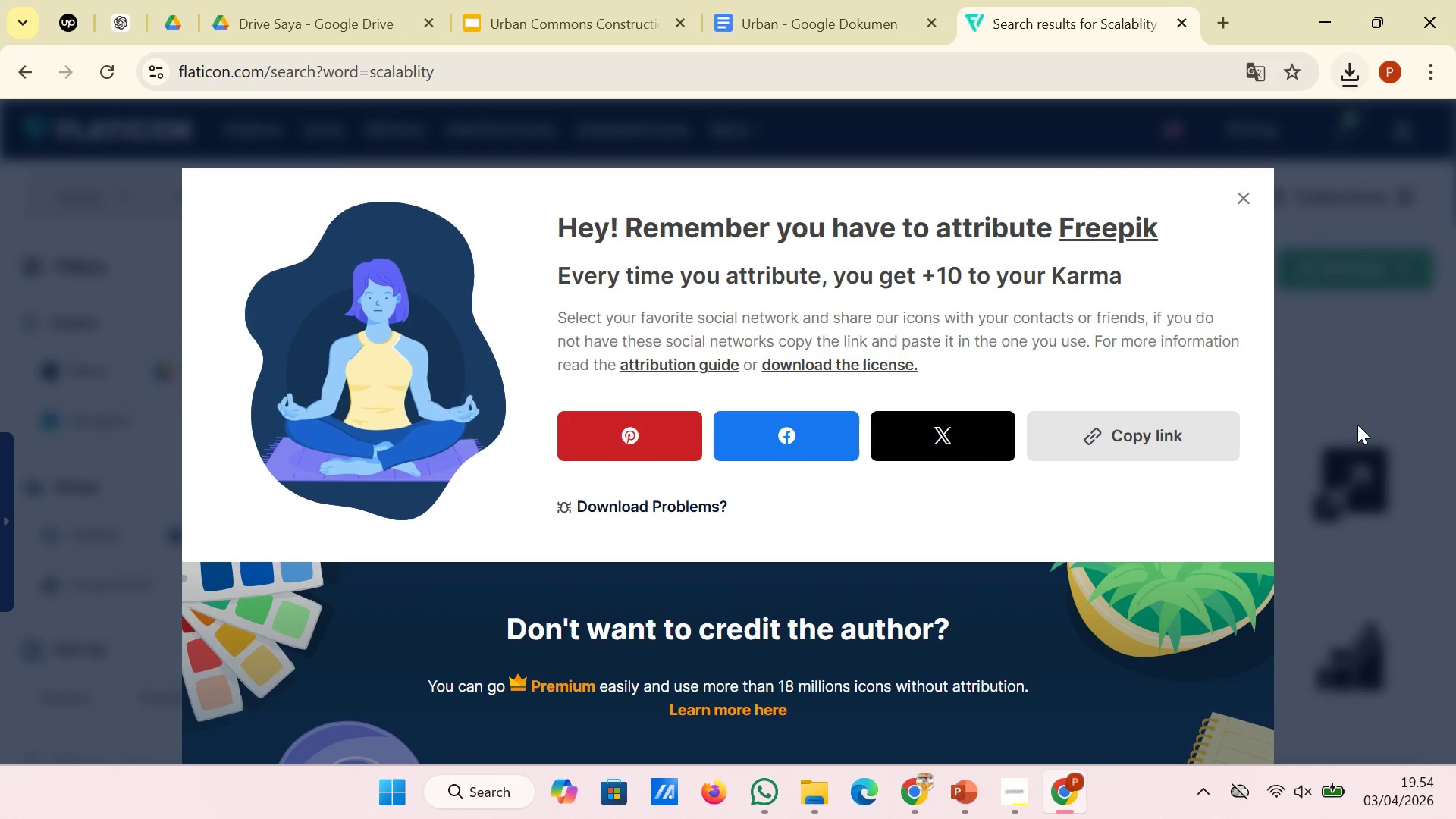 
left_click([1357, 425])
 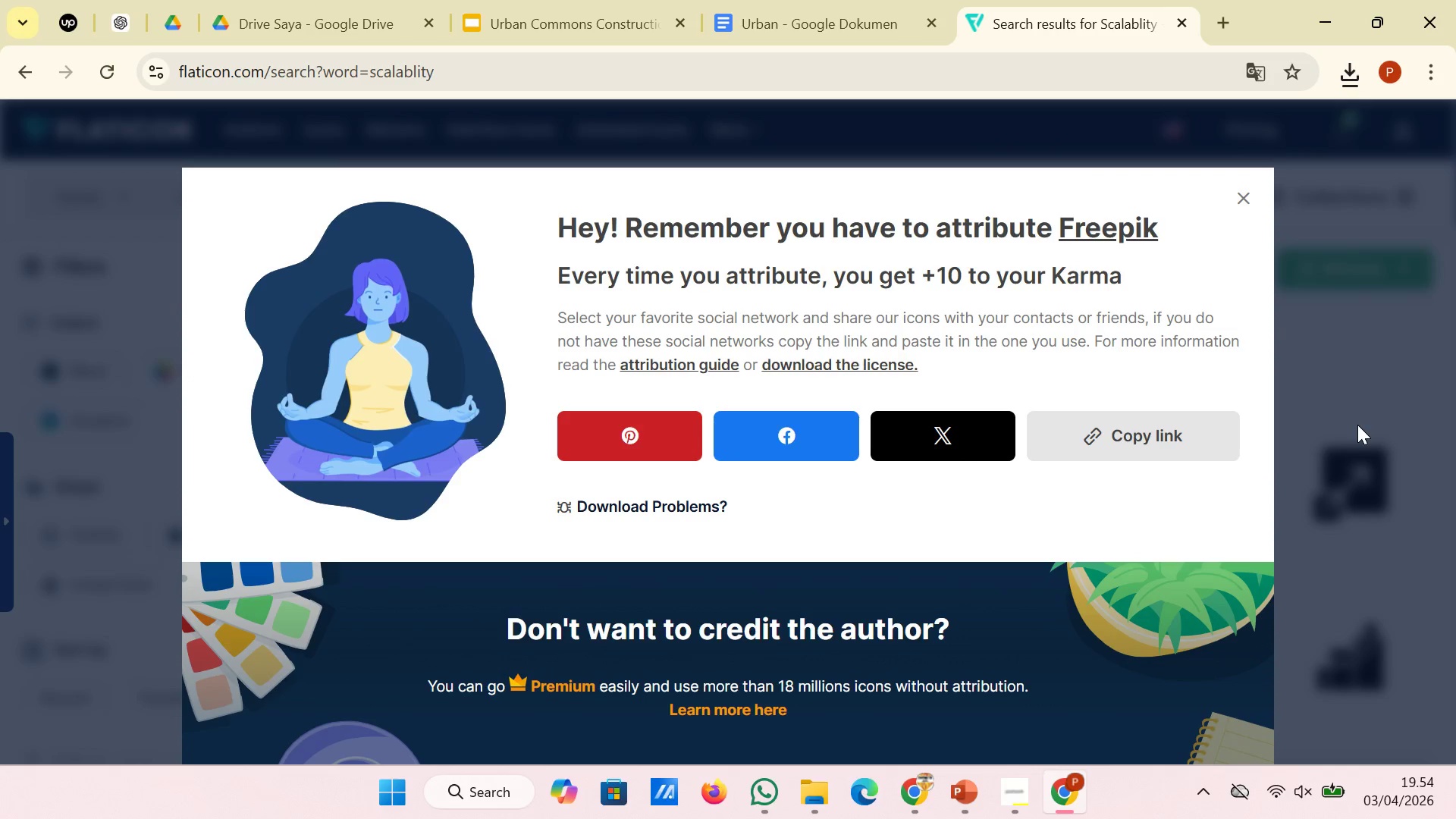 
left_click([1357, 425])
 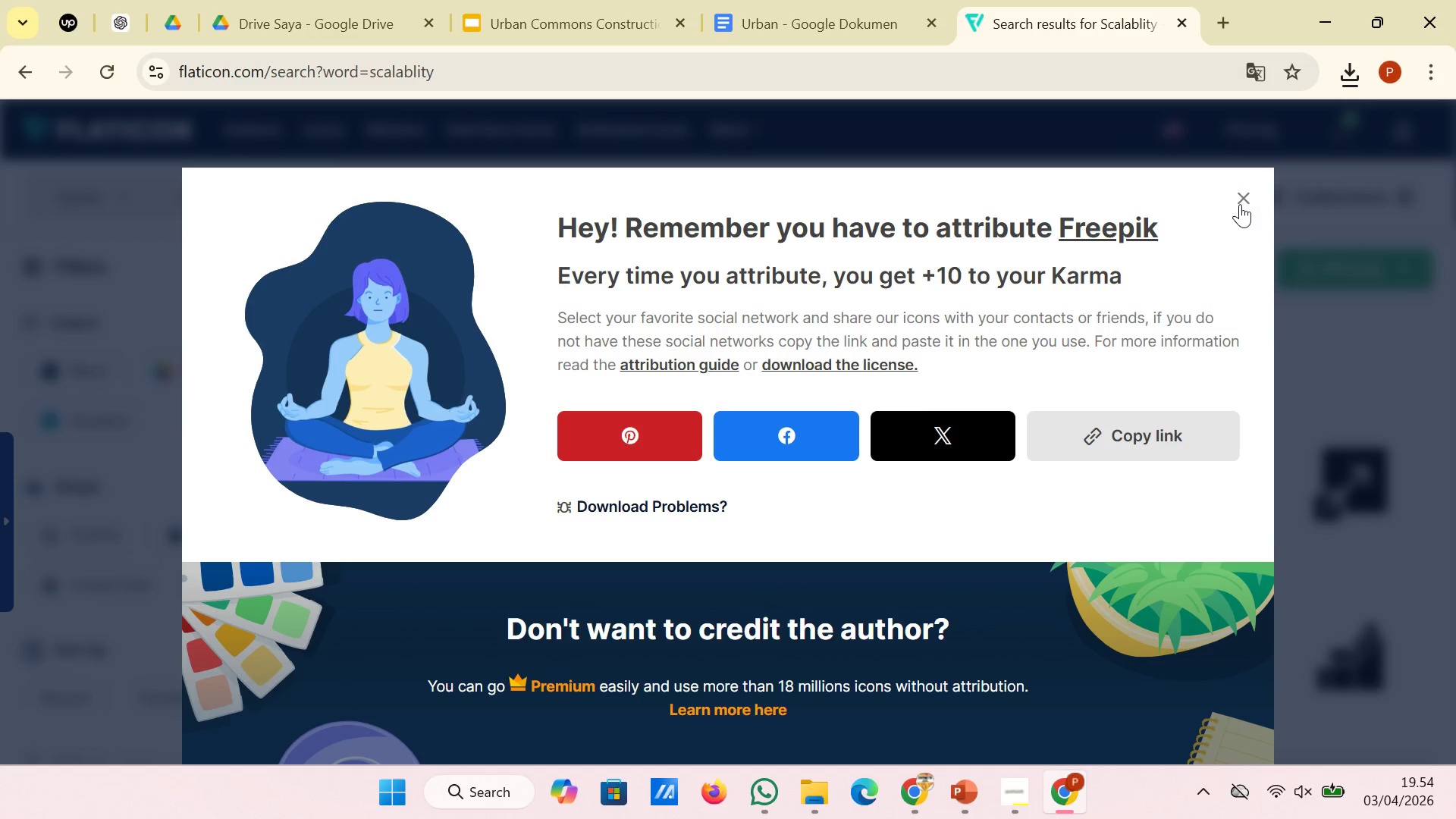 
left_click([1240, 204])
 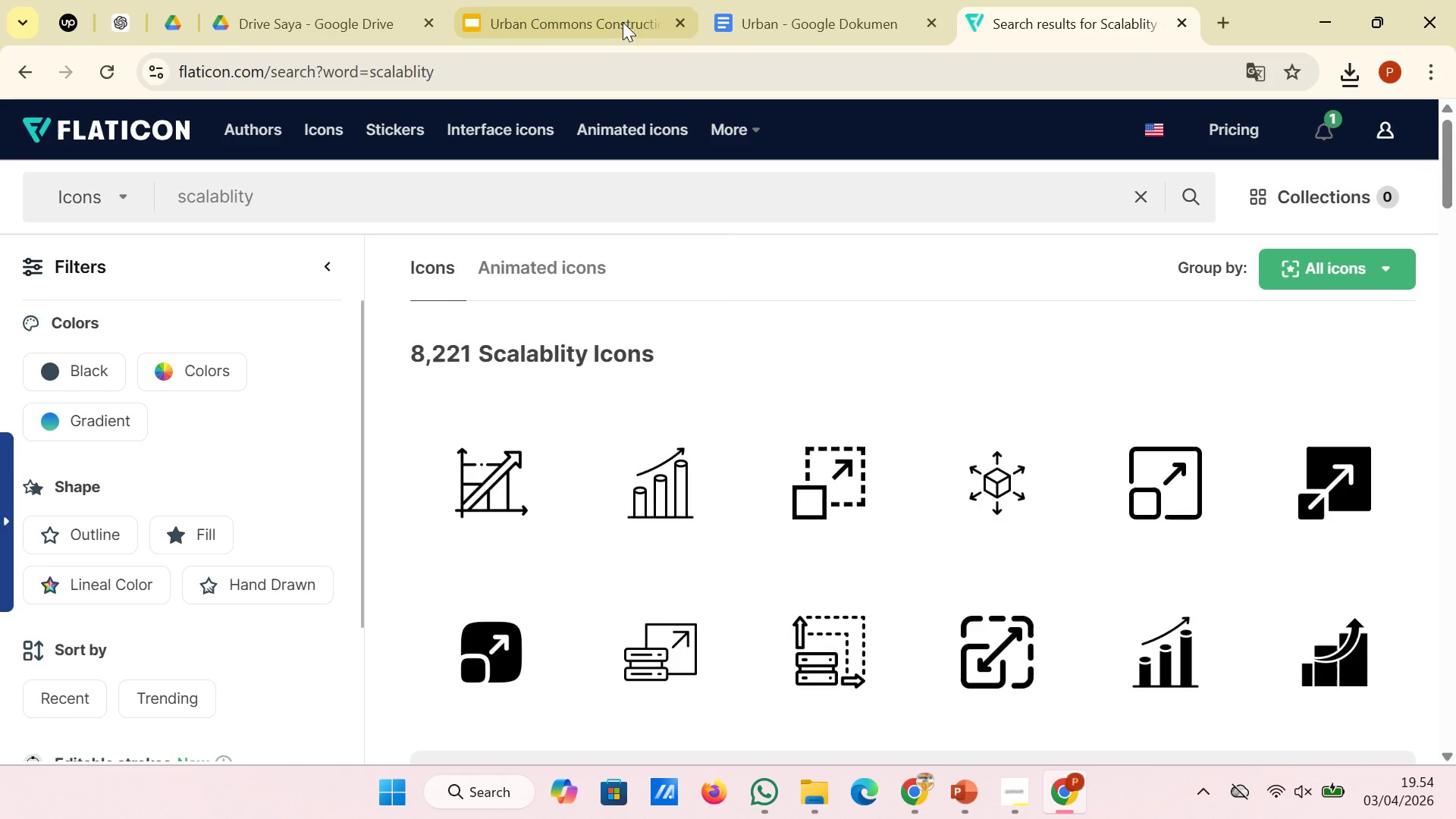 
left_click([566, 8])
 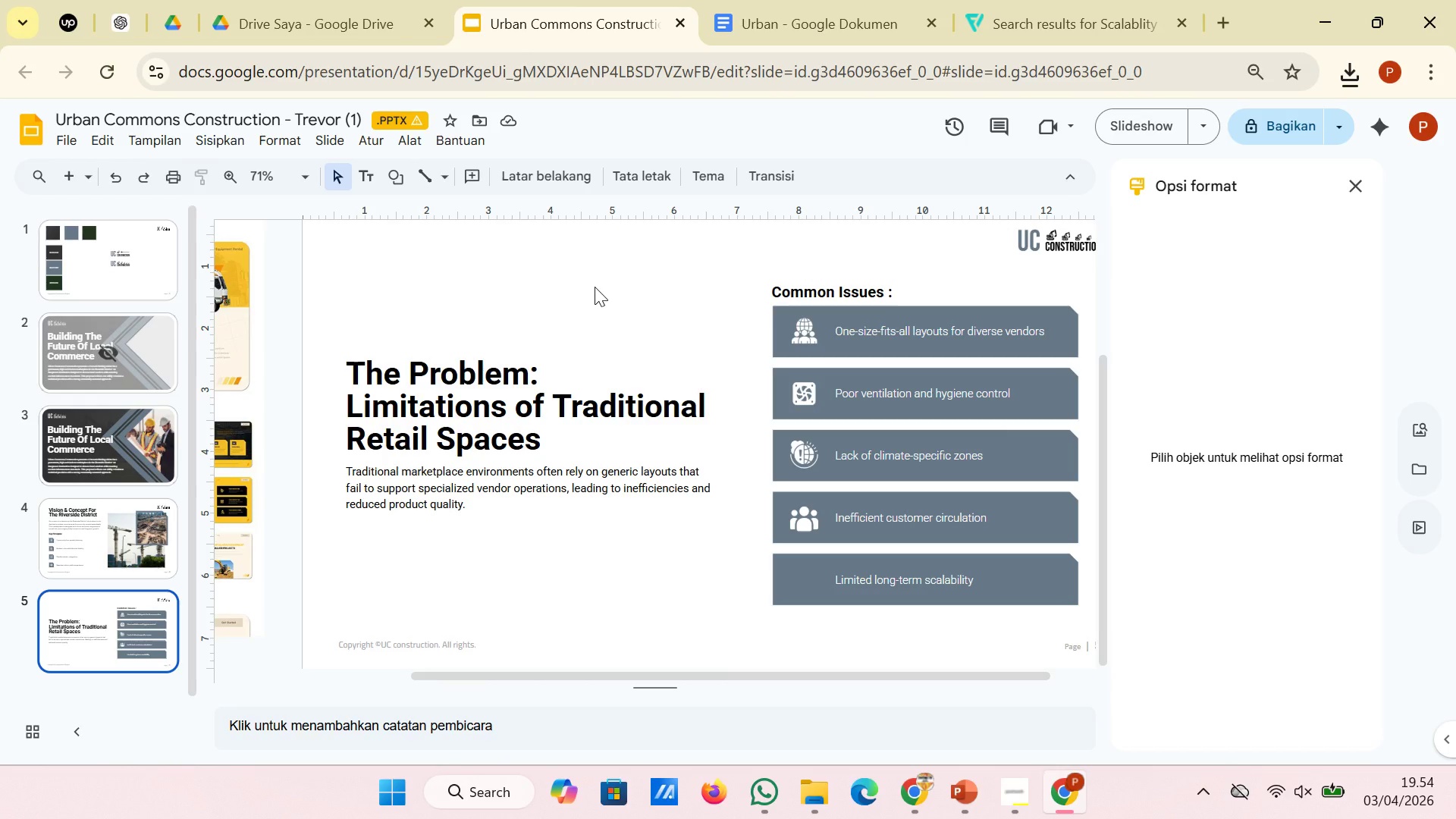 
wait(9.61)
 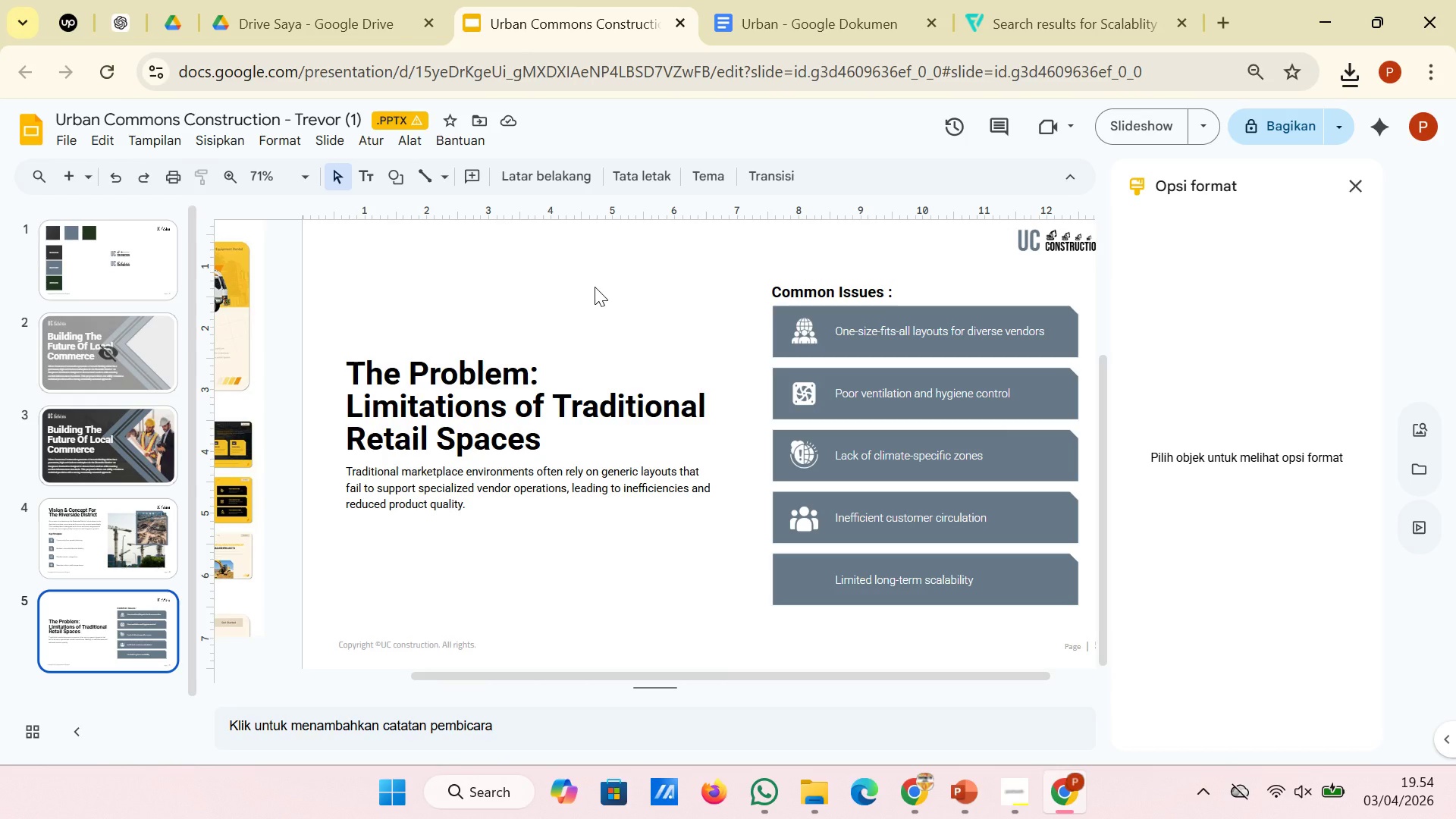 
left_click([826, 704])
 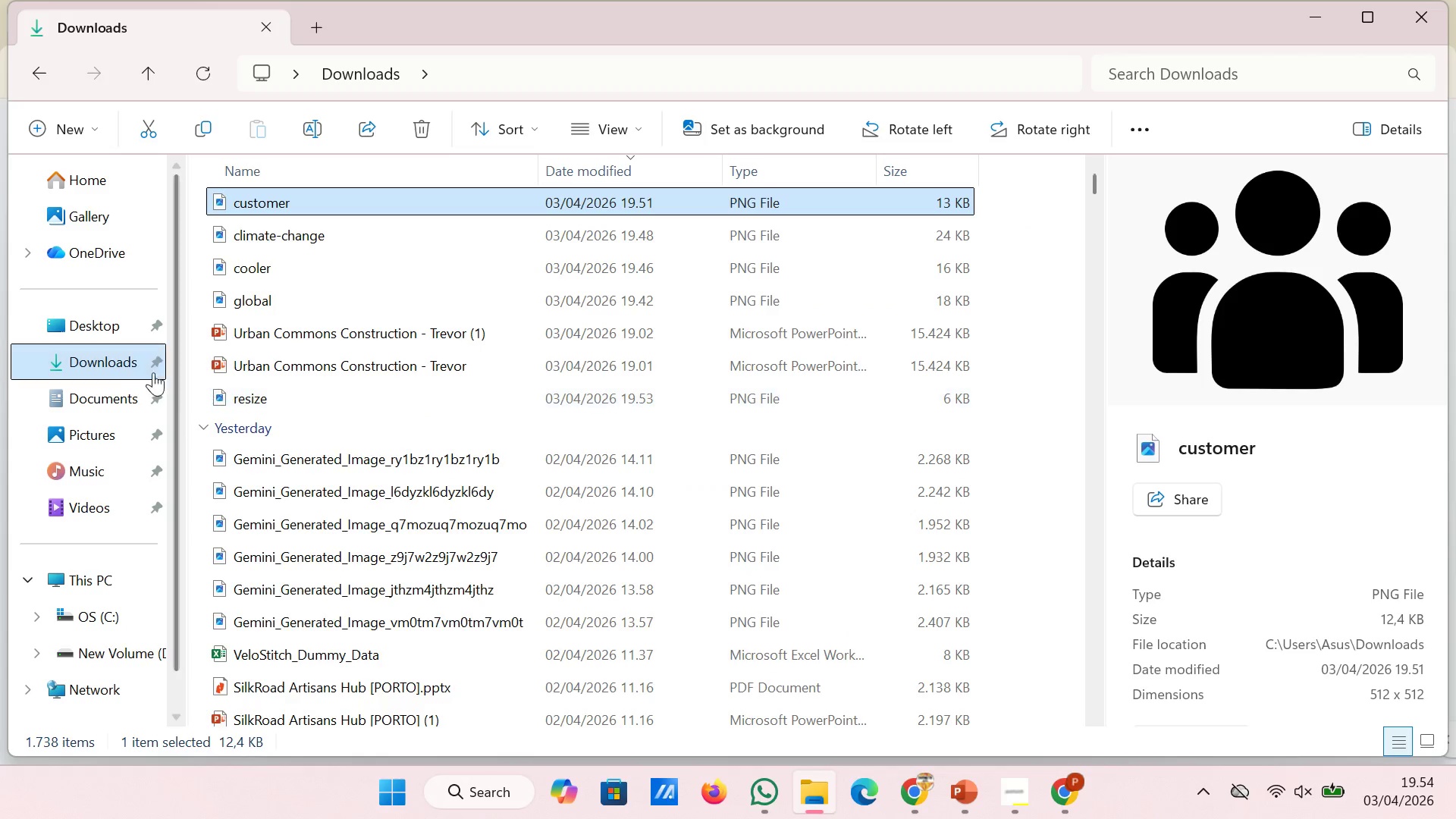 
left_click([140, 368])
 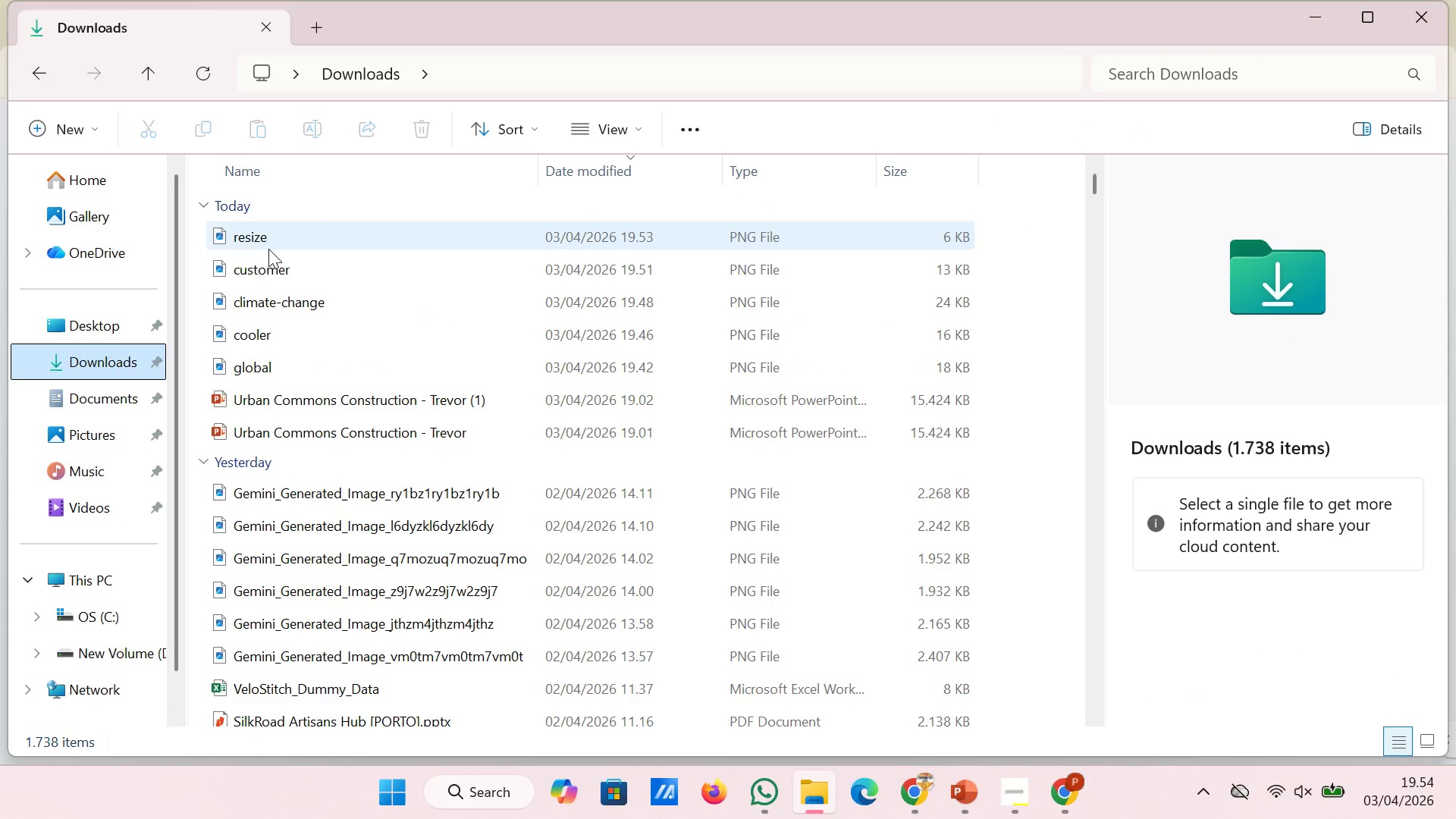 
left_click([275, 242])
 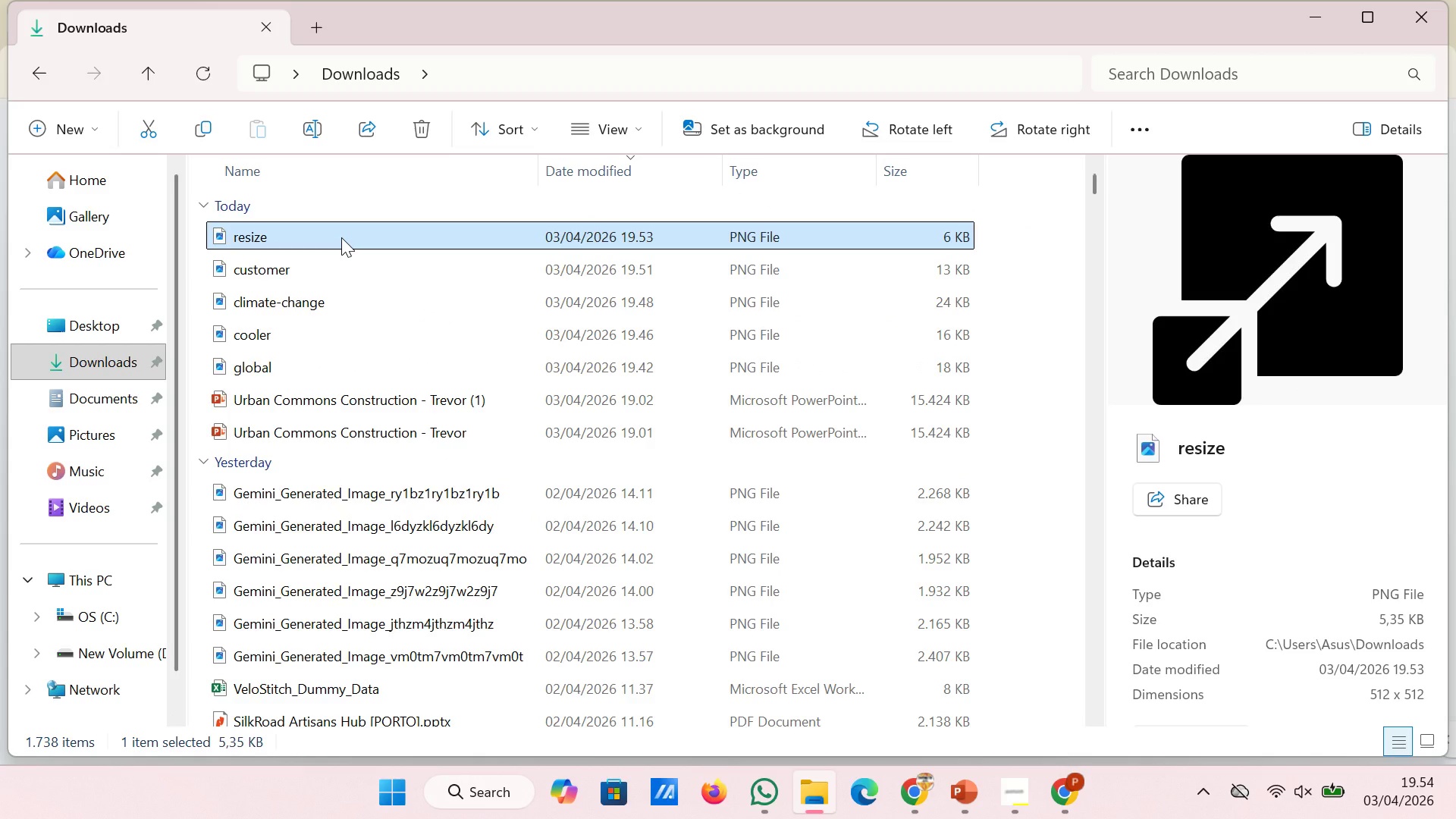 
left_click_drag(start_coordinate=[341, 237], to_coordinate=[843, 614])
 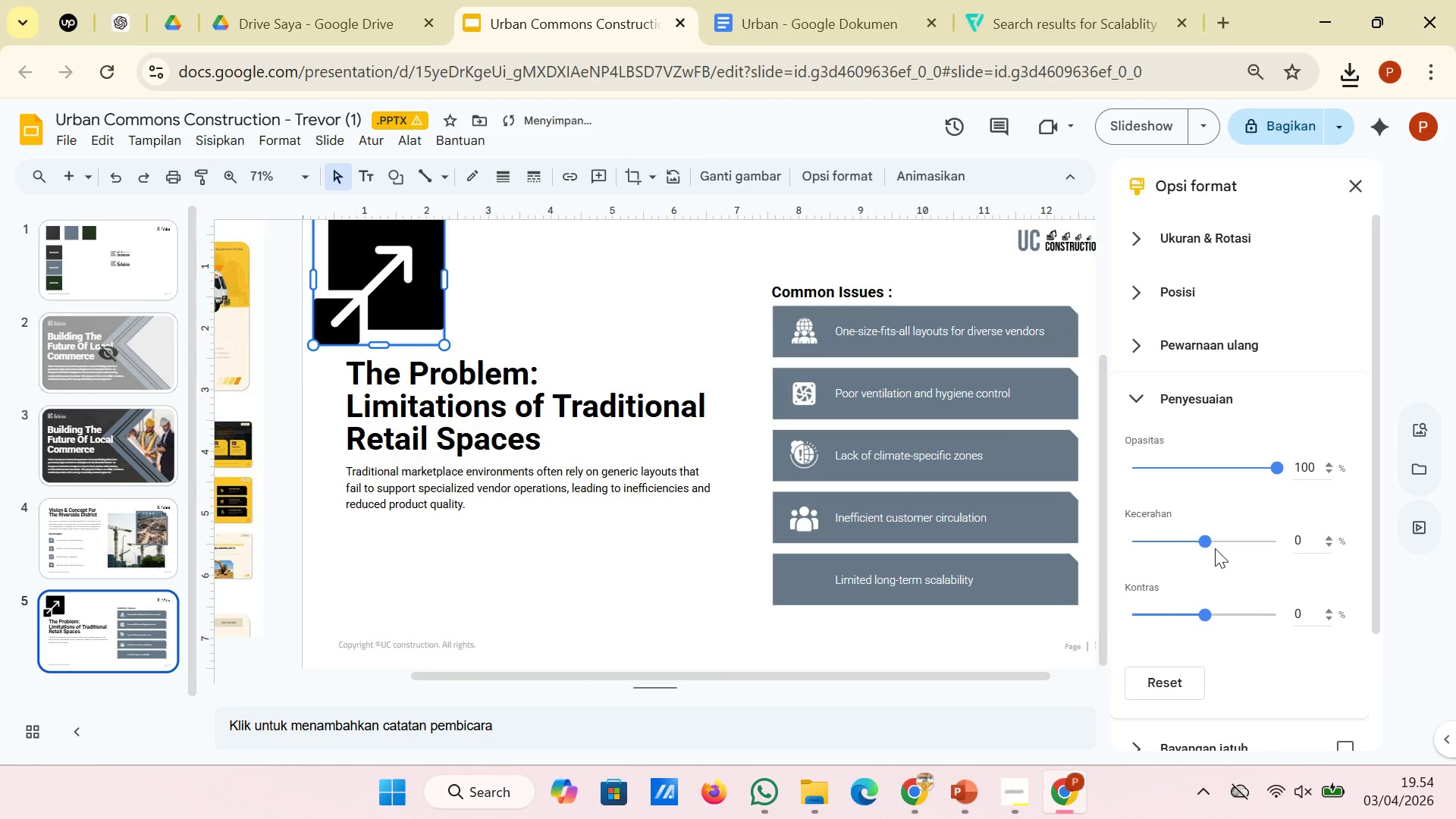 
left_click_drag(start_coordinate=[1203, 543], to_coordinate=[1345, 541])
 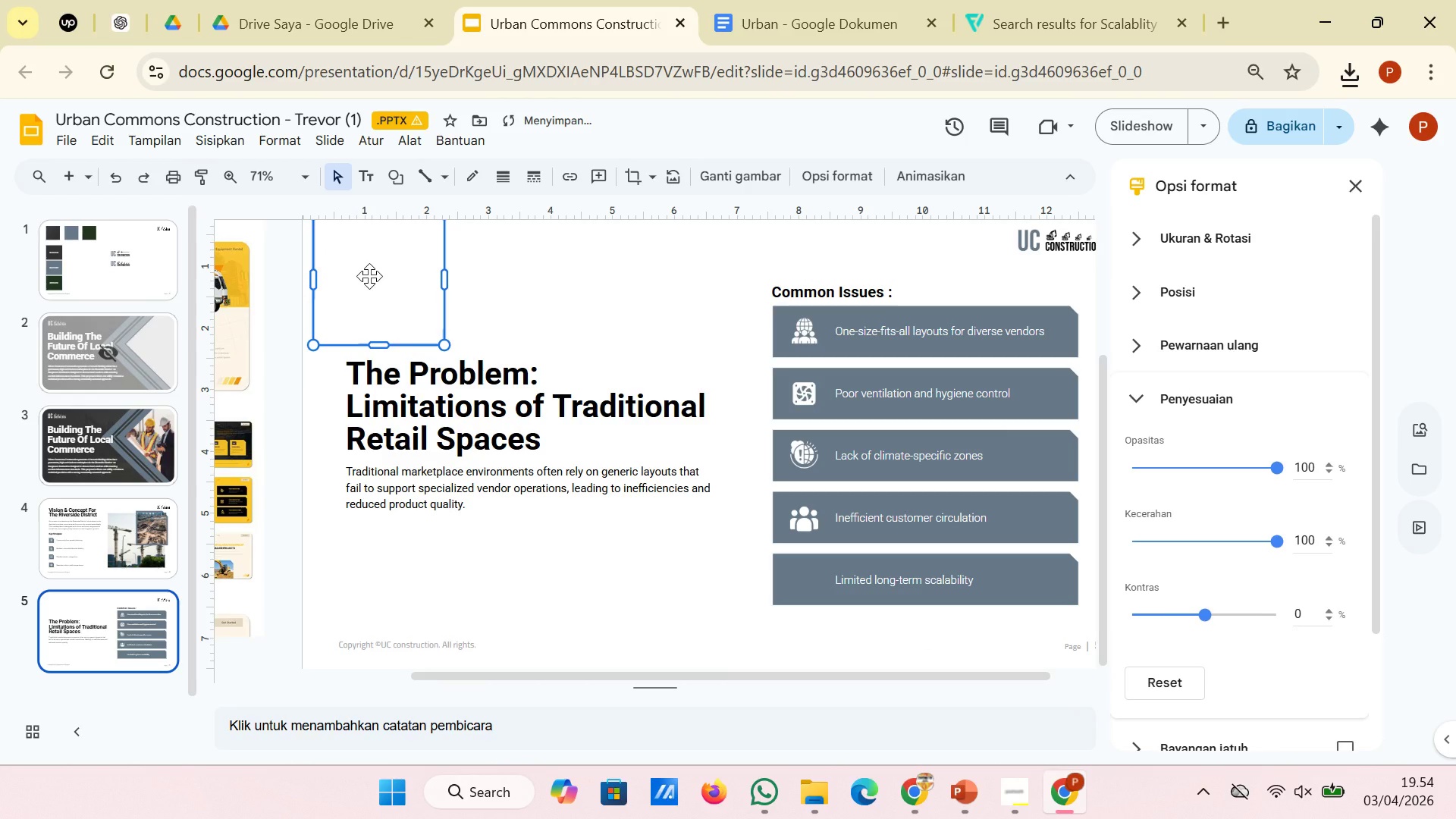 
left_click_drag(start_coordinate=[369, 276], to_coordinate=[749, 528])
 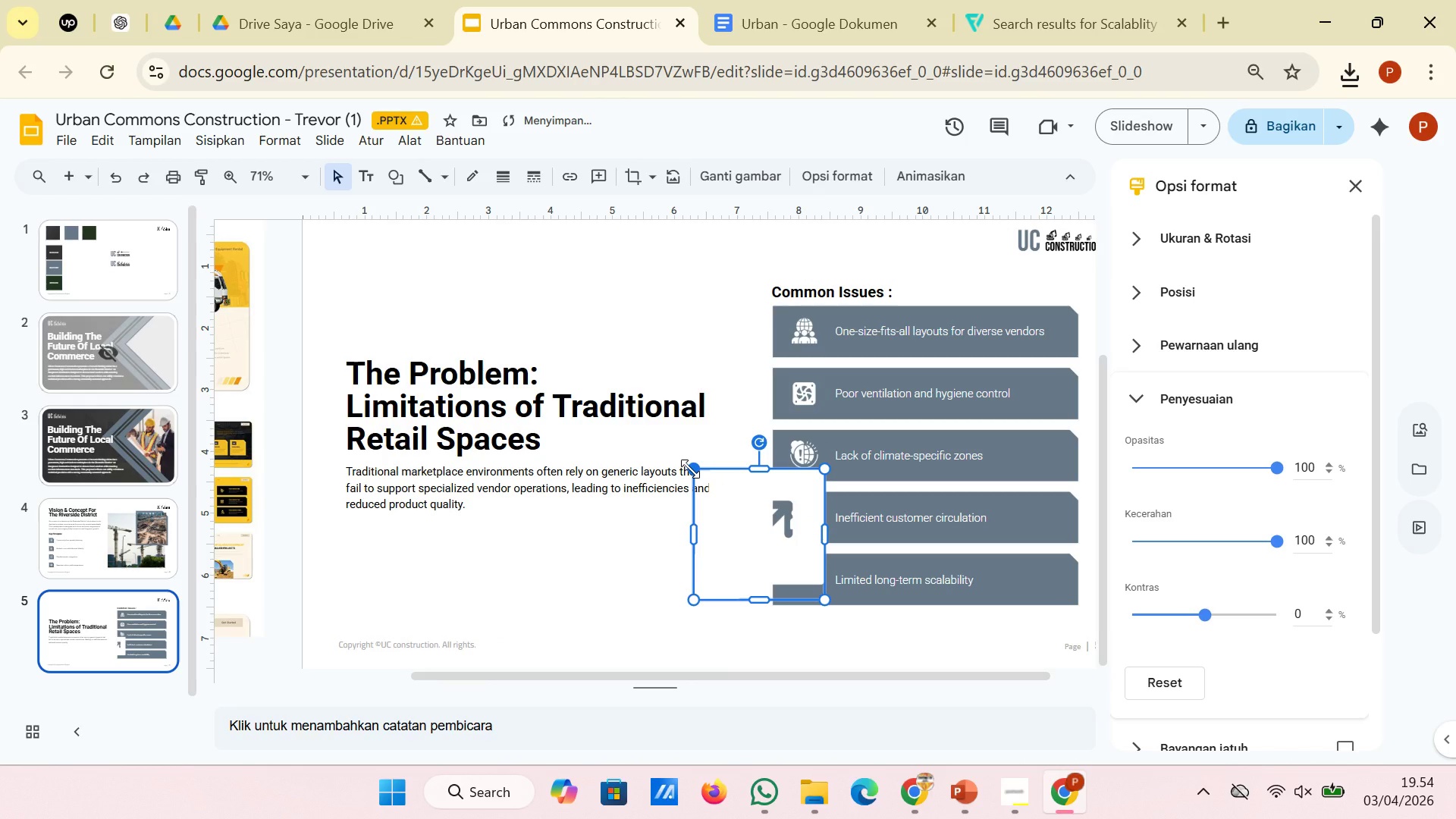 
left_click_drag(start_coordinate=[690, 469], to_coordinate=[786, 583])
 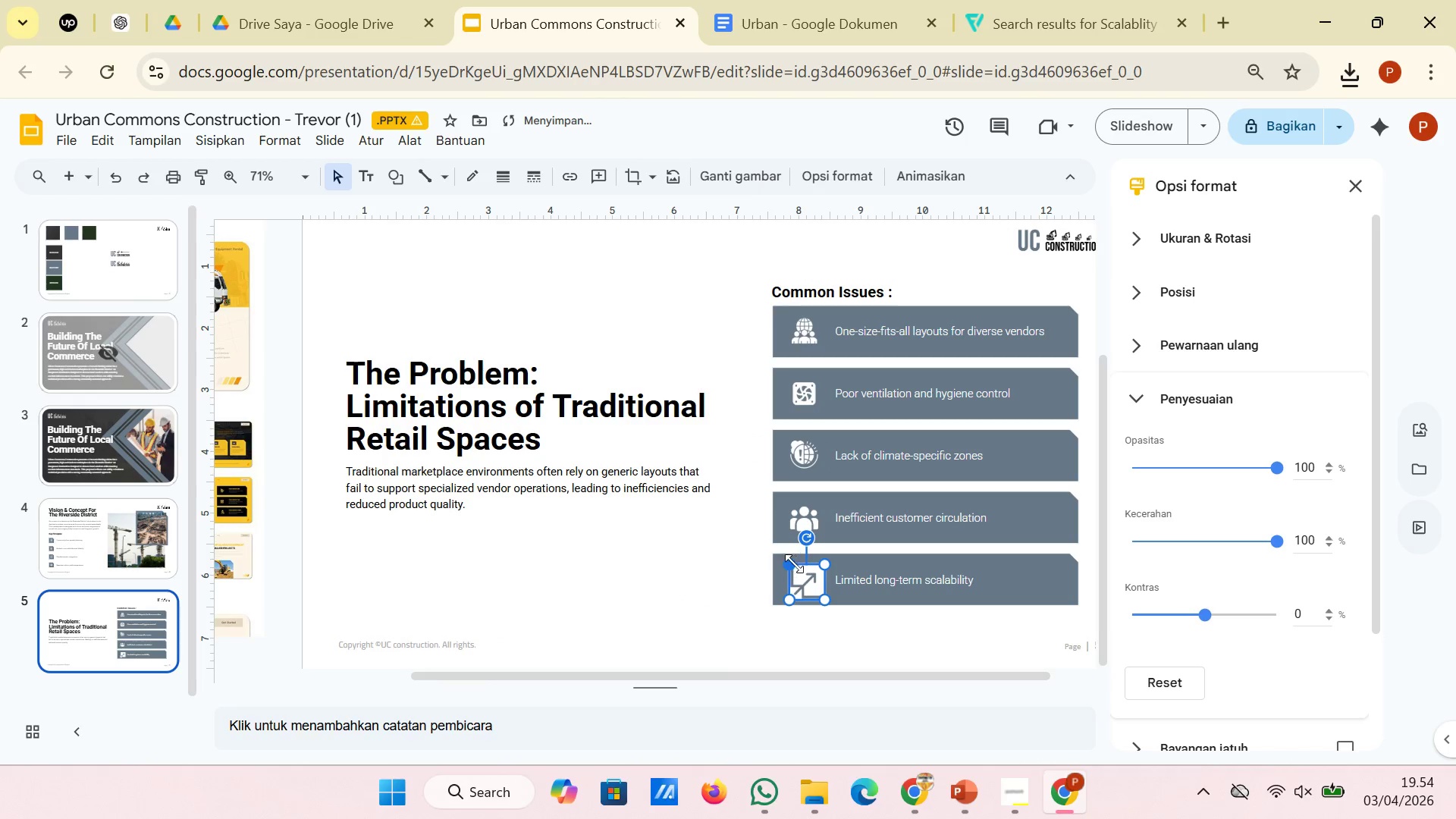 
left_click_drag(start_coordinate=[789, 563], to_coordinate=[793, 569])
 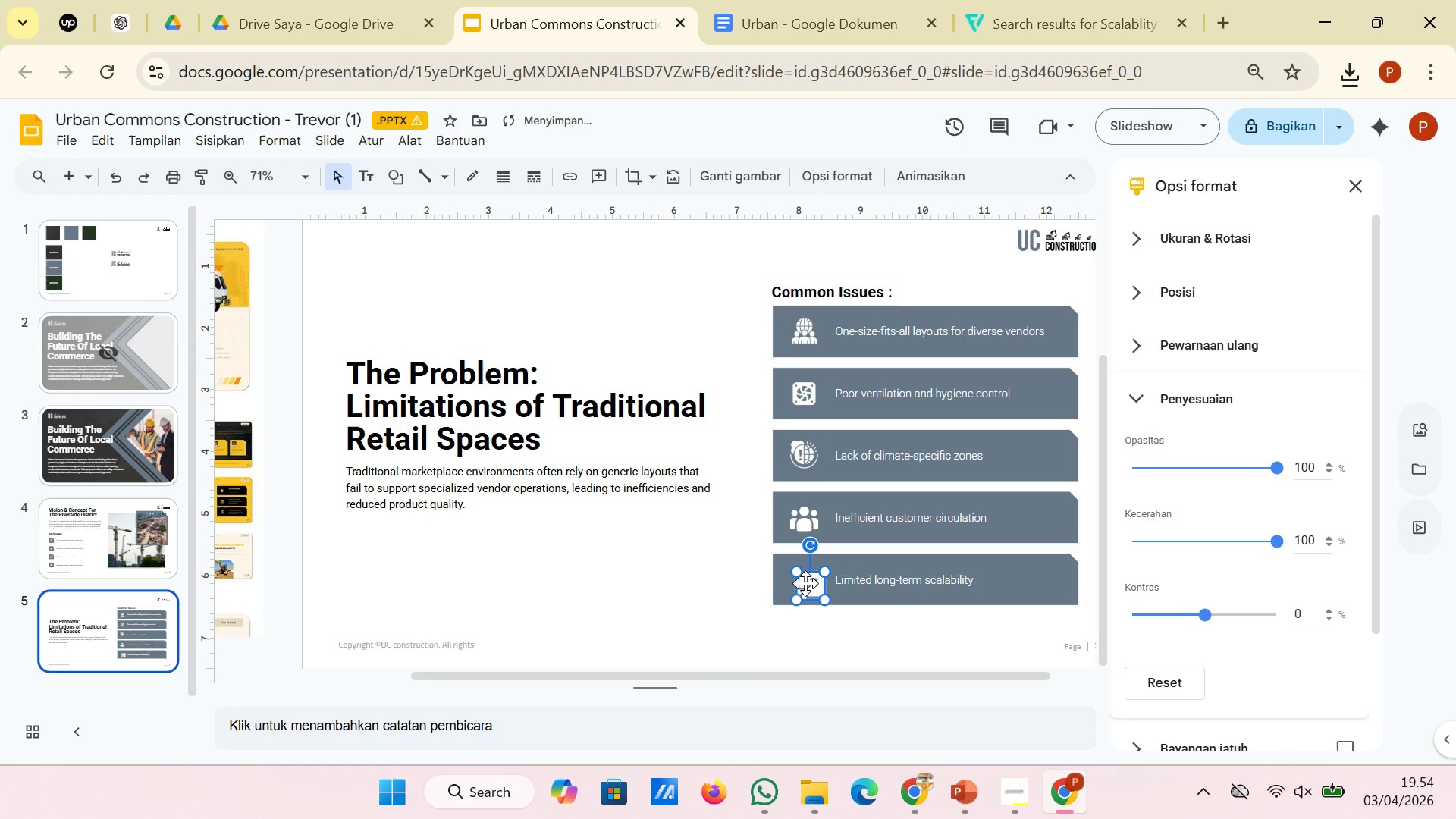 
left_click_drag(start_coordinate=[808, 583], to_coordinate=[802, 576])
 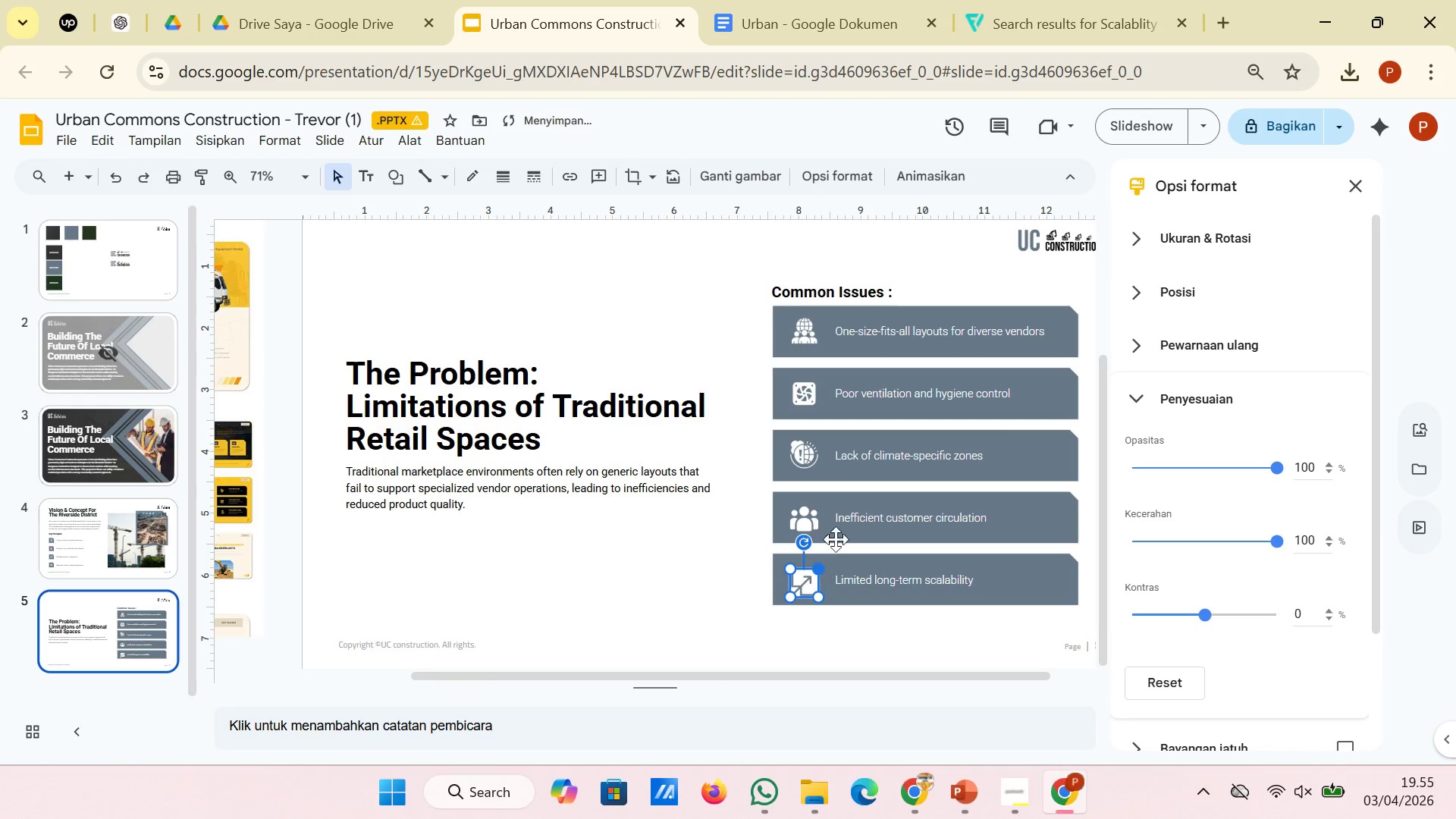 
left_click([799, 463])
 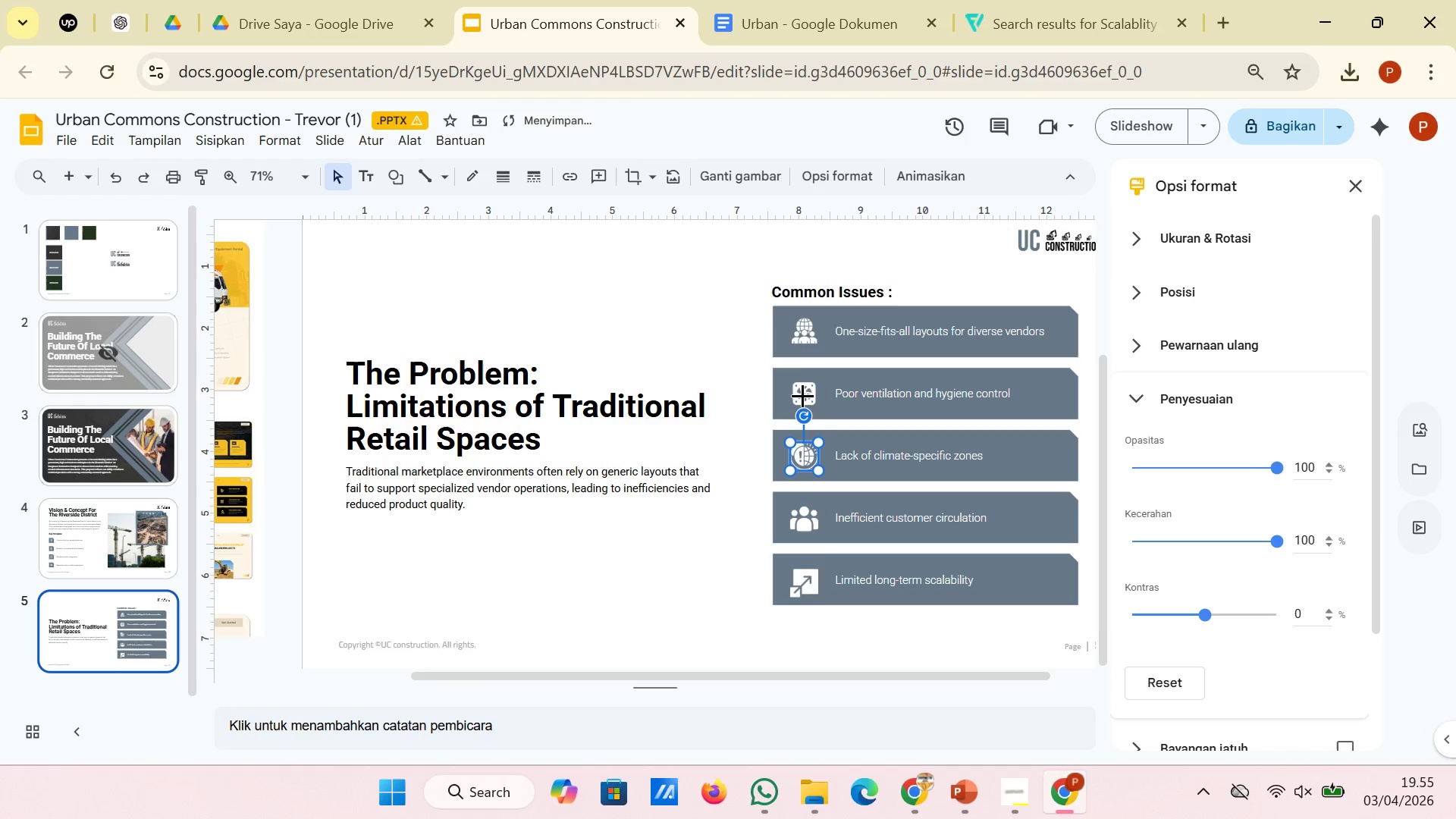 
left_click([806, 394])
 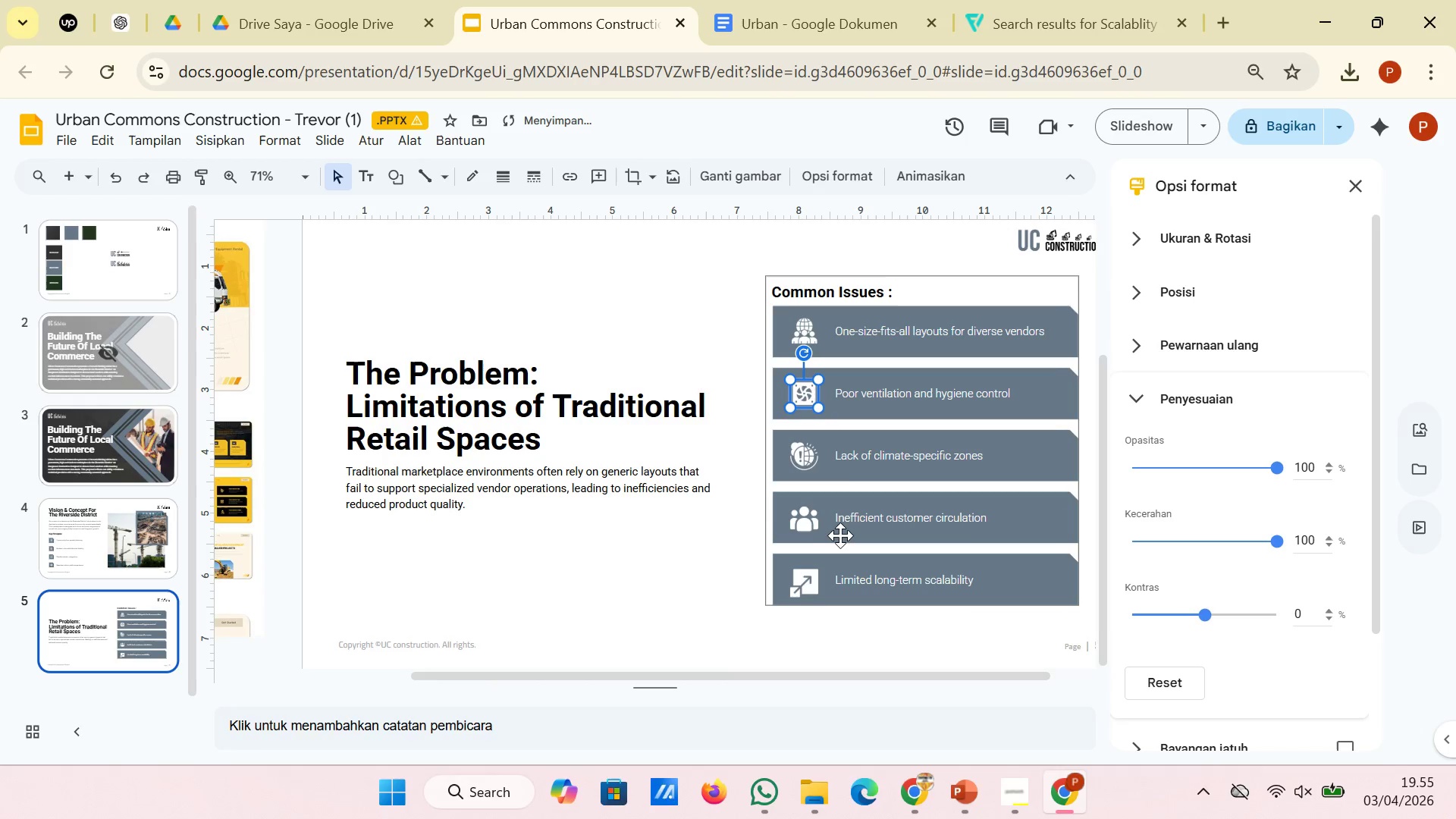 
wait(5.56)
 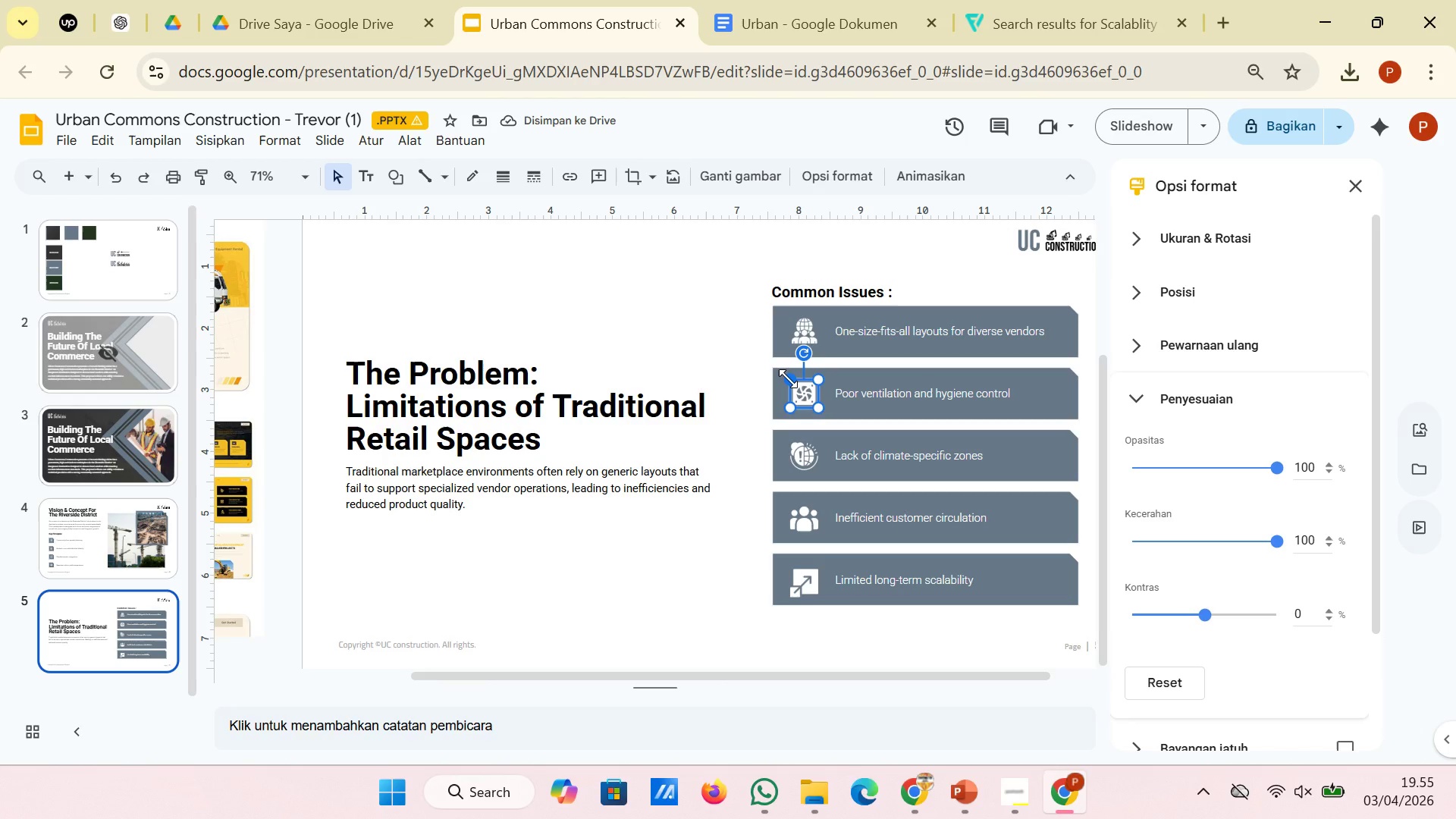 
left_click([739, 318])
 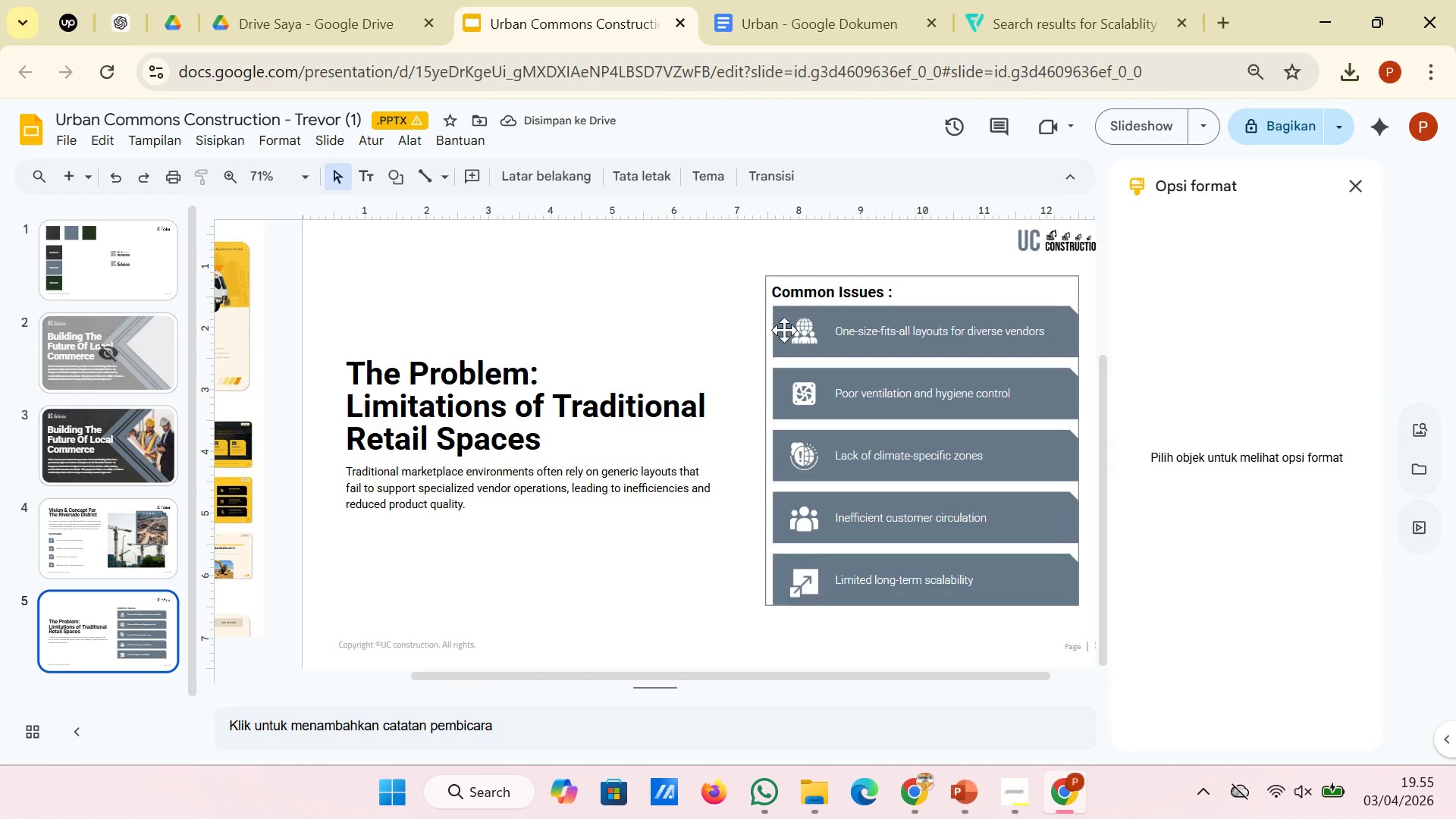 
left_click([807, 332])
 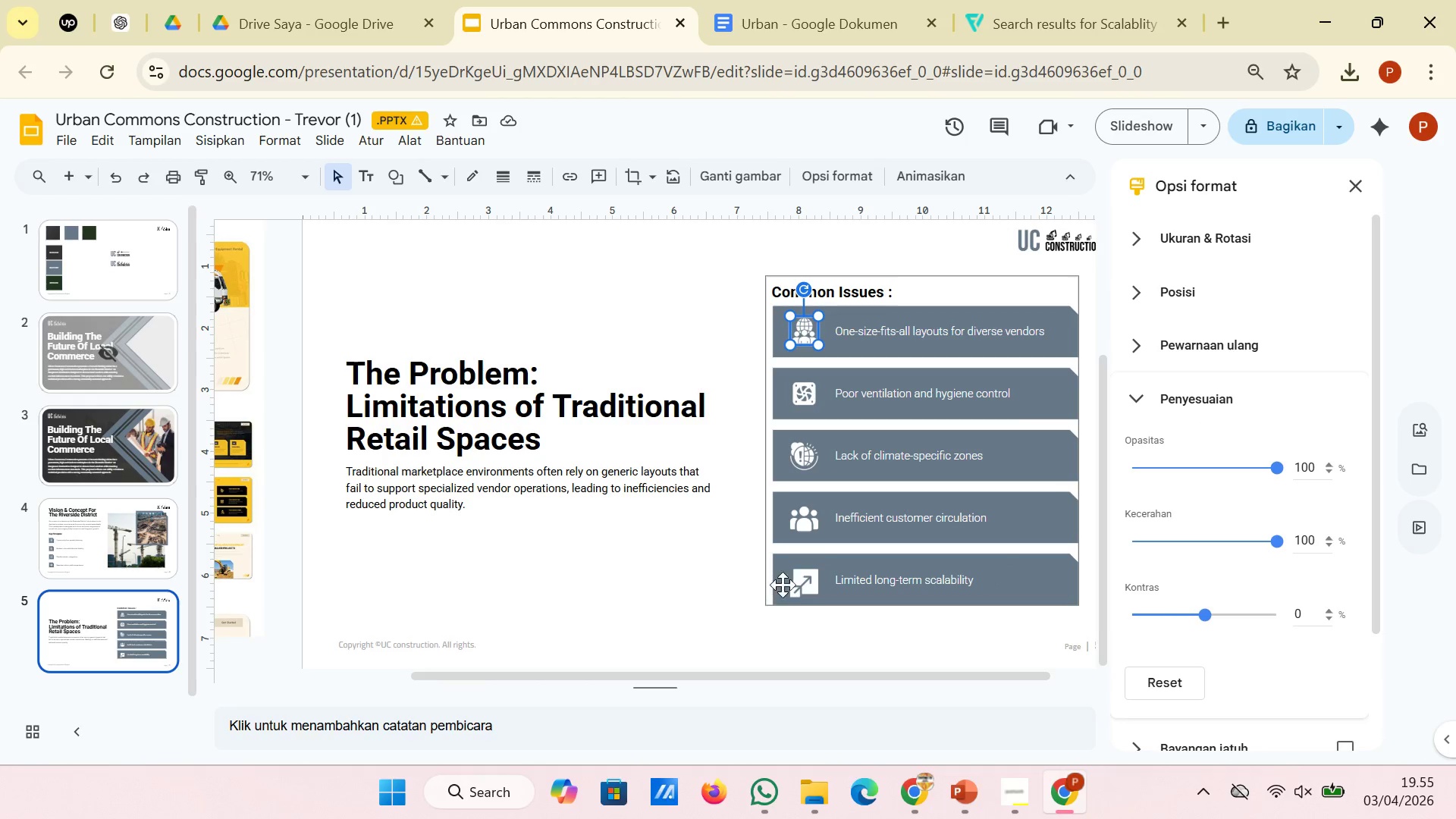 
left_click([806, 585])
 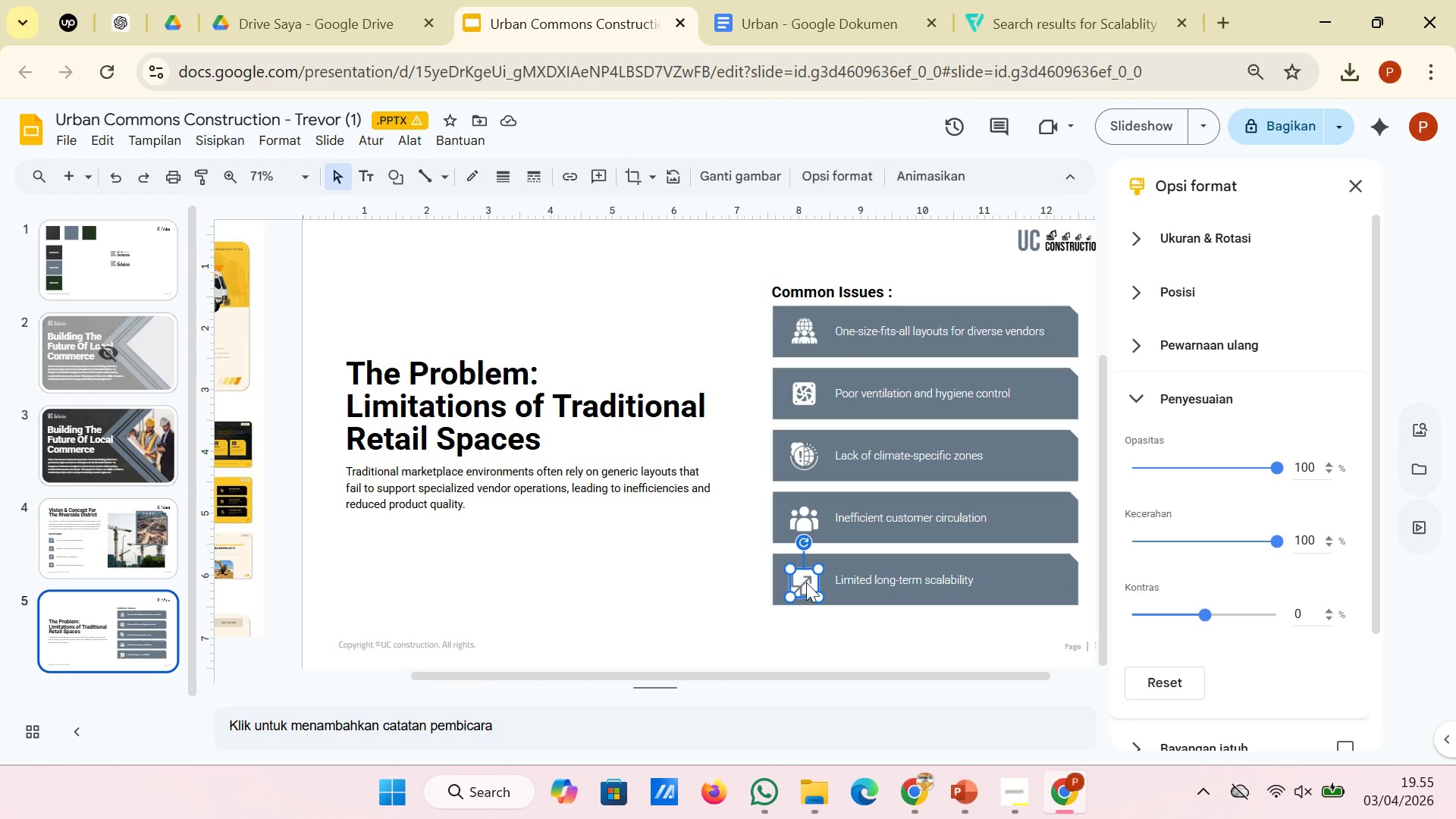 
left_click_drag(start_coordinate=[806, 582], to_coordinate=[806, 576])
 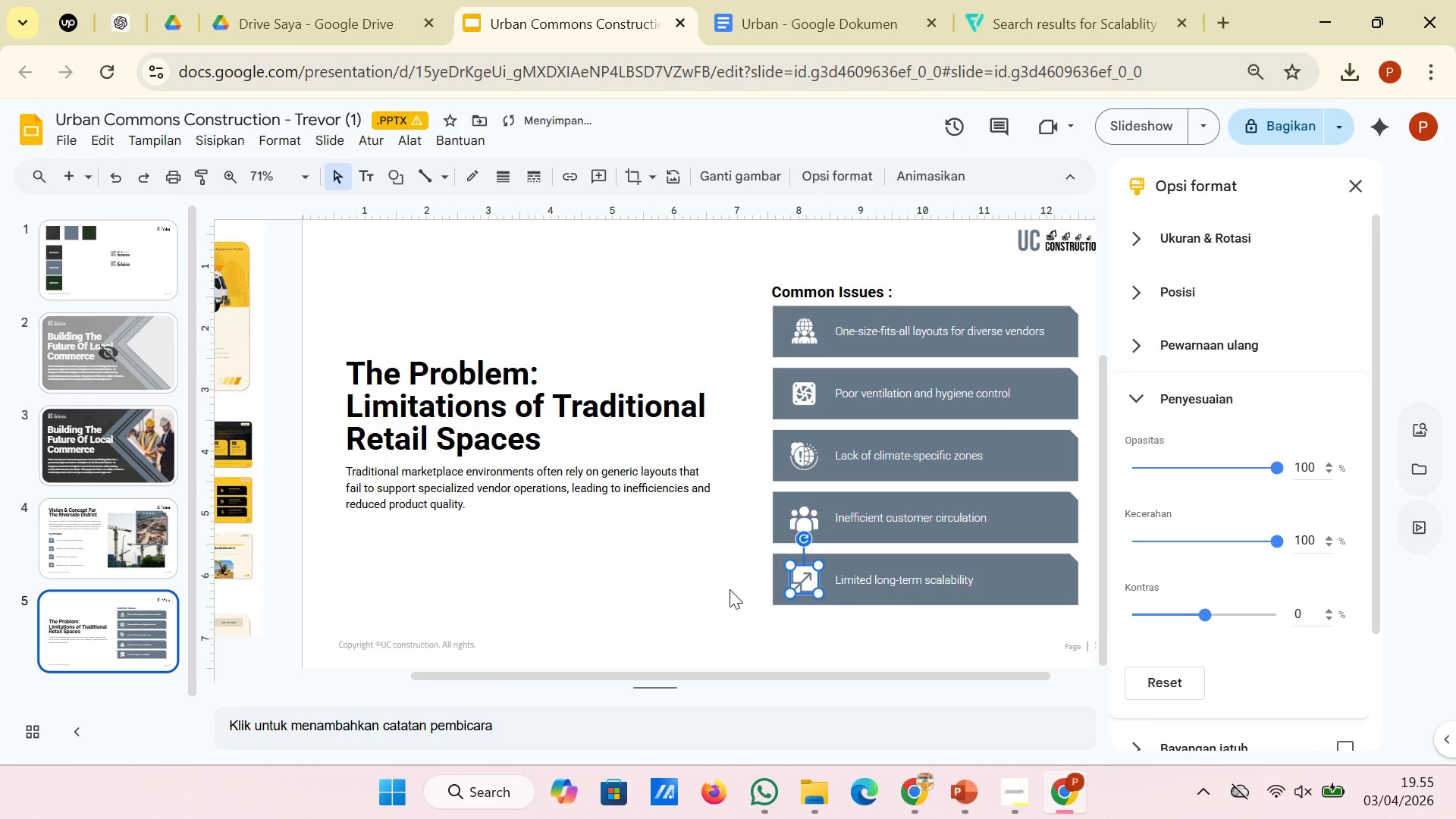 
left_click([730, 589])
 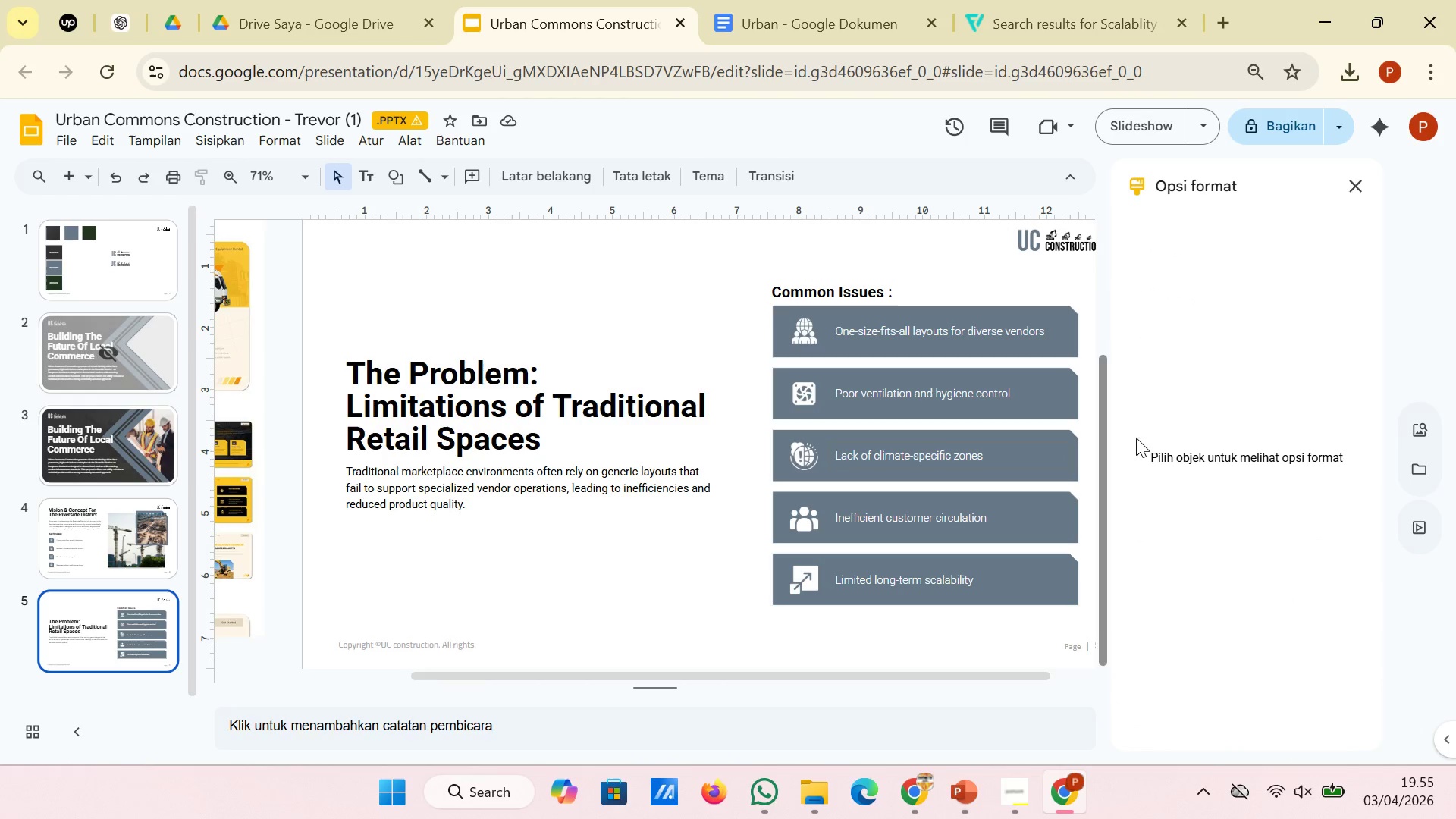 
wait(9.83)
 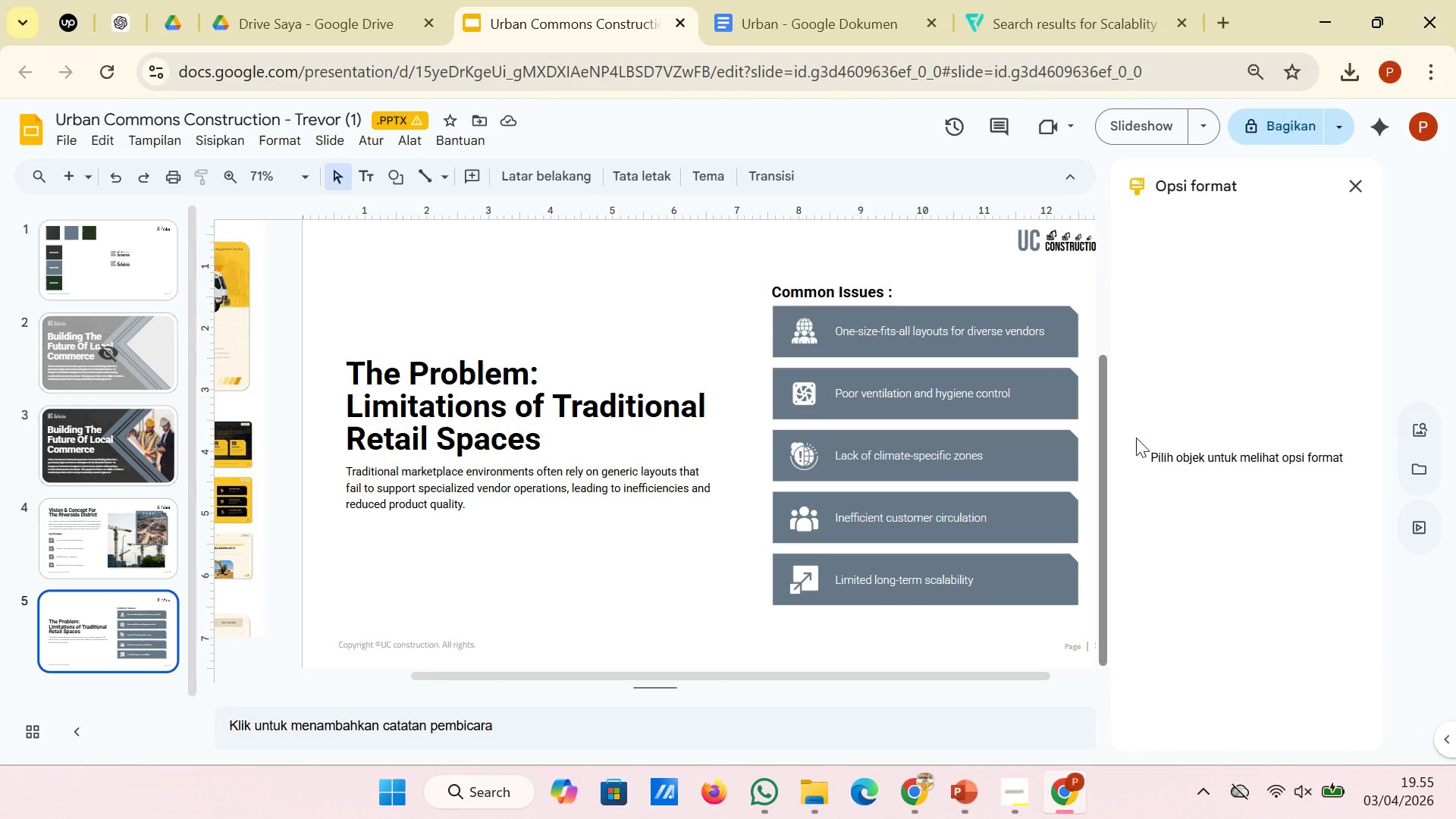 
left_click([1360, 184])
 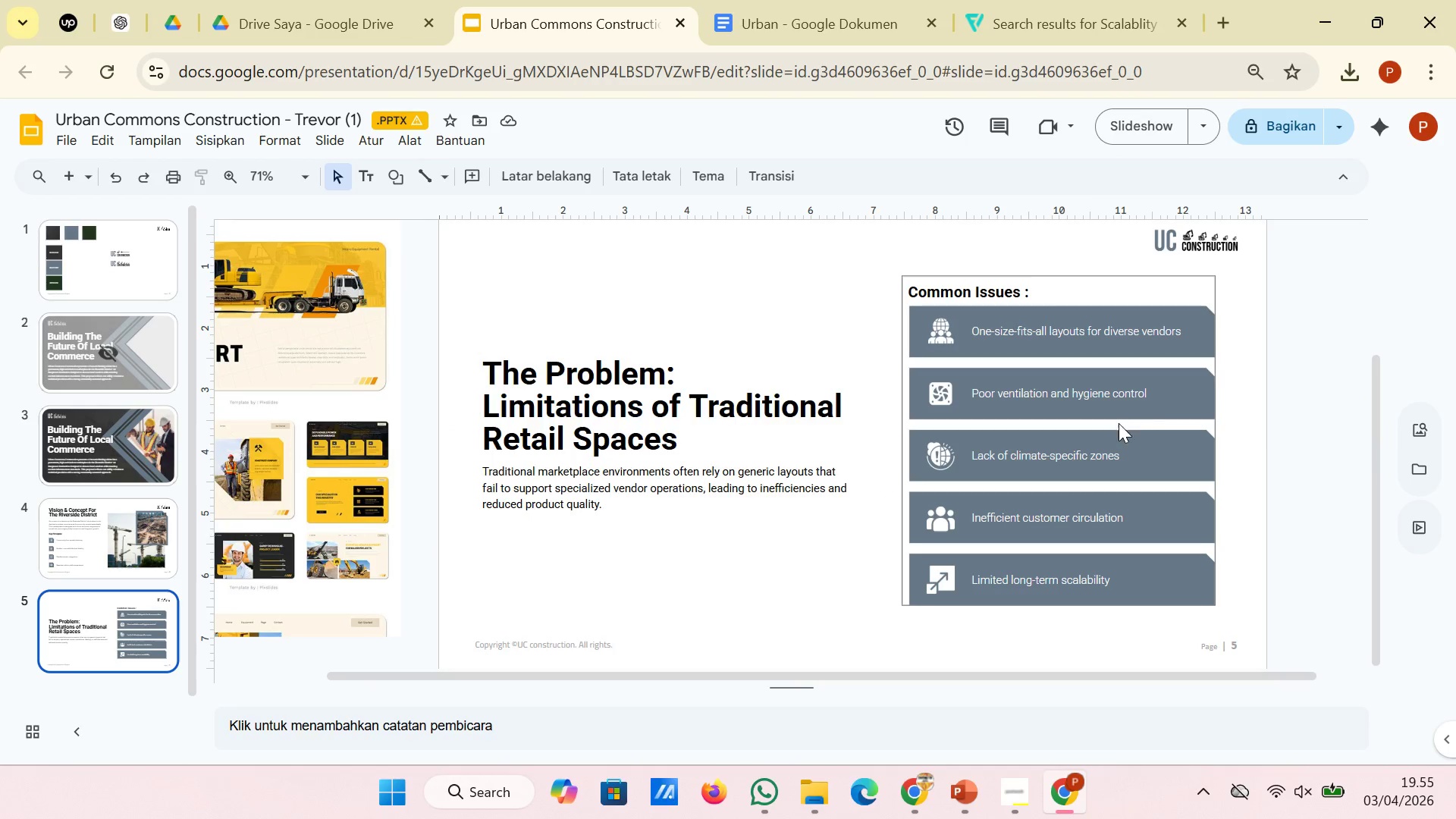 
wait(11.88)
 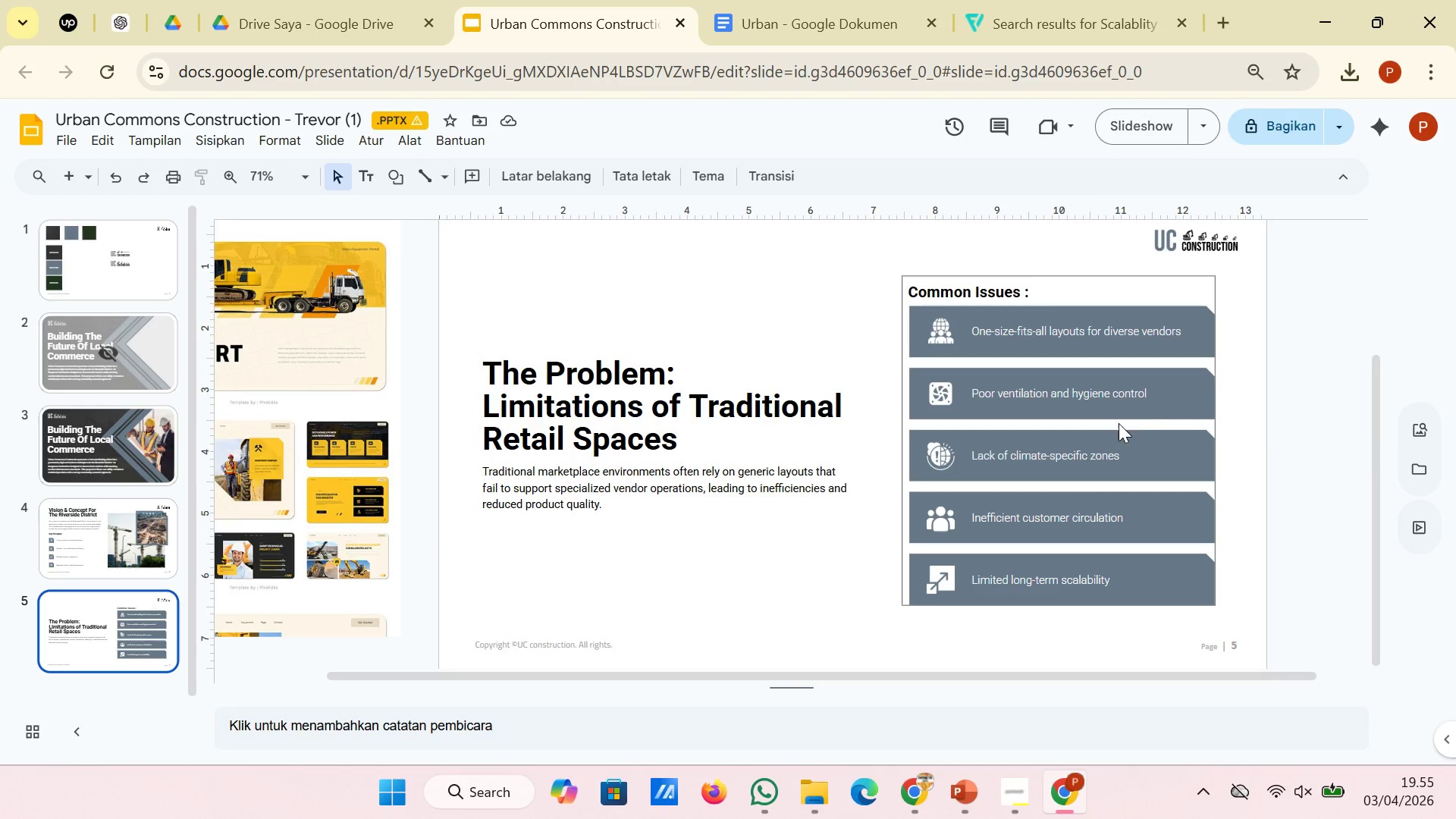 
left_click([394, 168])
 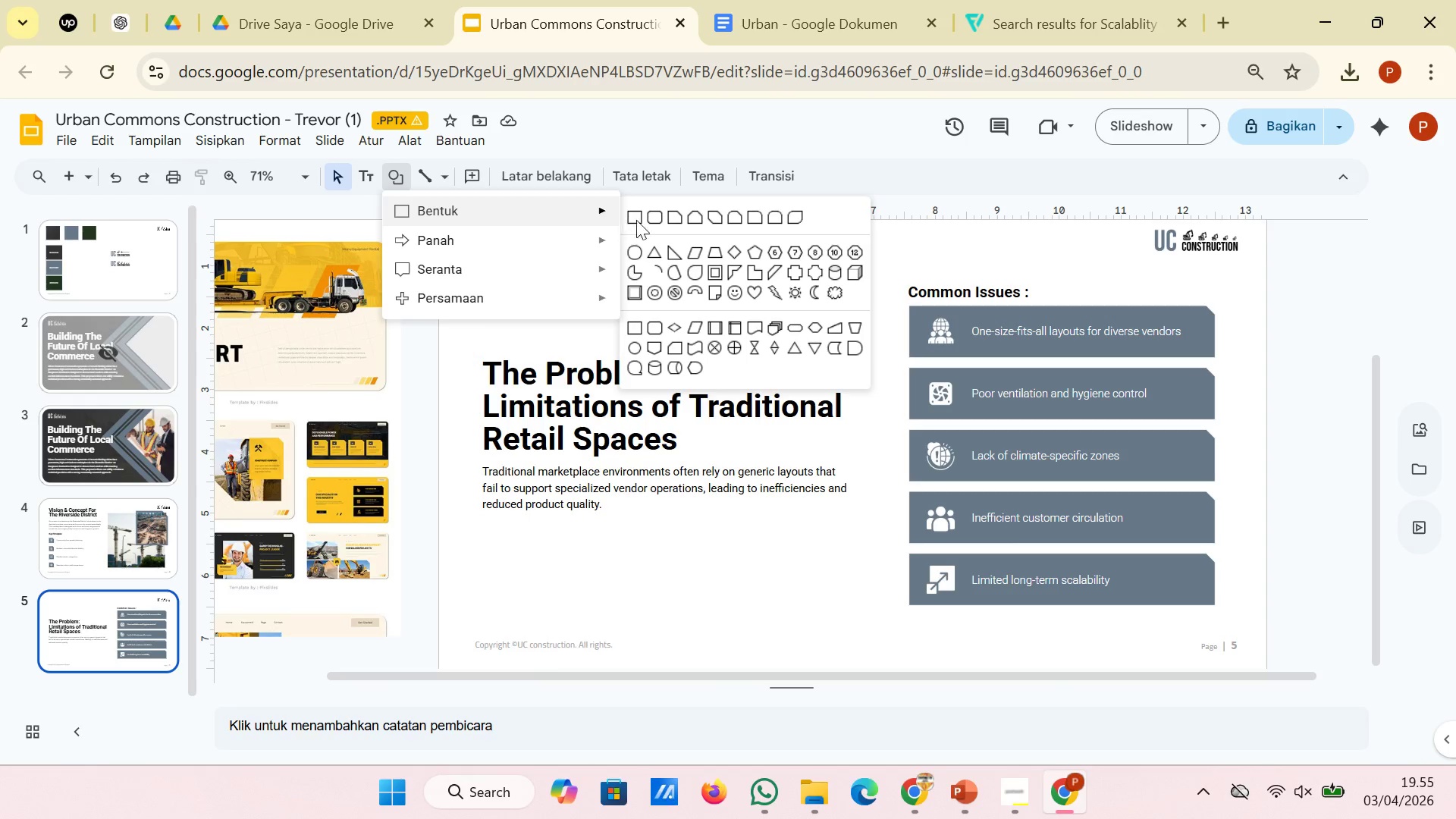 
left_click([637, 215])
 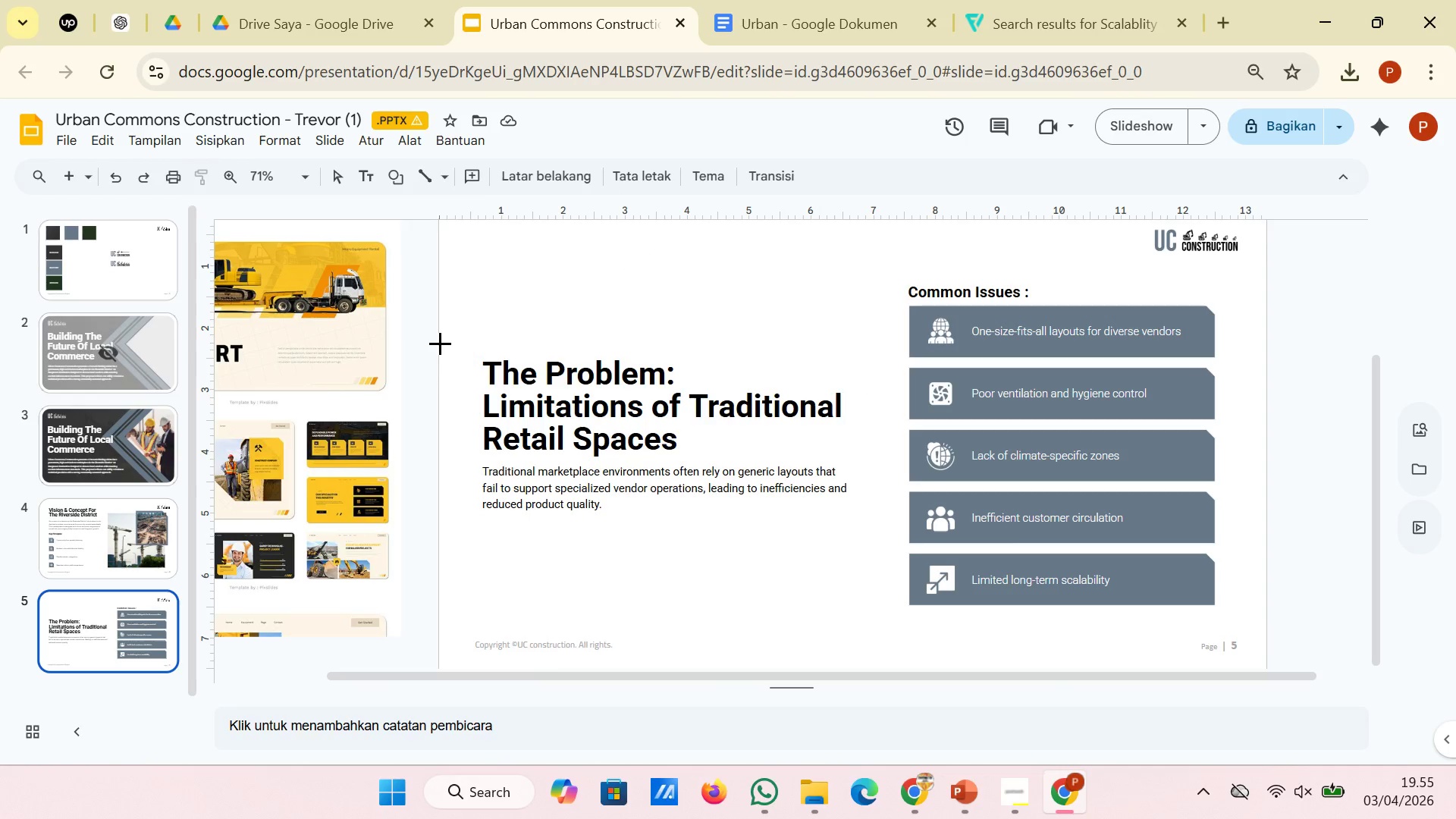 
left_click_drag(start_coordinate=[438, 343], to_coordinate=[484, 493])
 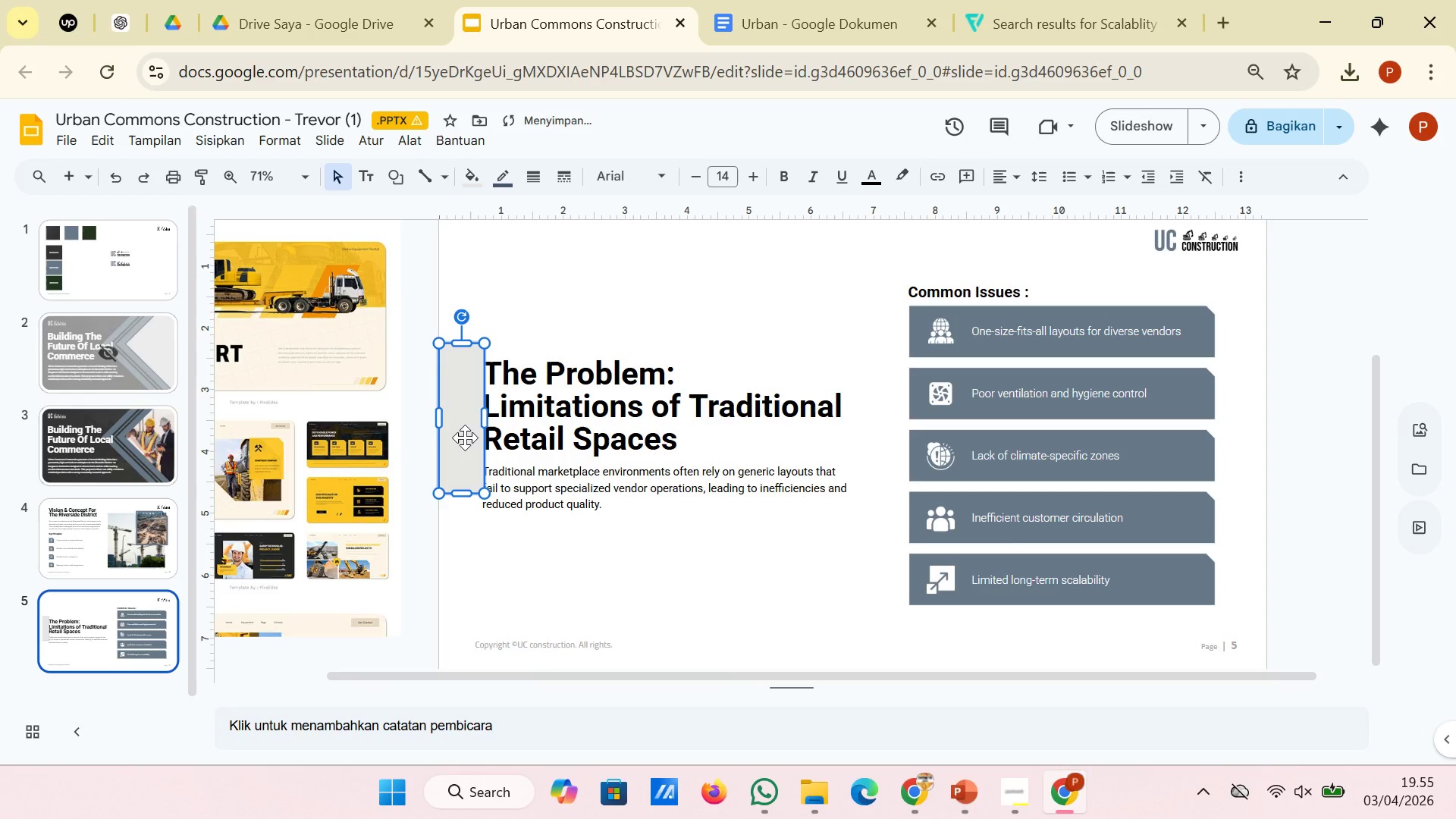 
left_click_drag(start_coordinate=[463, 438], to_coordinate=[1247, 440])
 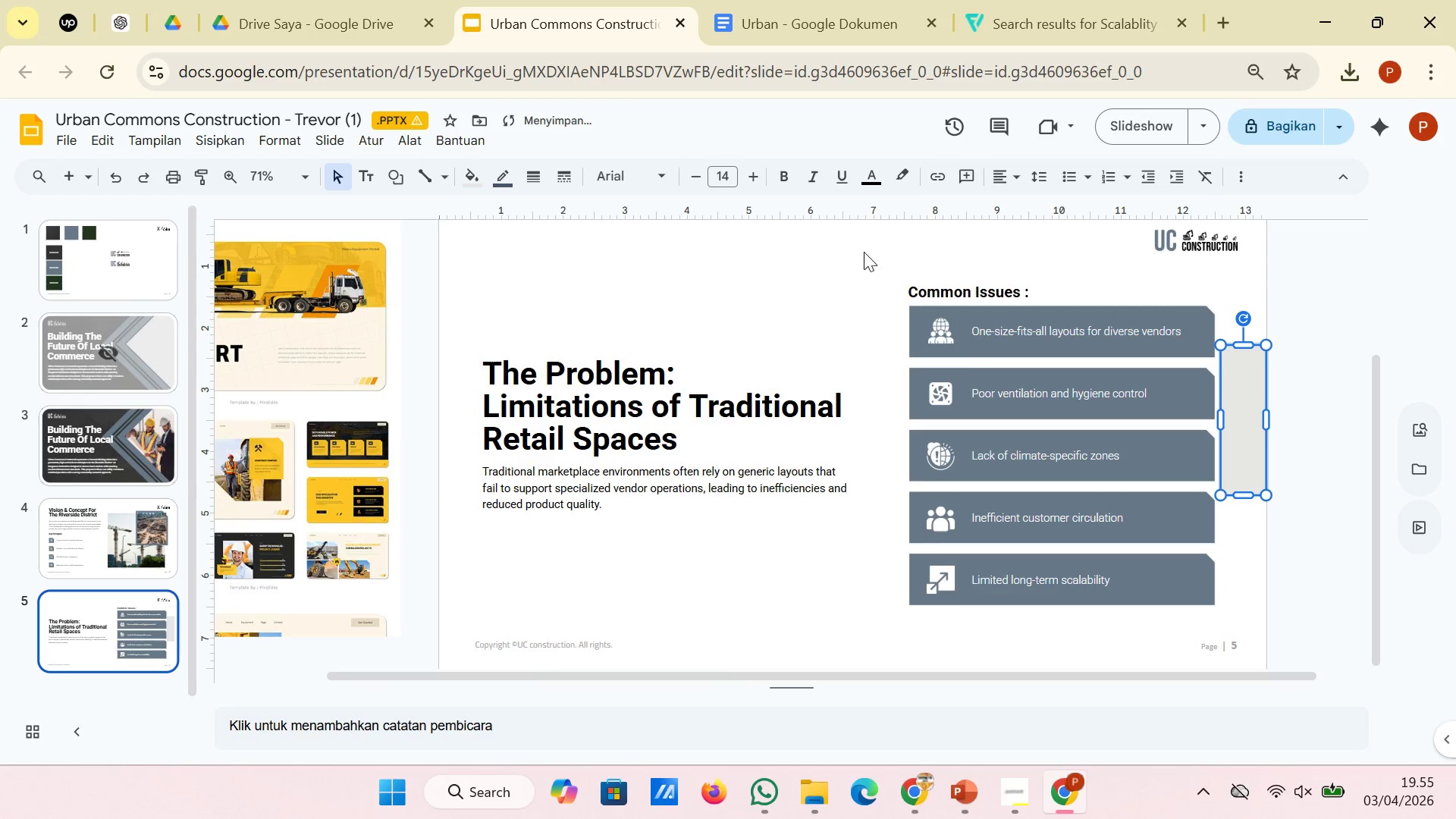 
left_click([864, 251])
 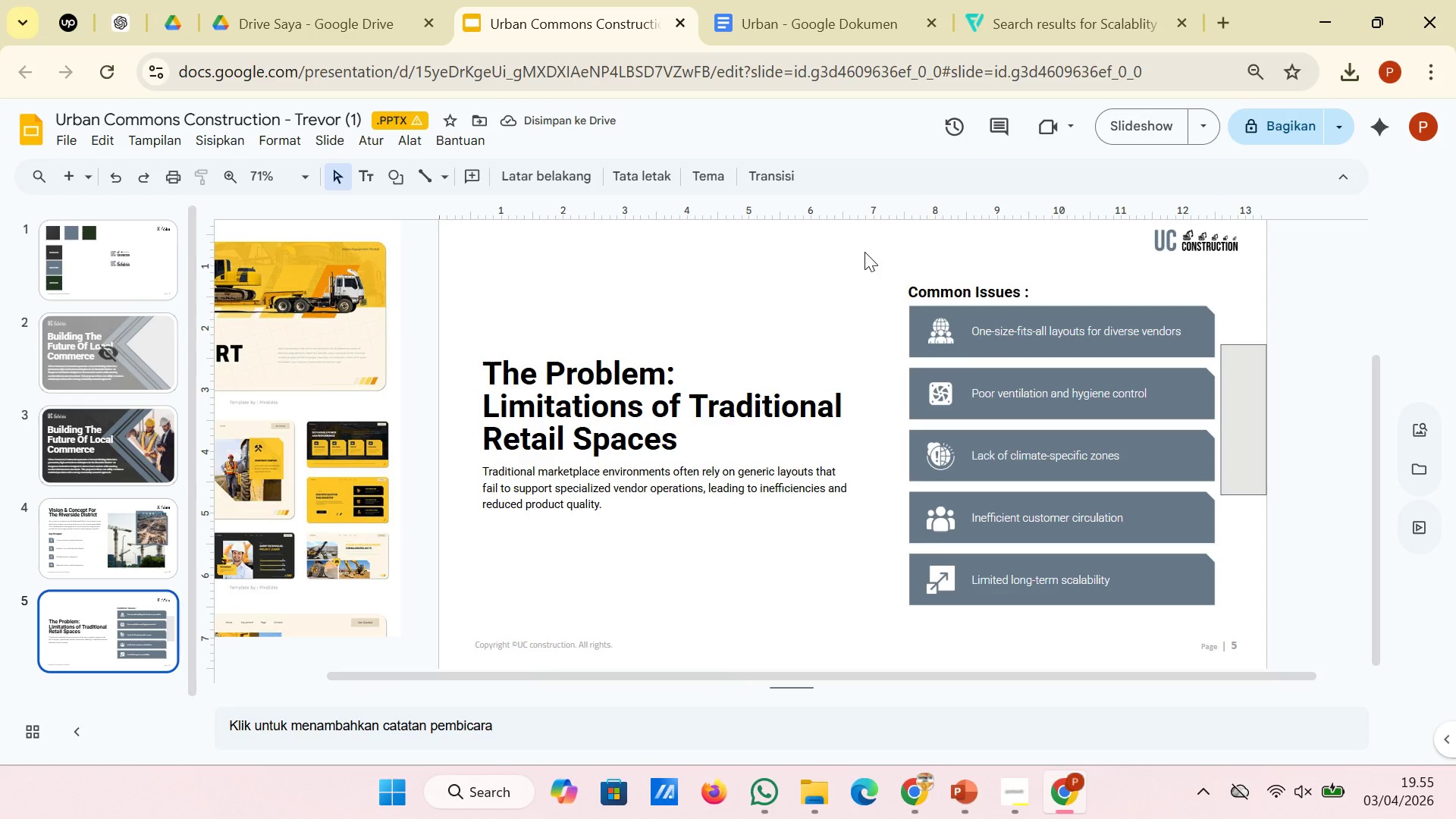 
left_click_drag(start_coordinate=[864, 252], to_coordinate=[1226, 639])
 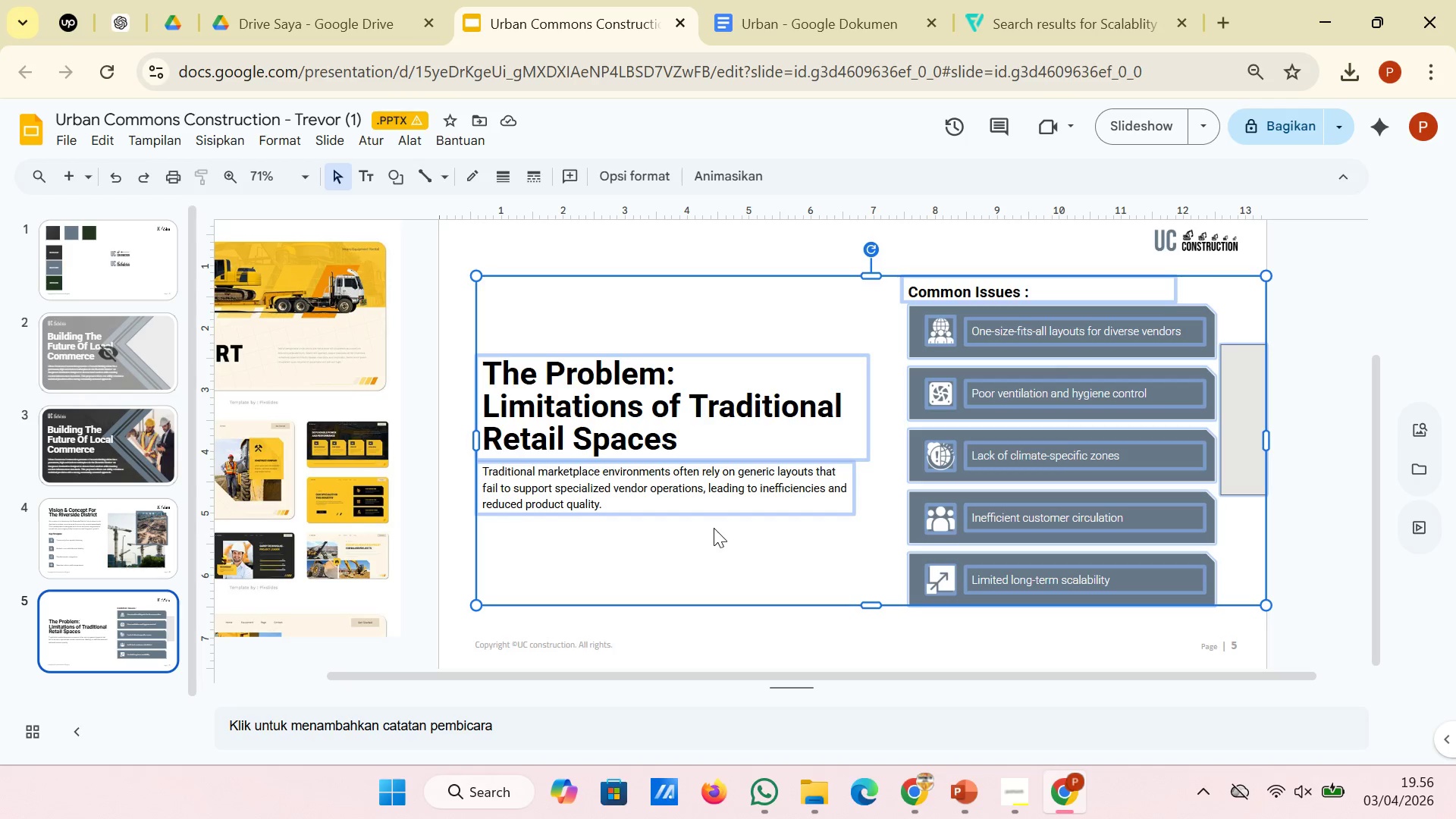 
hold_key(key=ShiftLeft, duration=0.52)
left_click([729, 513])
 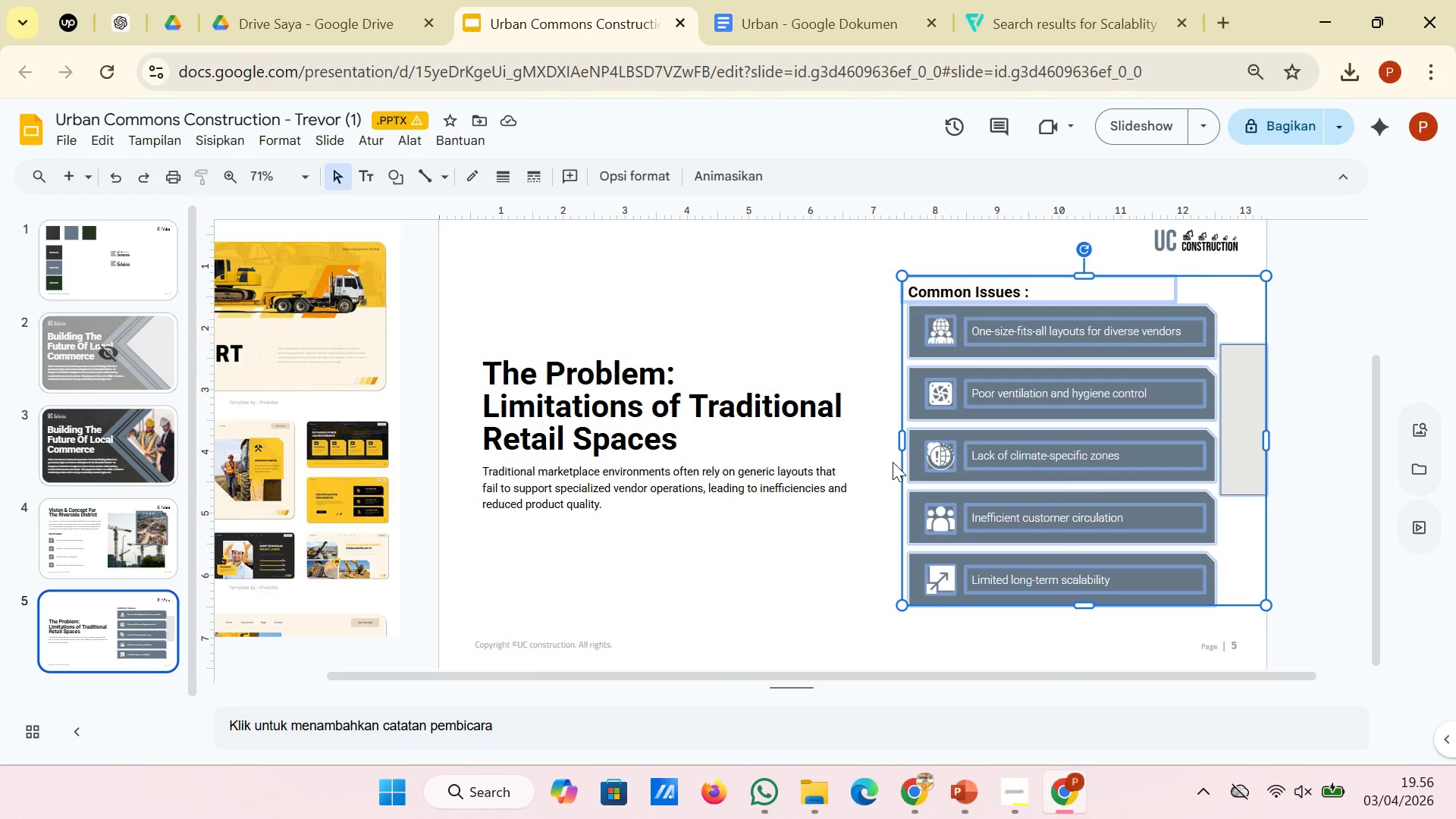 
hold_key(key=ShiftLeft, duration=1.09)
left_click([1245, 426])
 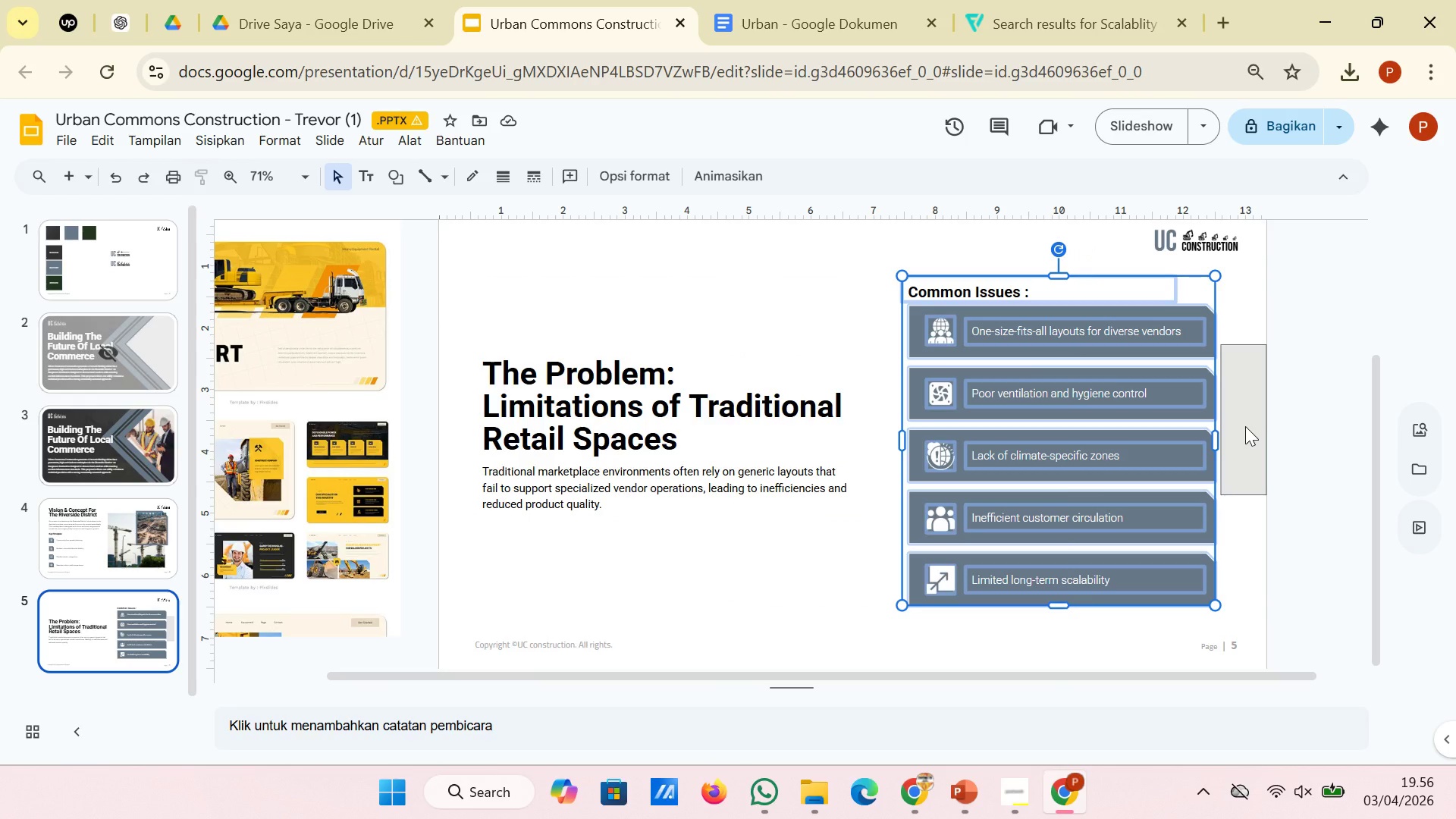 
key(ArrowRight)
 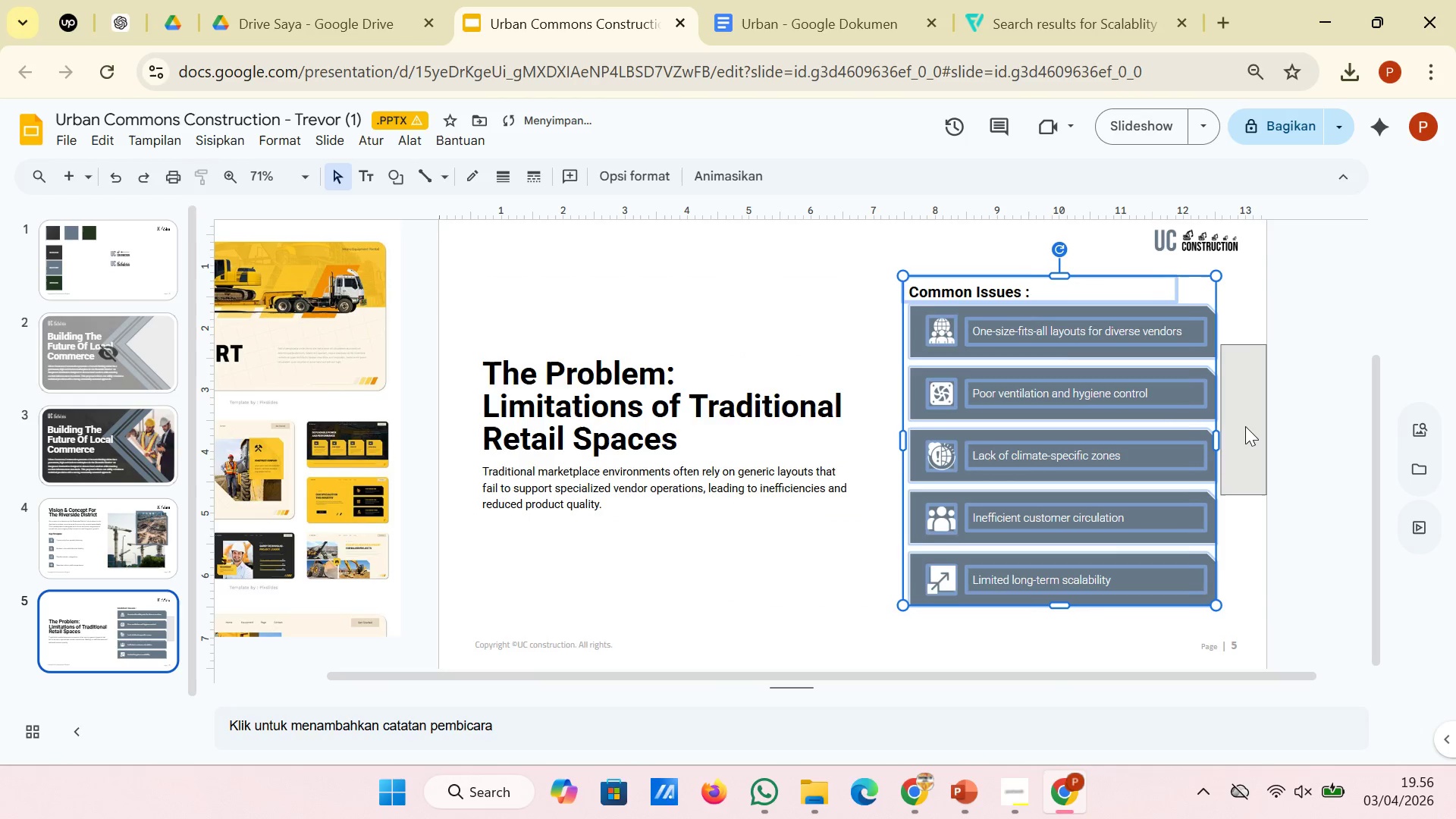 
key(ArrowRight)
 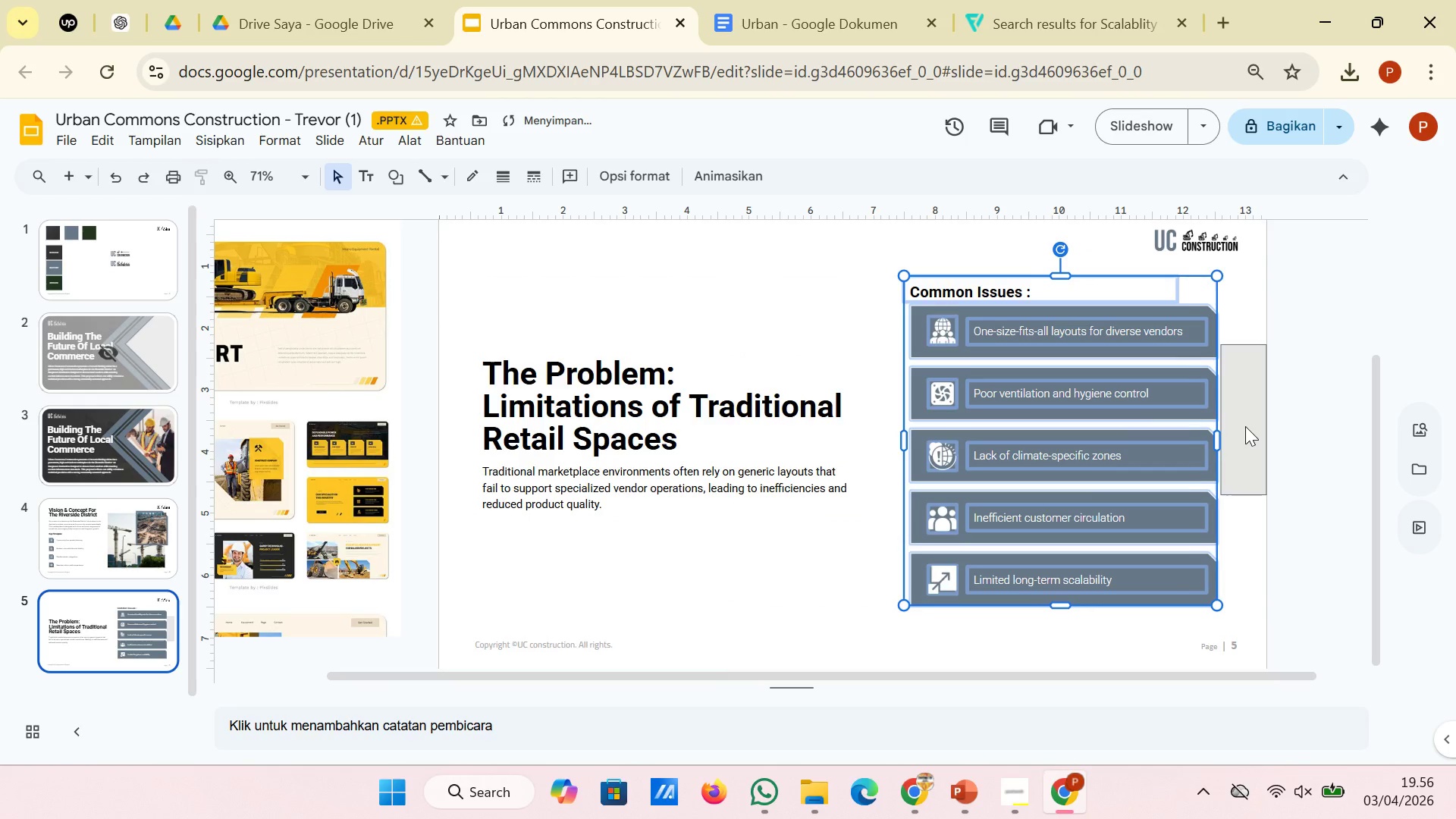 
key(ArrowRight)
 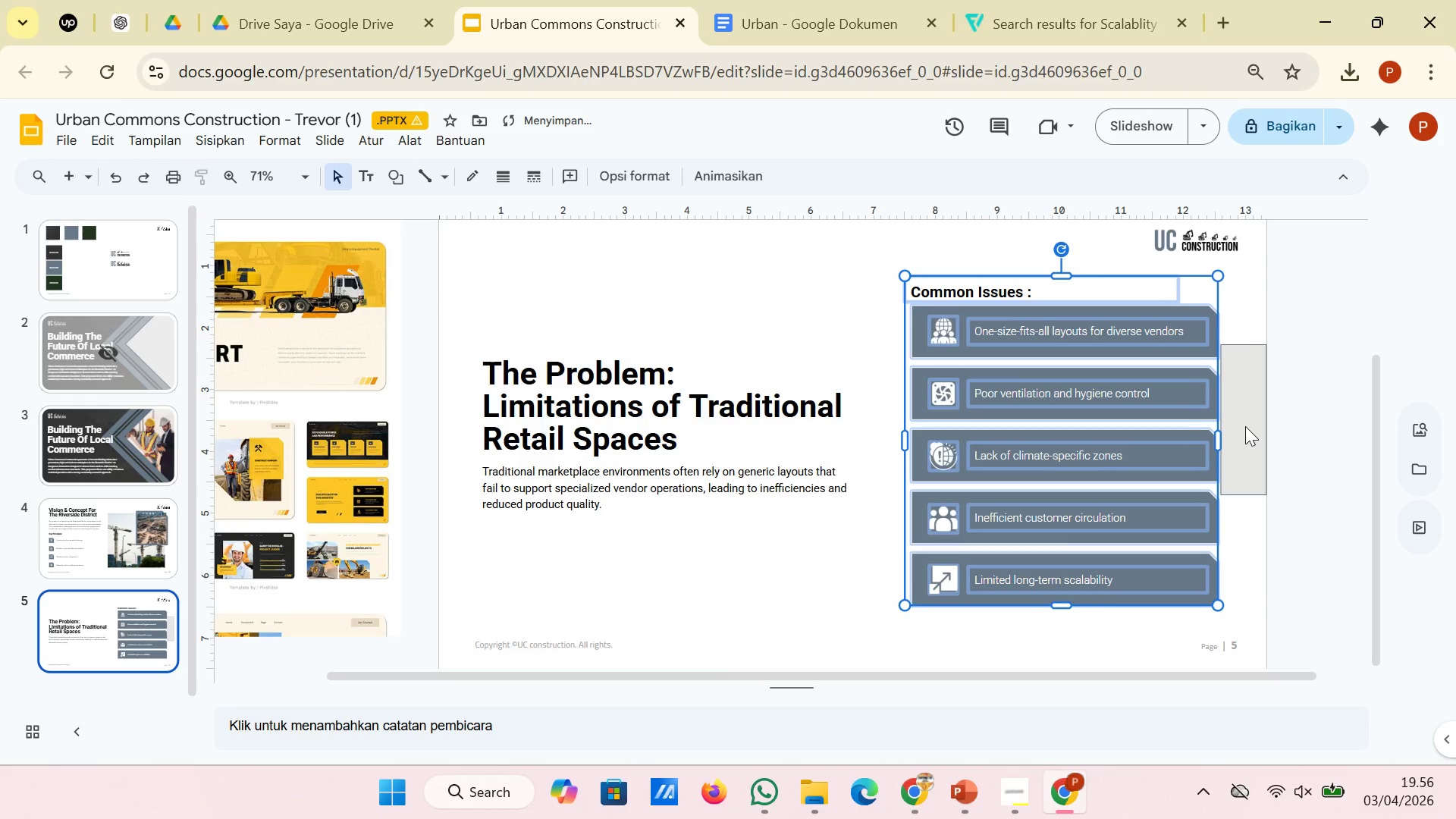 
key(ArrowRight)
 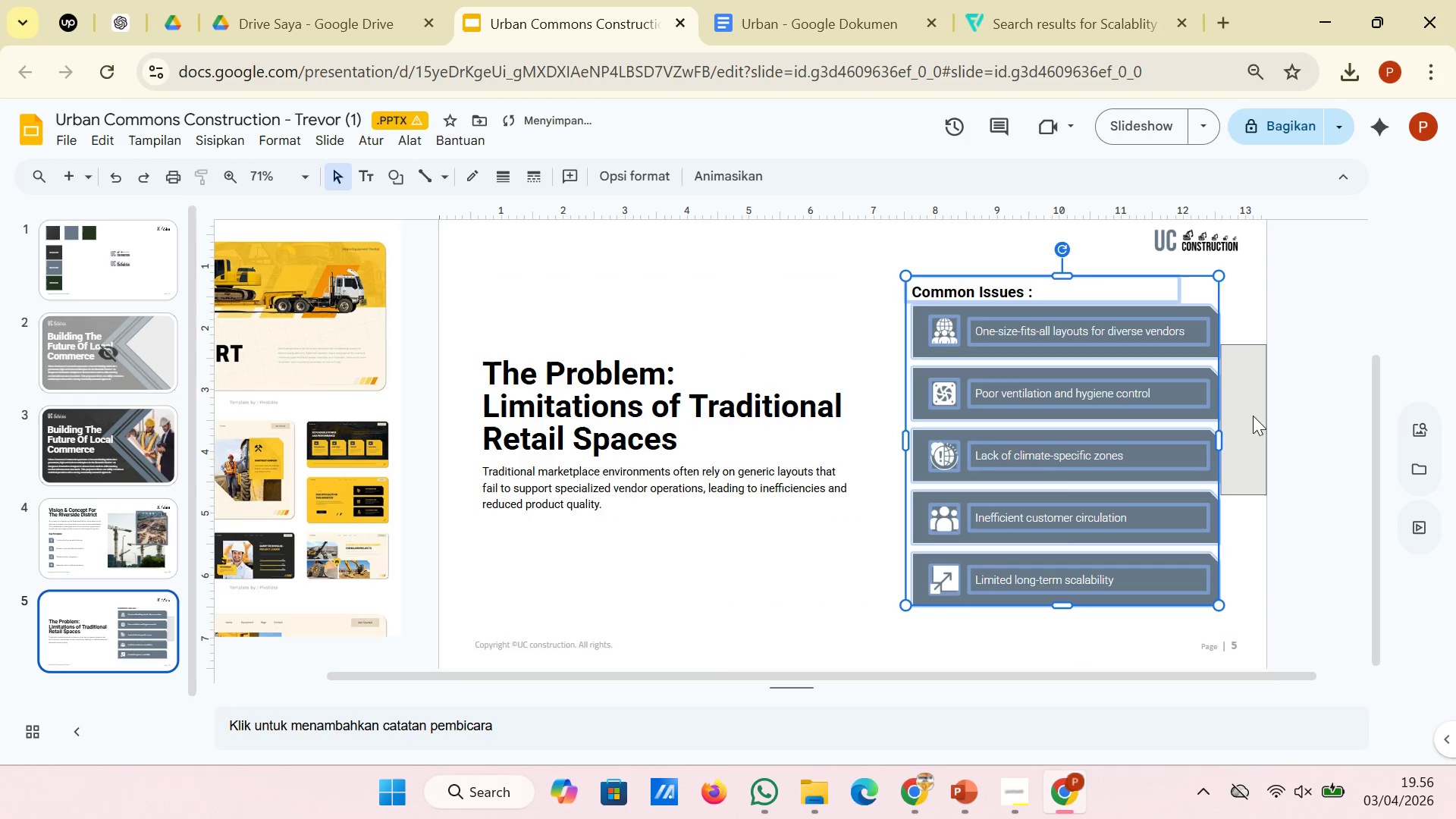 
left_click([1307, 361])
 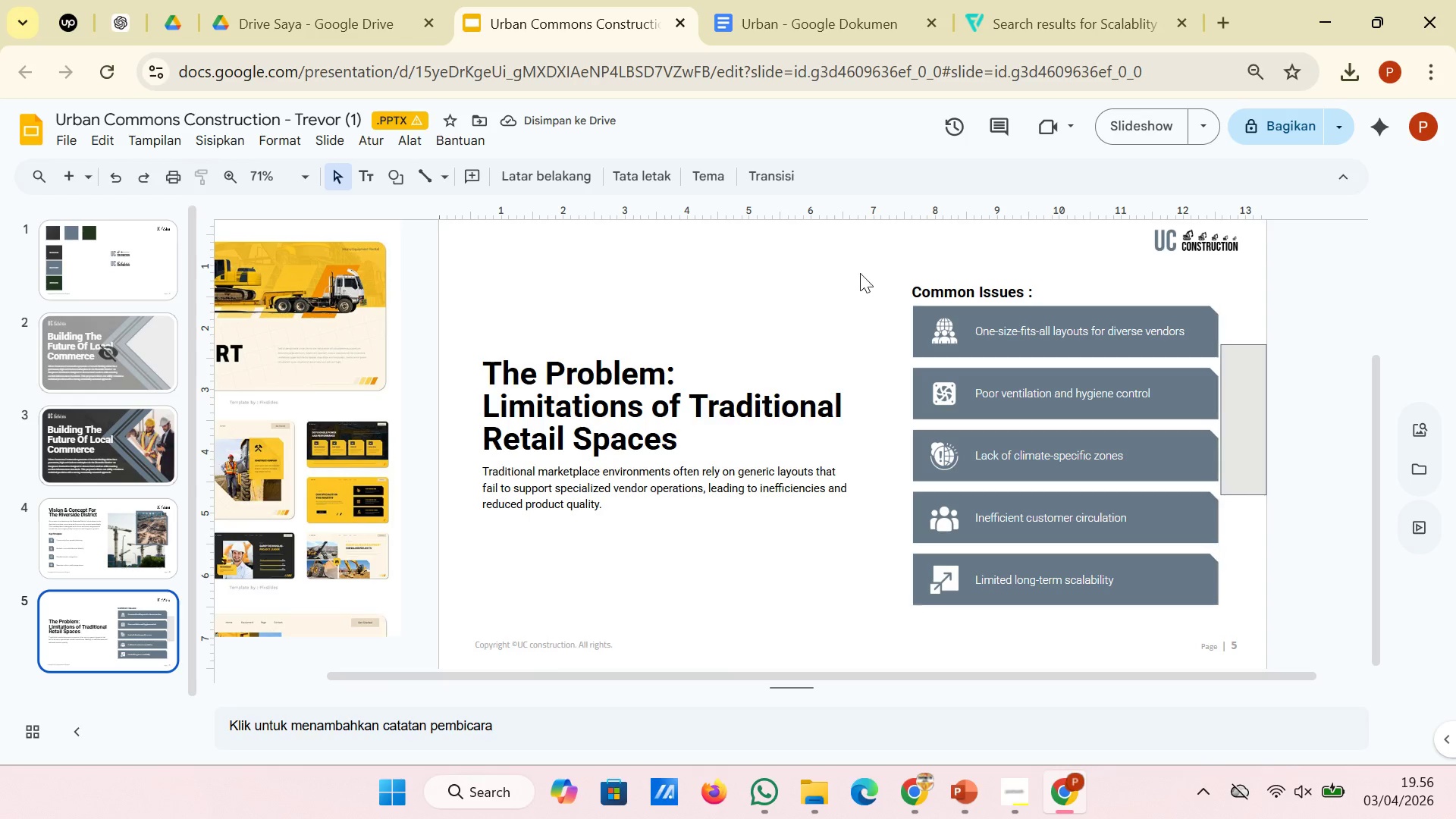 
left_click_drag(start_coordinate=[883, 248], to_coordinate=[1230, 630])
 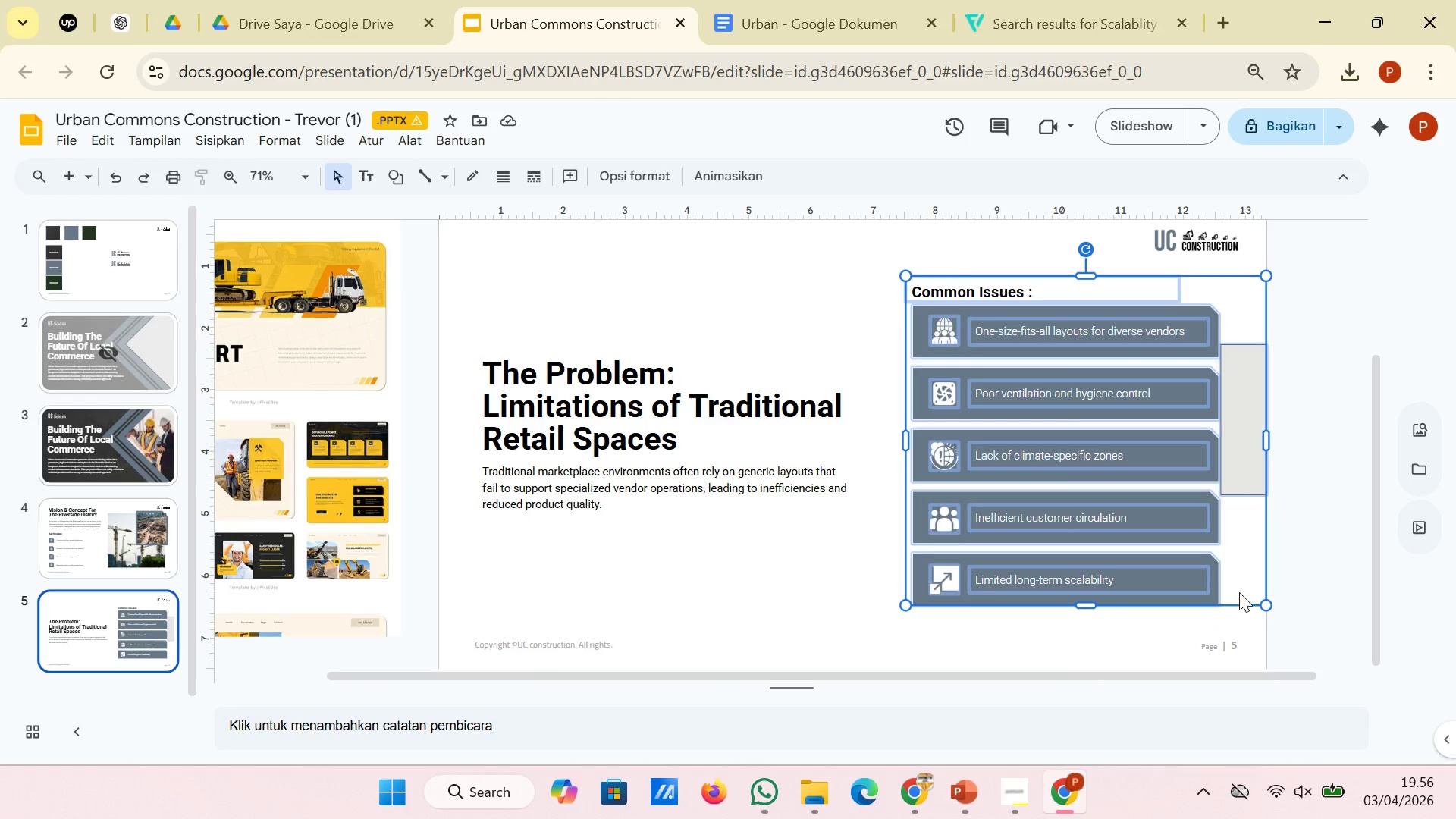 
hold_key(key=ShiftLeft, duration=0.83)
left_click([1241, 470])
 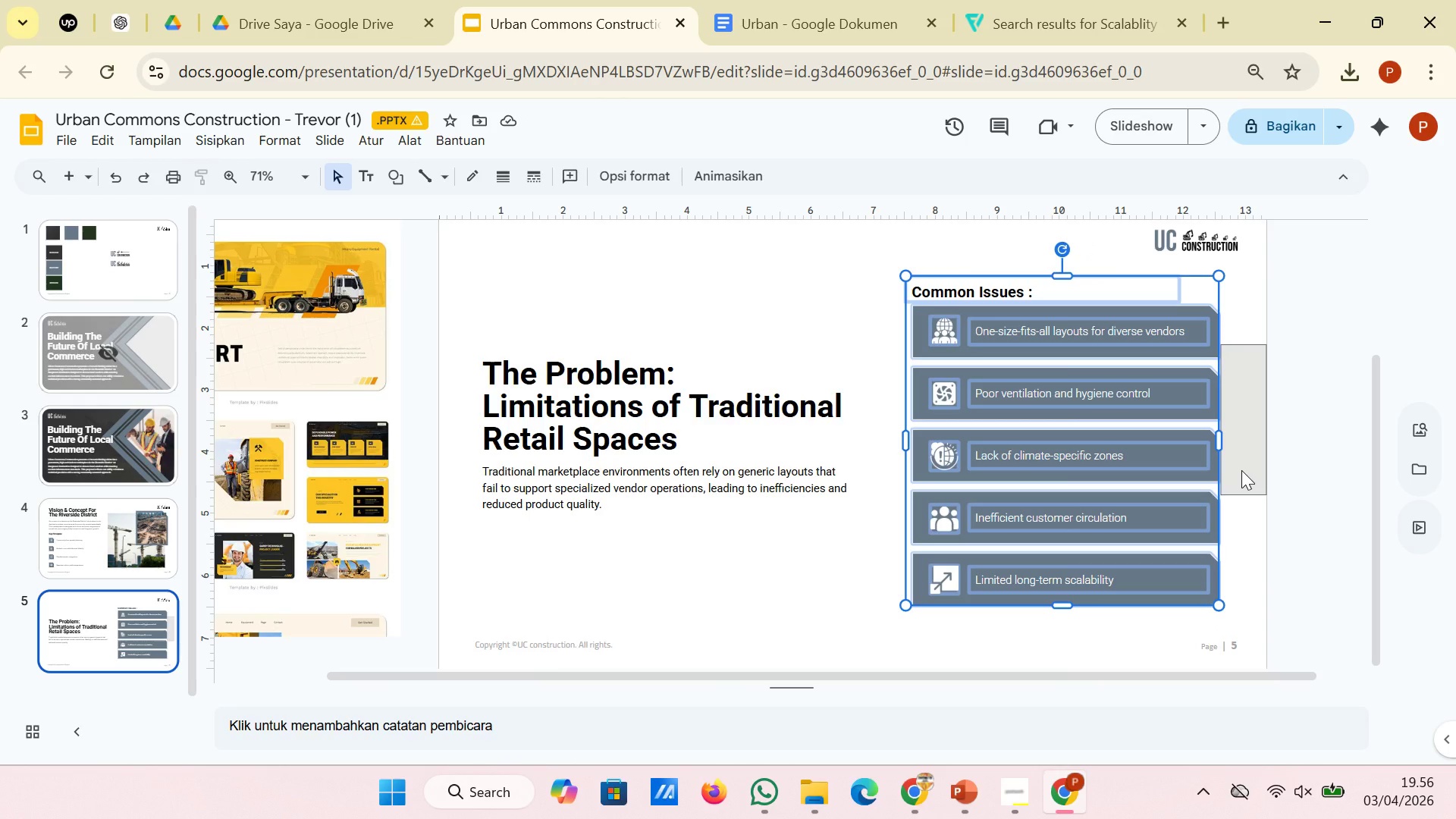 
key(ArrowRight)
 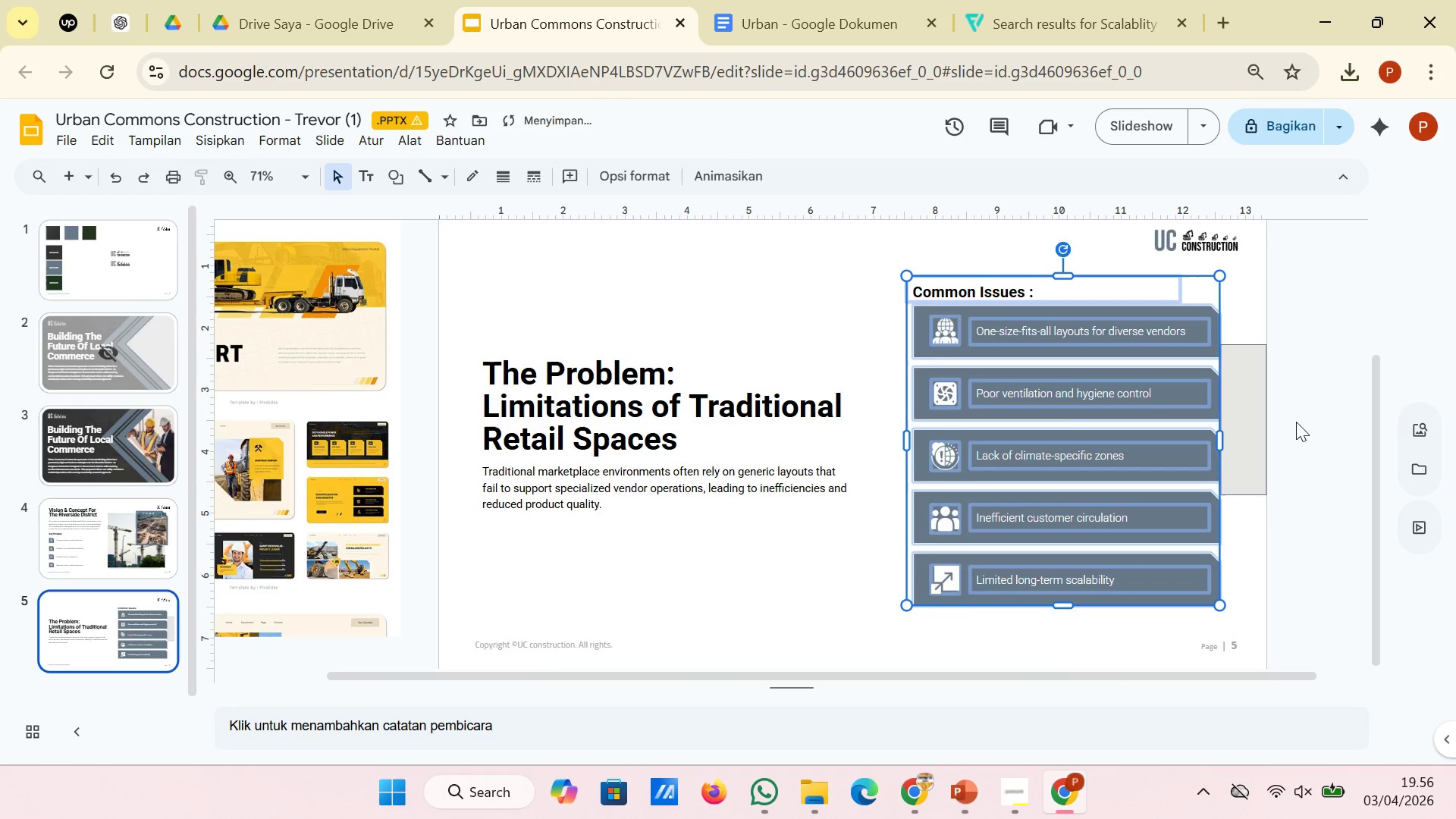 
left_click([1314, 400])
 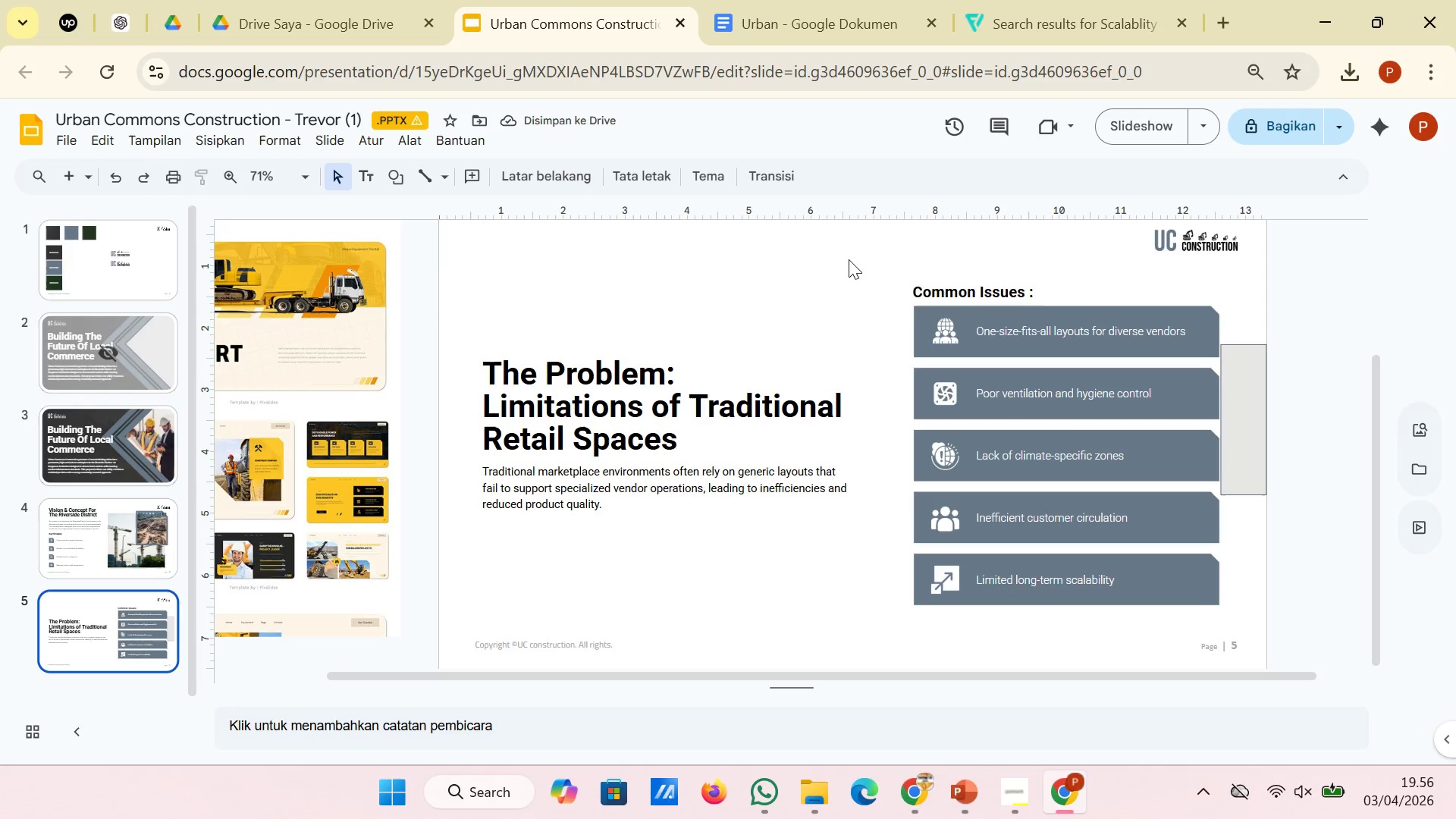 
wait(5.22)
 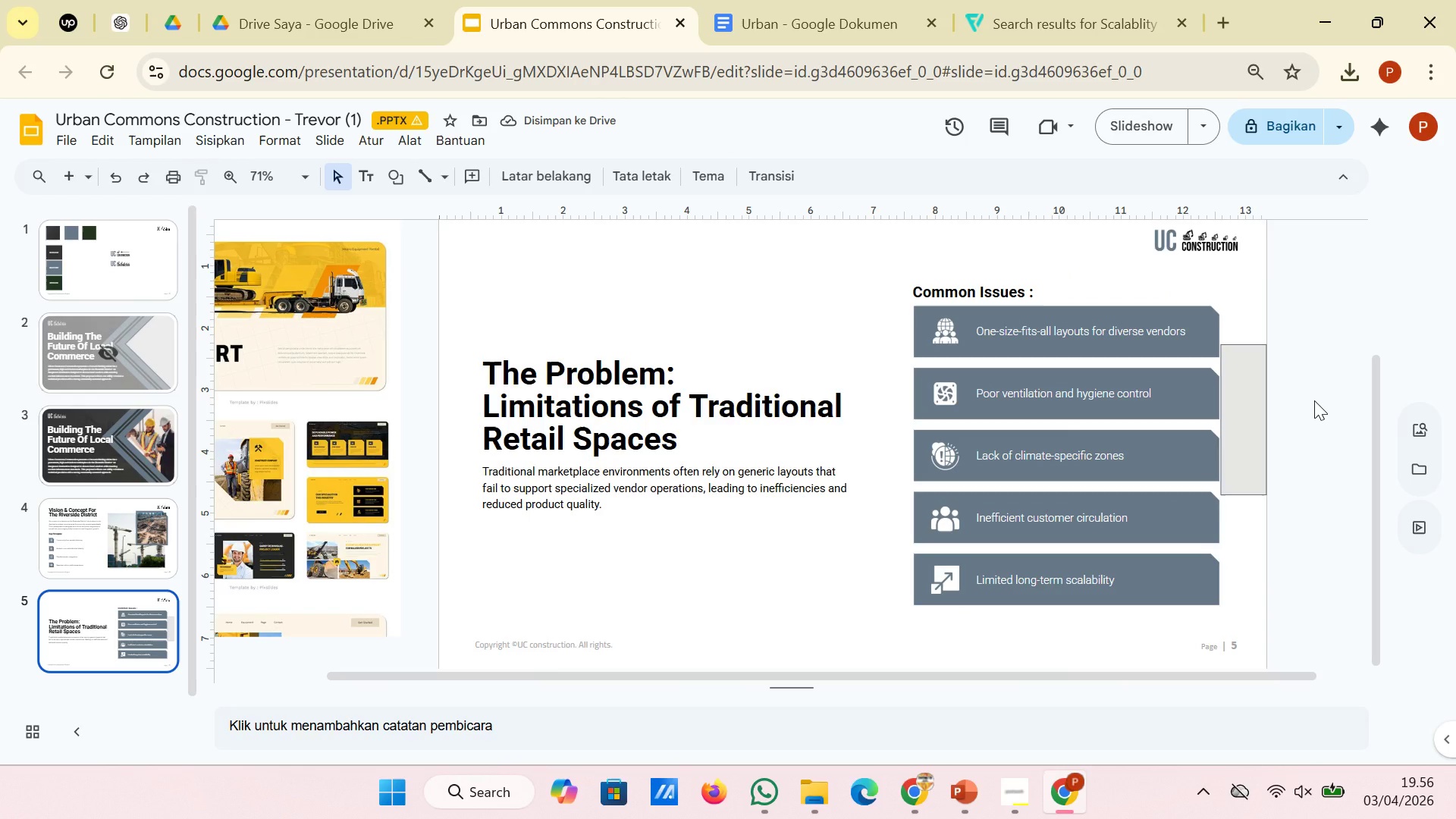 
left_click([1240, 420])
 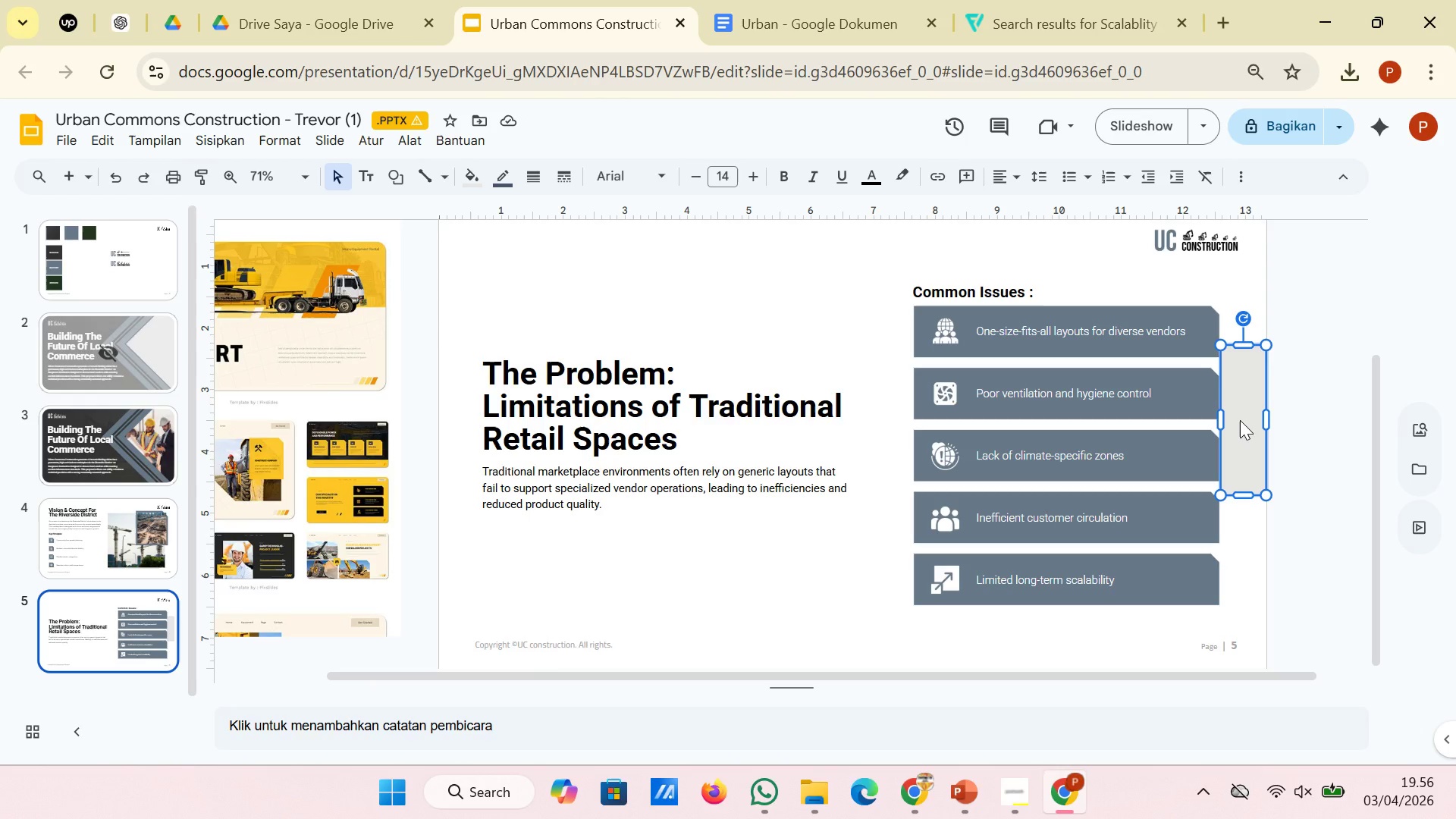 
key(Backspace)
 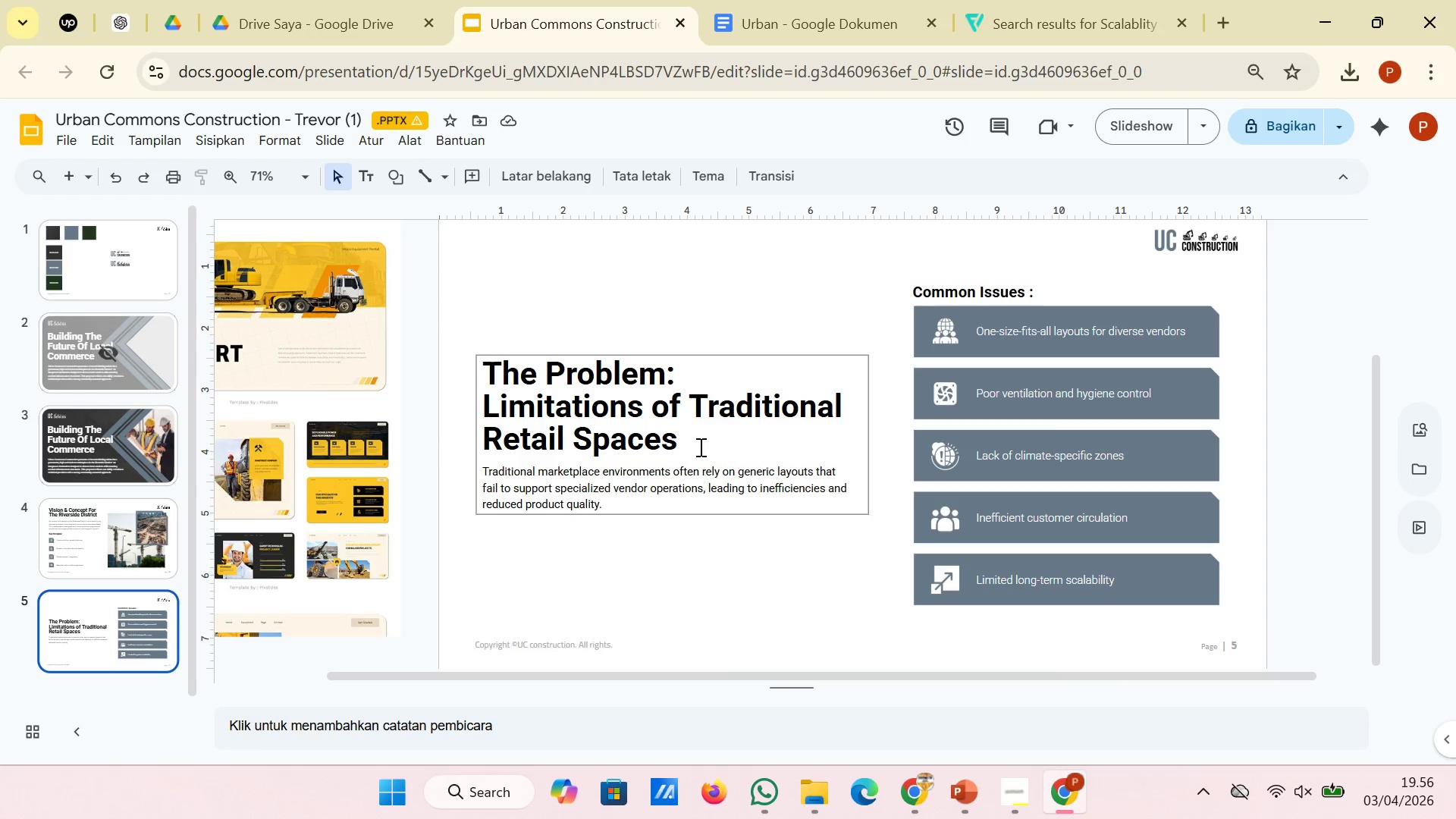 
wait(24.89)
 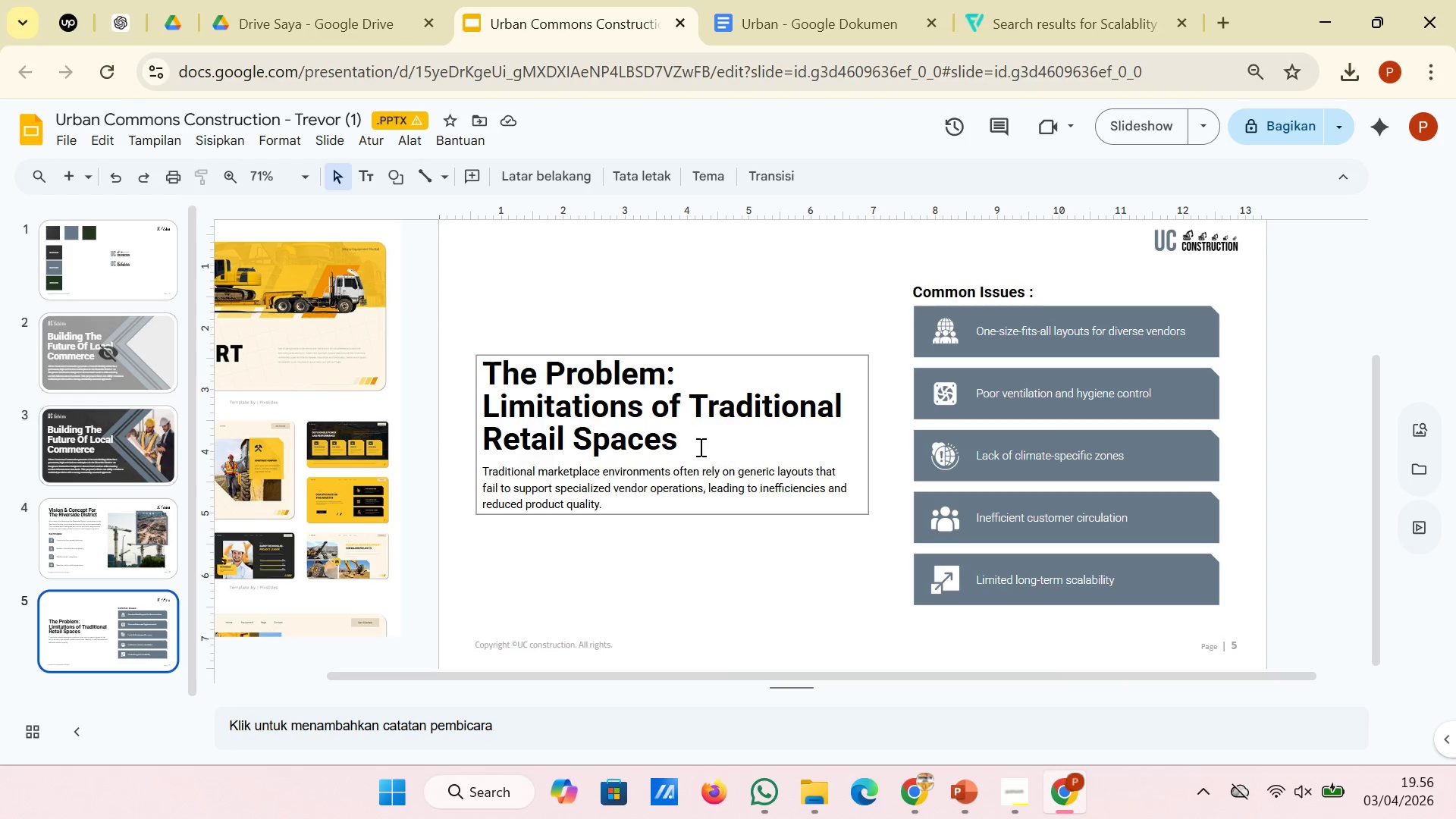 
left_click([86, 539])
 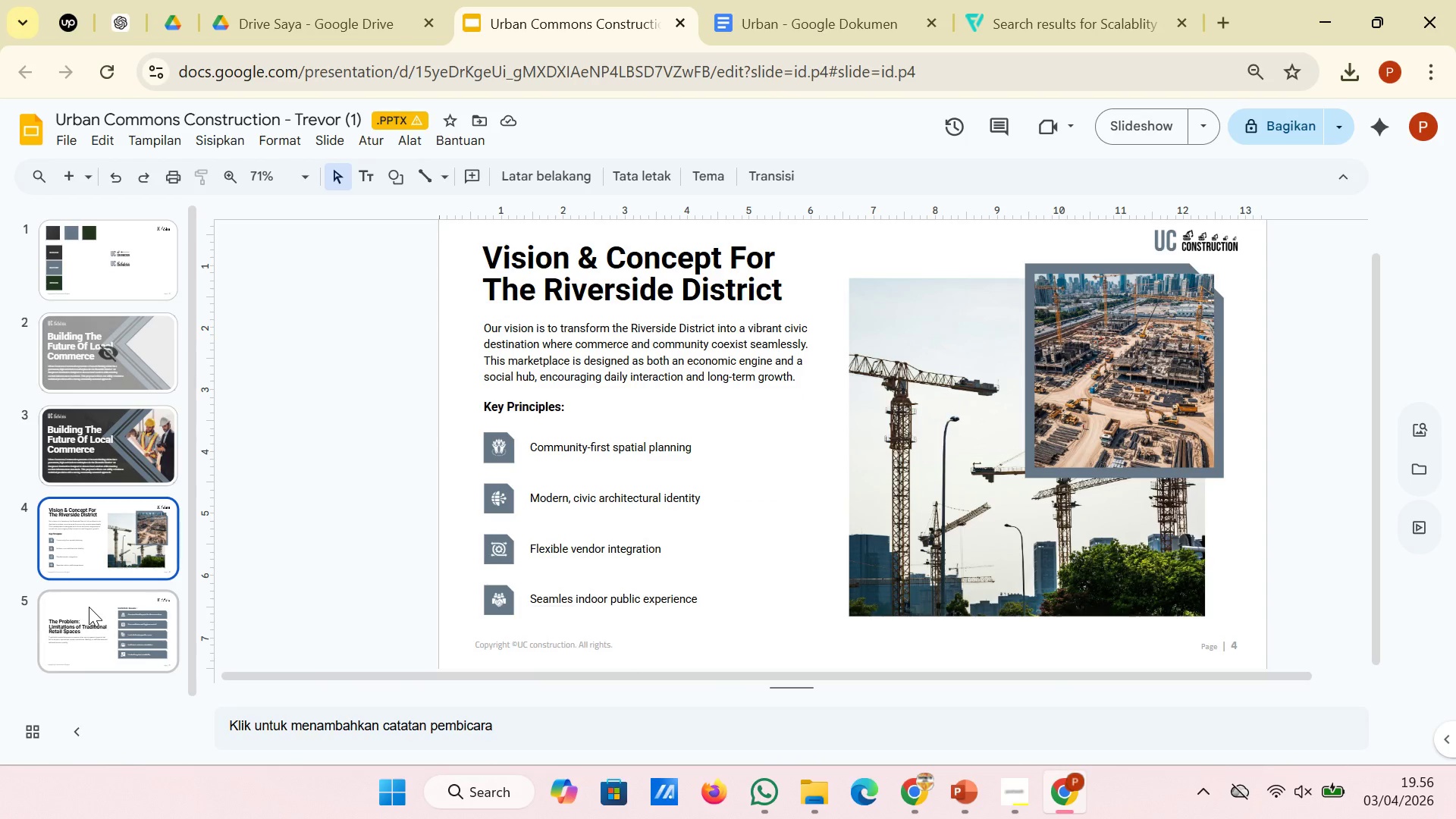 
left_click([93, 622])
 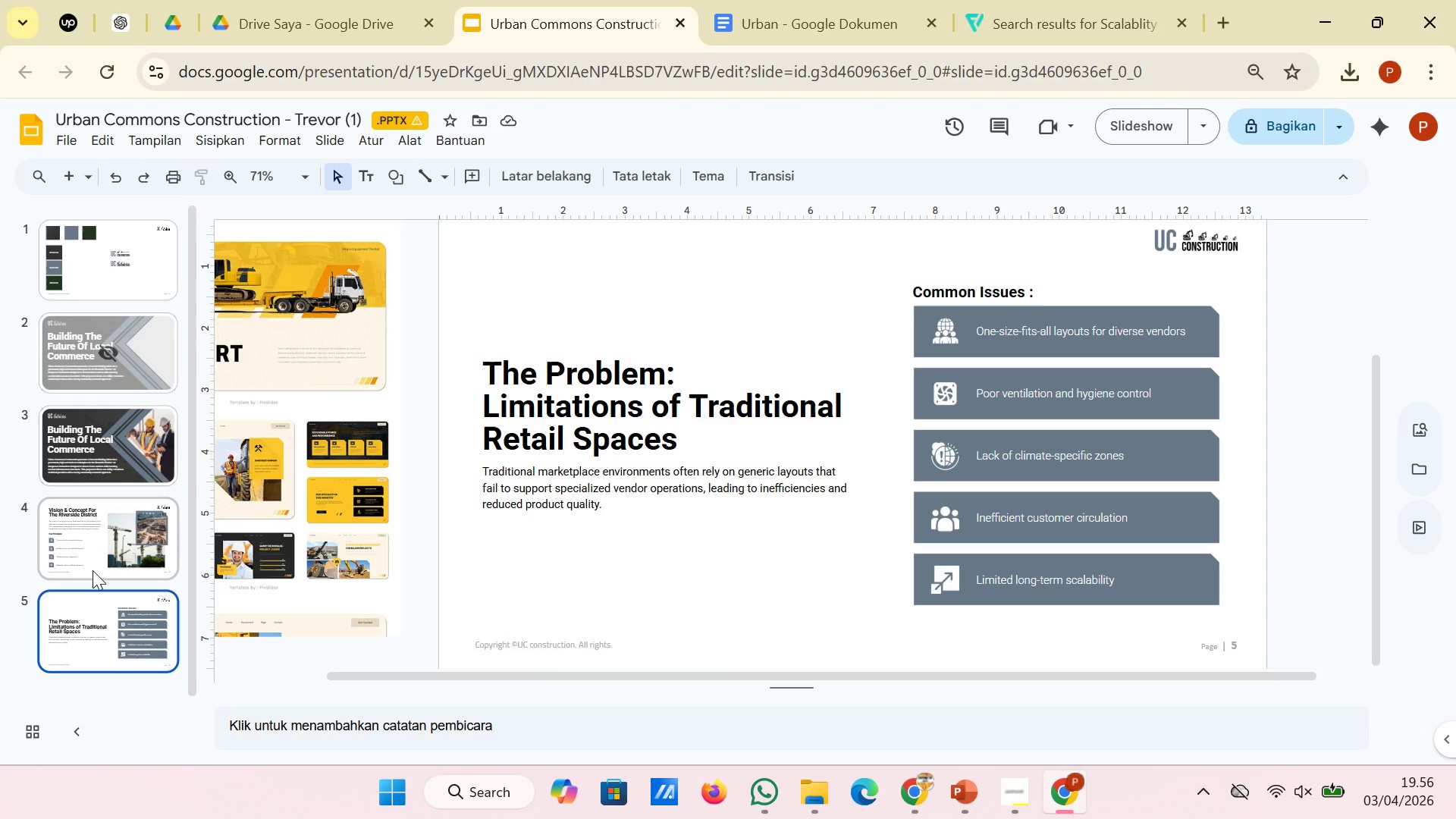 
wait(5.98)
 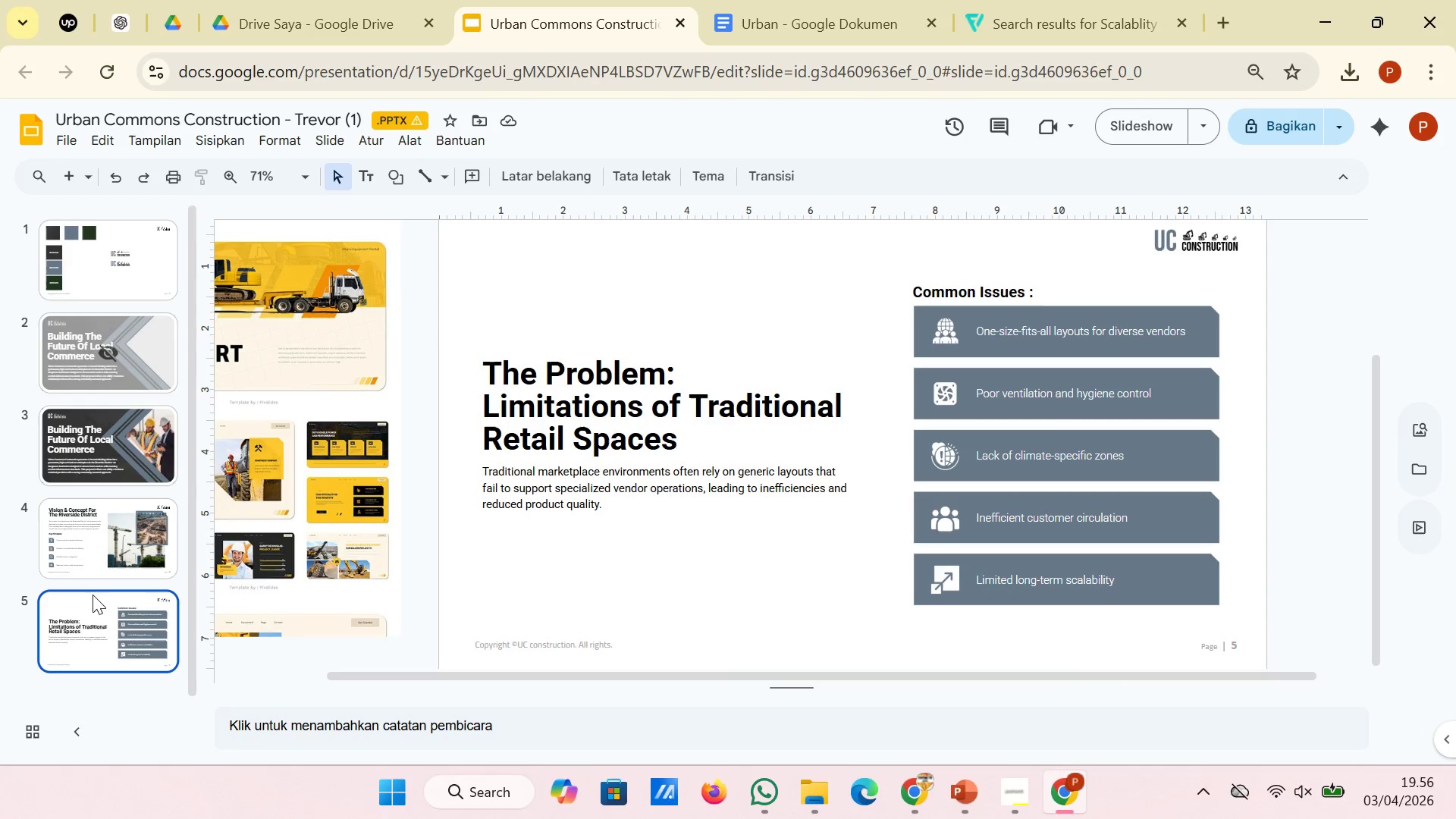 
scroll: coordinate [836, 478], scroll_direction: up, amount: 1.0
 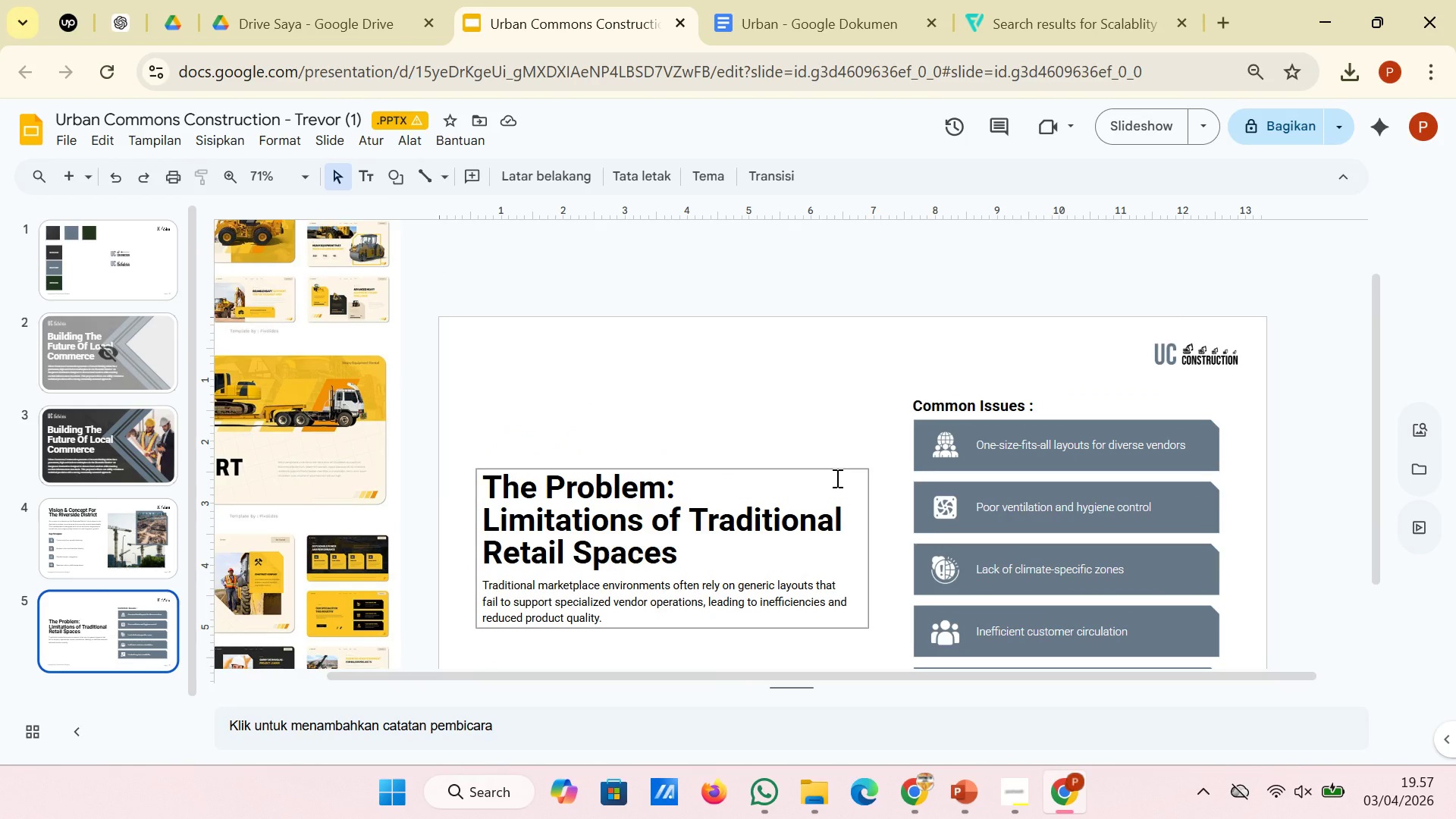 
scroll: coordinate [836, 478], scroll_direction: down, amount: 1.0
 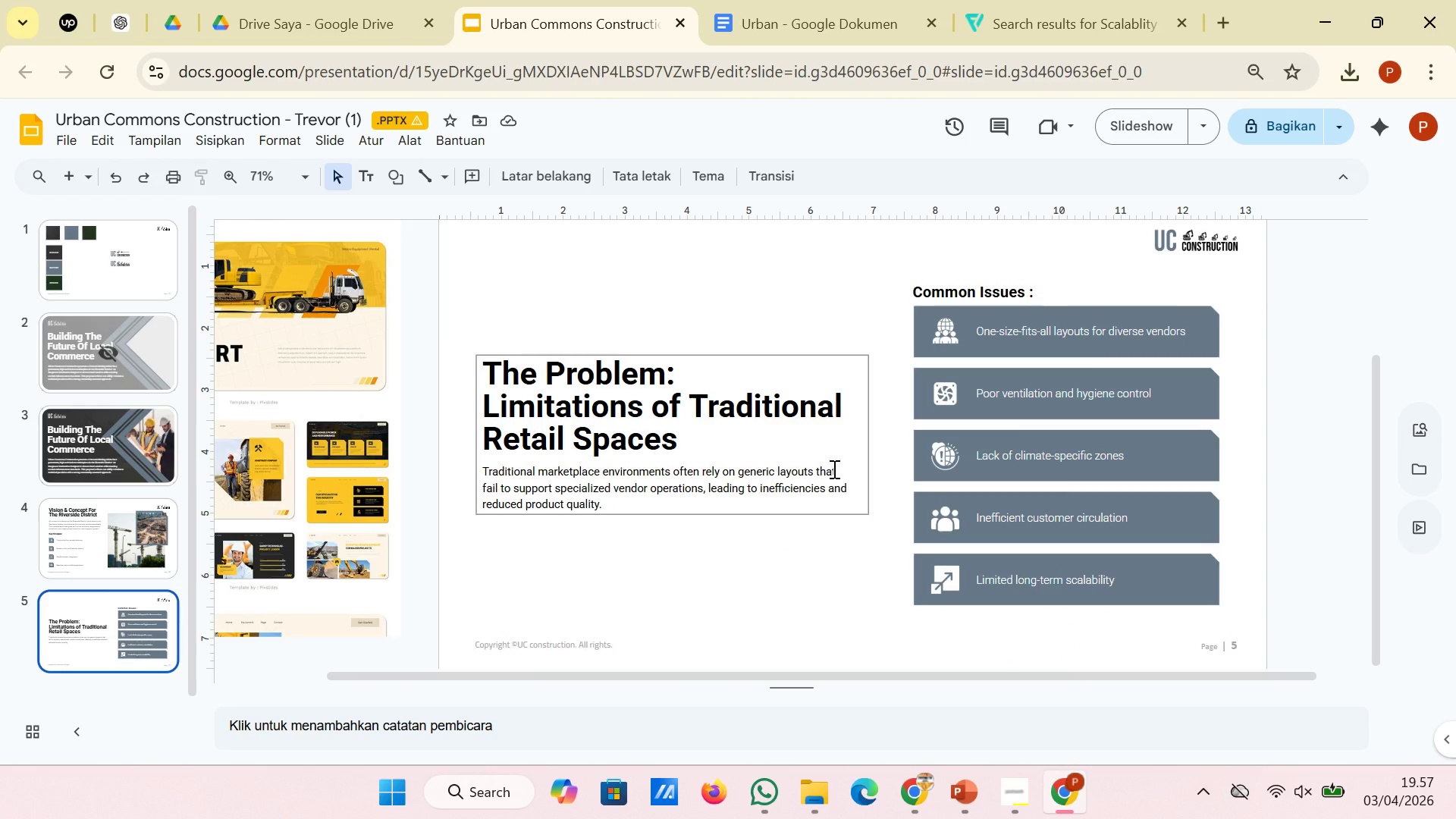 
hold_key(key=ControlLeft, duration=1.0)
scroll: coordinate [833, 469], scroll_direction: down, amount: 1.0
 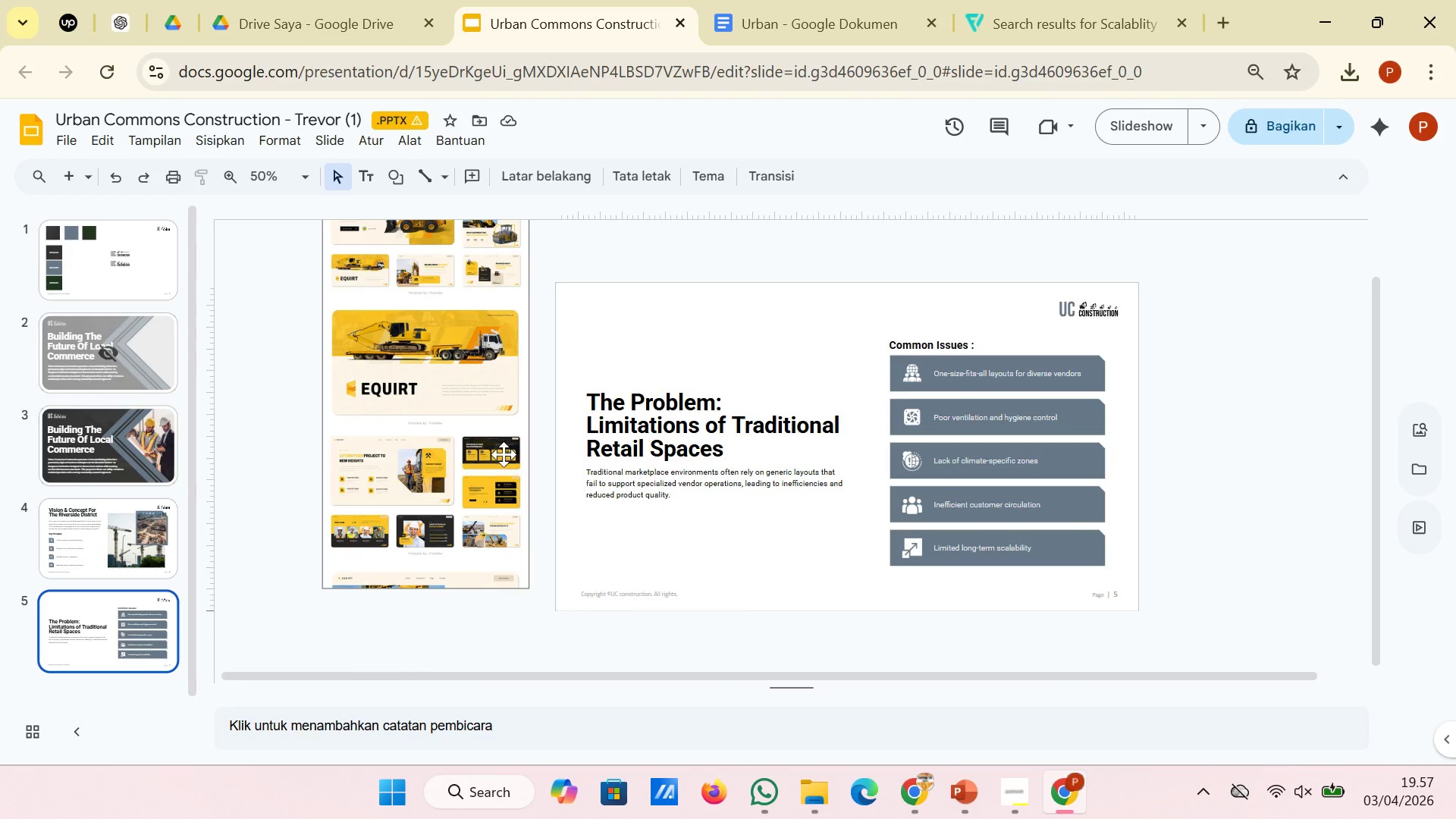 
left_click([469, 416])
 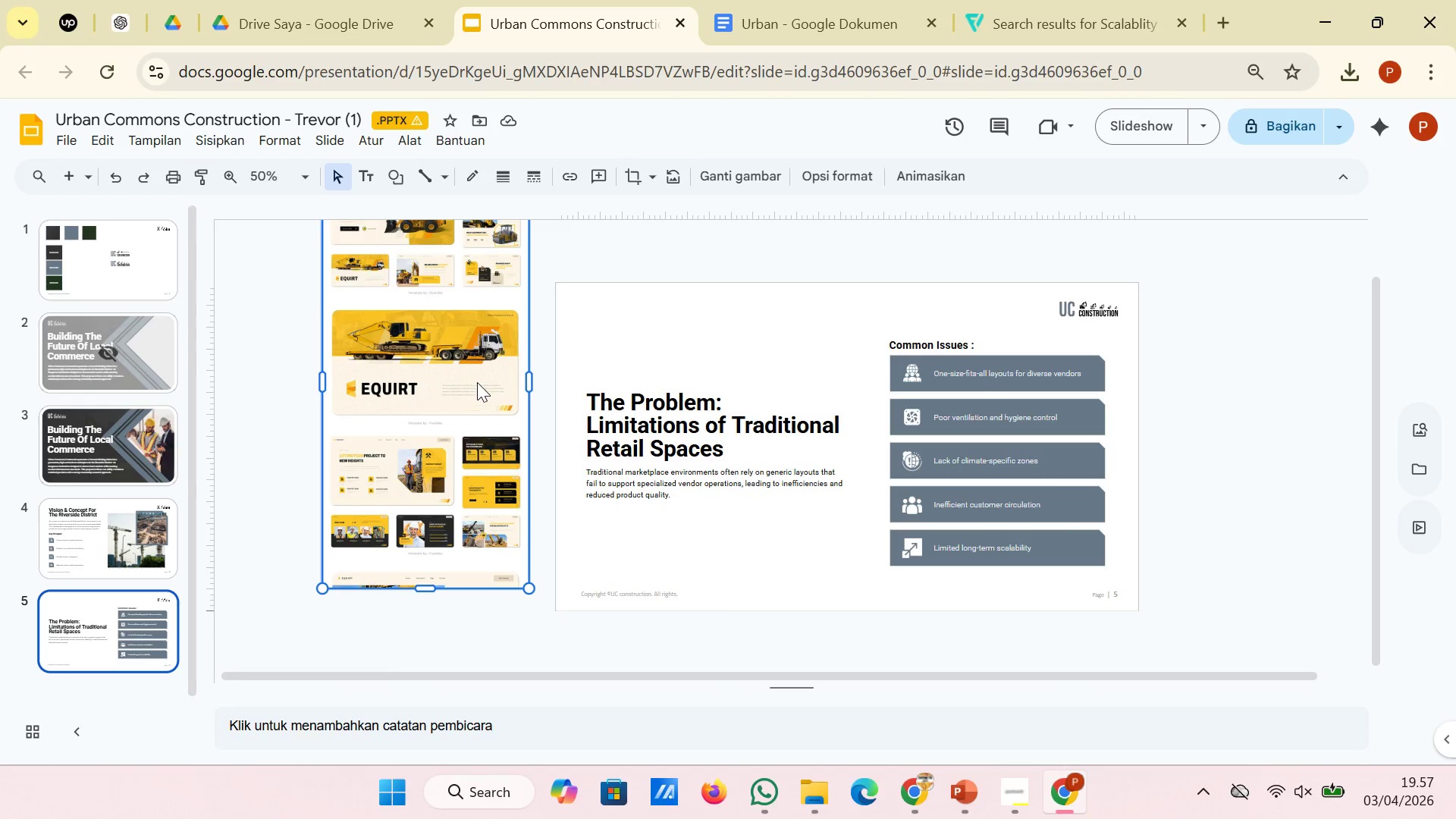 
left_click_drag(start_coordinate=[468, 333], to_coordinate=[466, 399])
 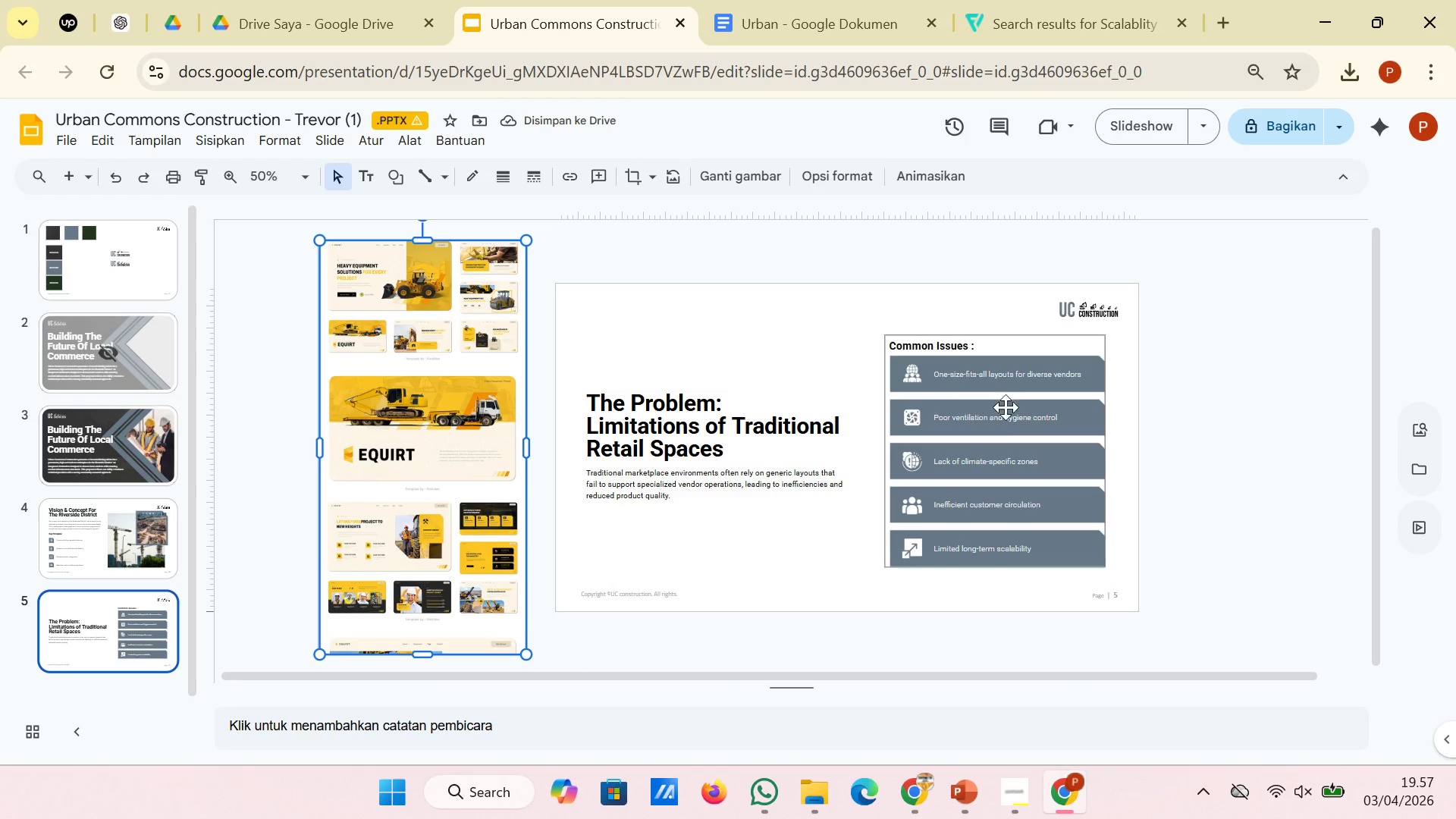 
left_click([1227, 387])
 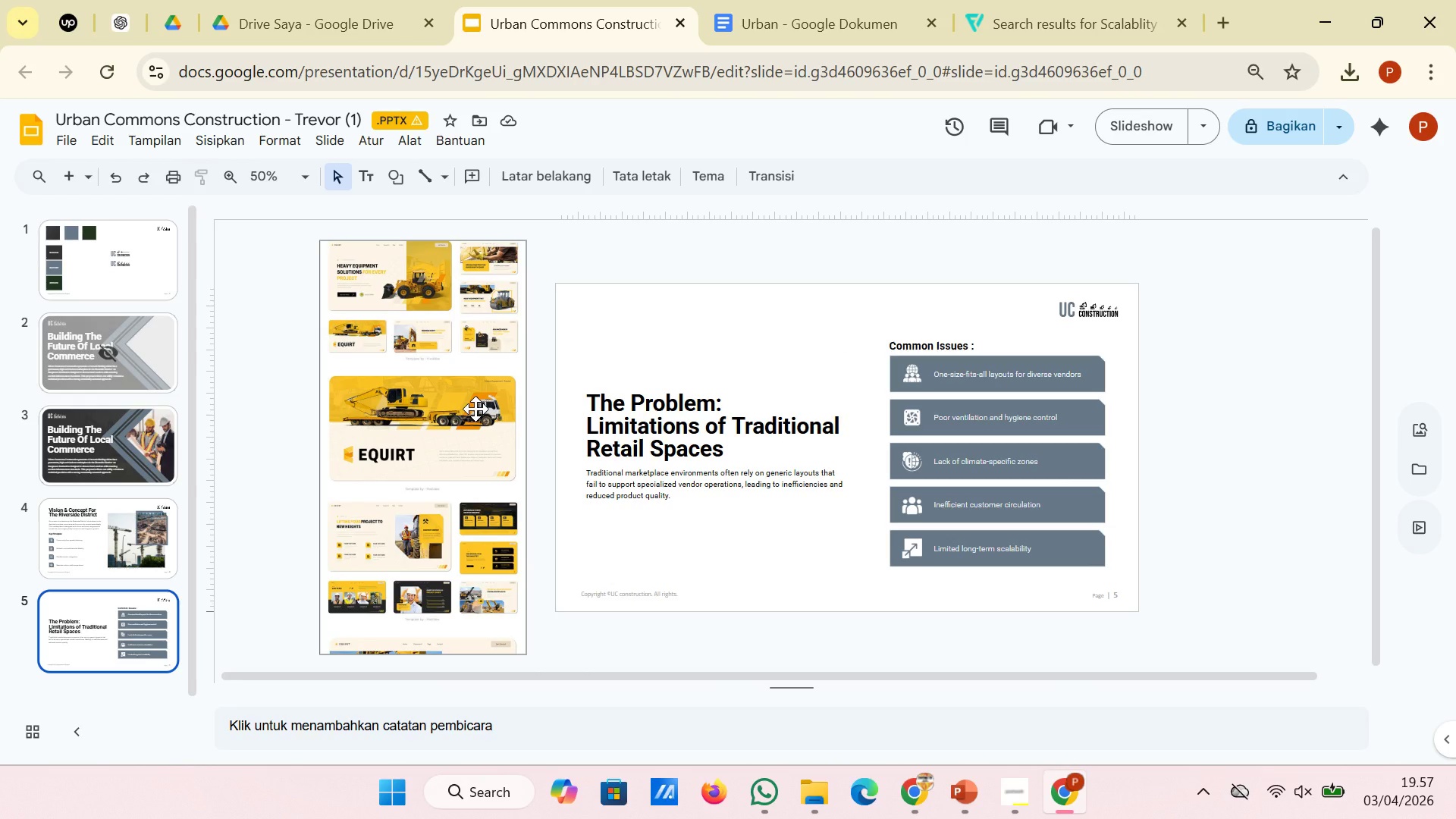 
wait(25.41)
 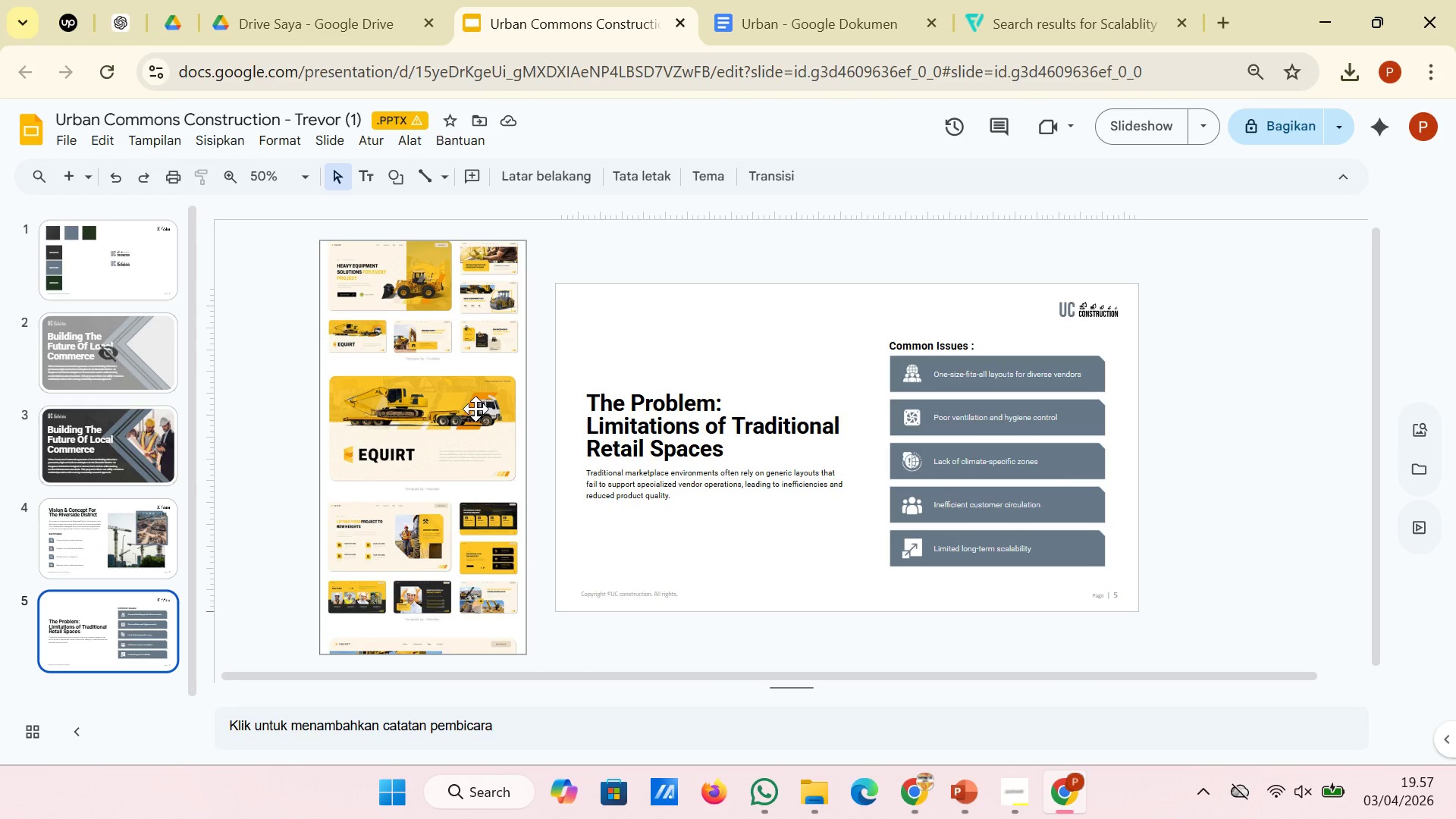 
left_click([1090, 425])
 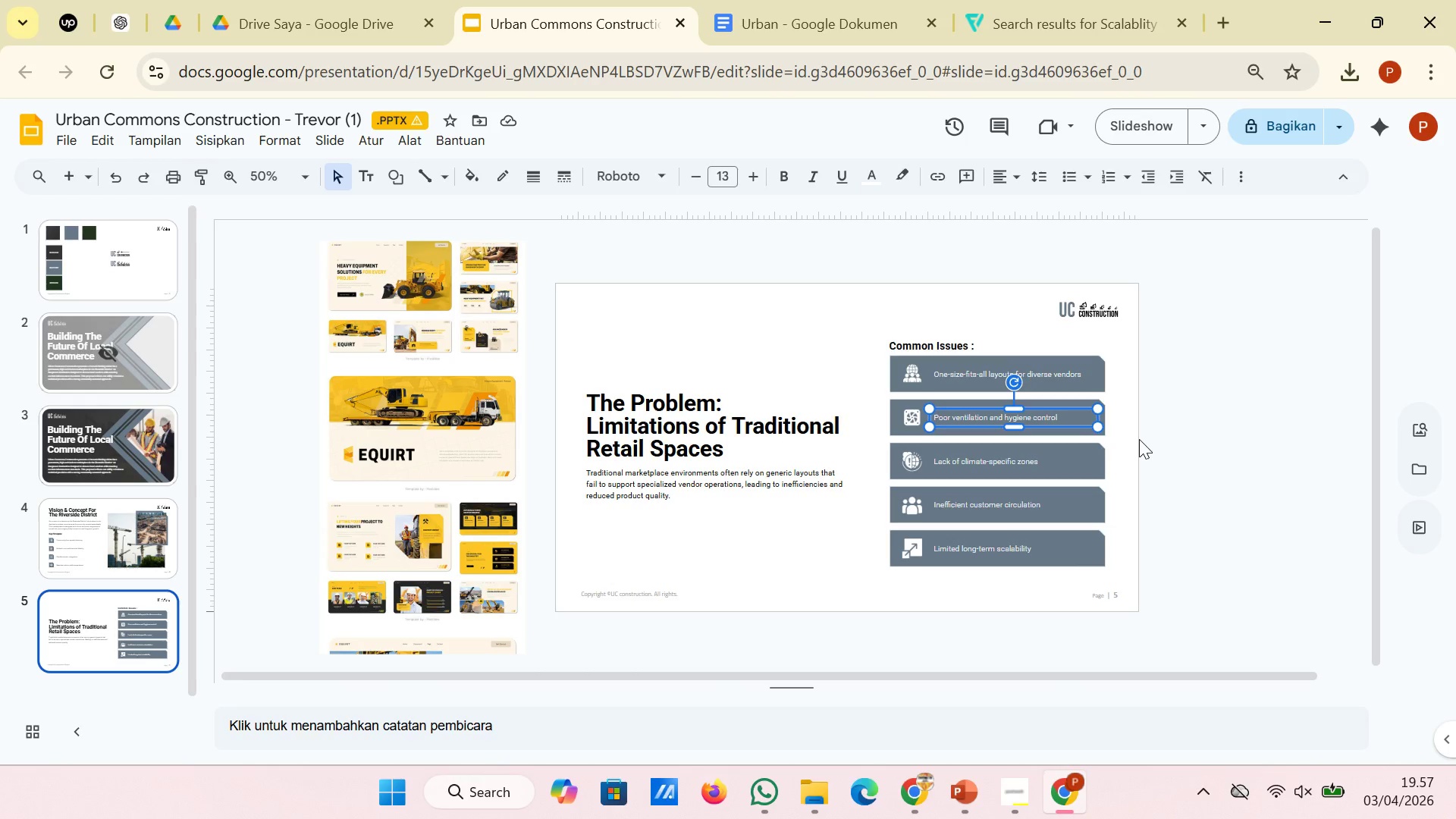 
left_click([1139, 439])
 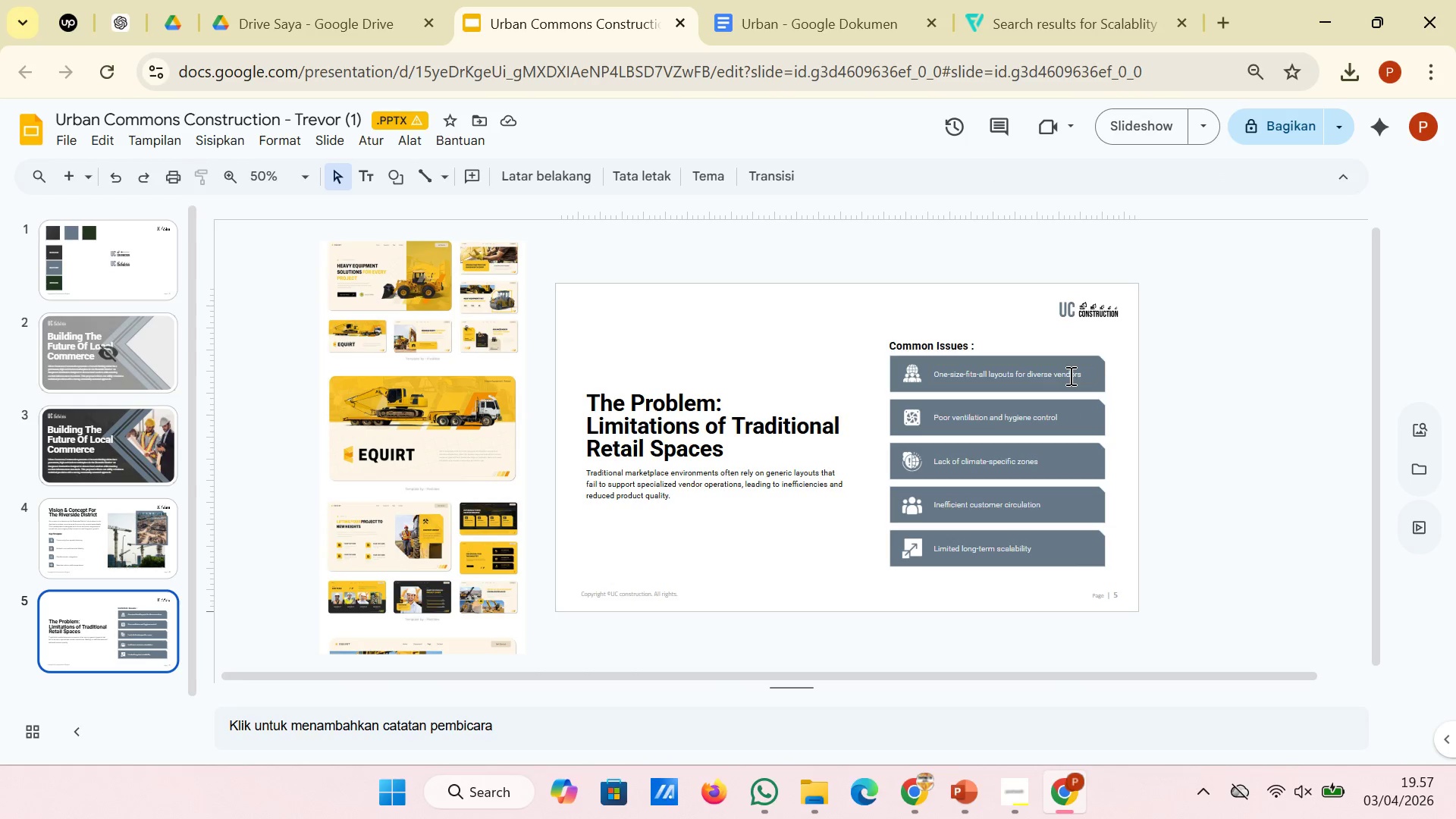 
left_click([1103, 381])
 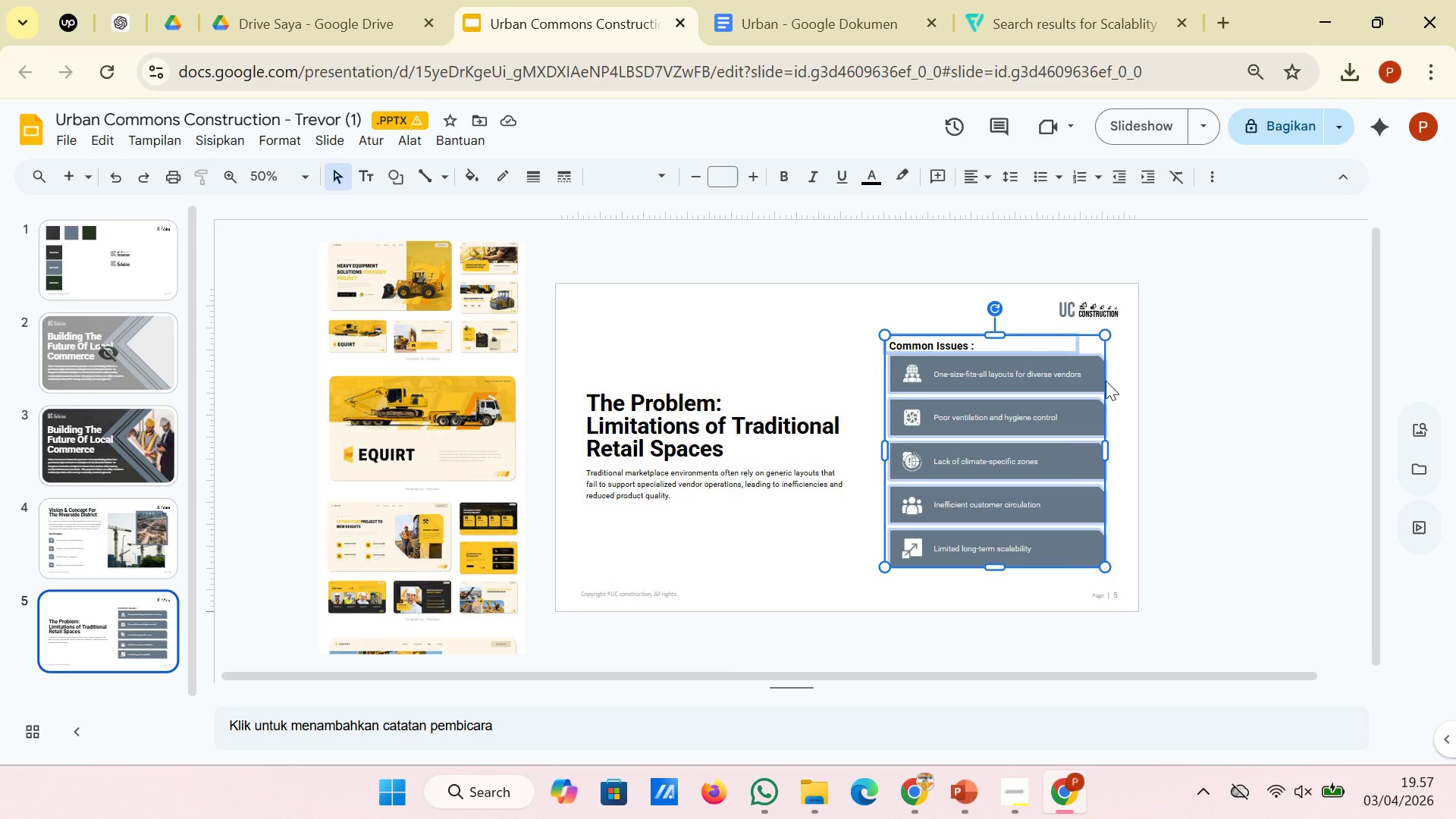 
left_click([1174, 390])
 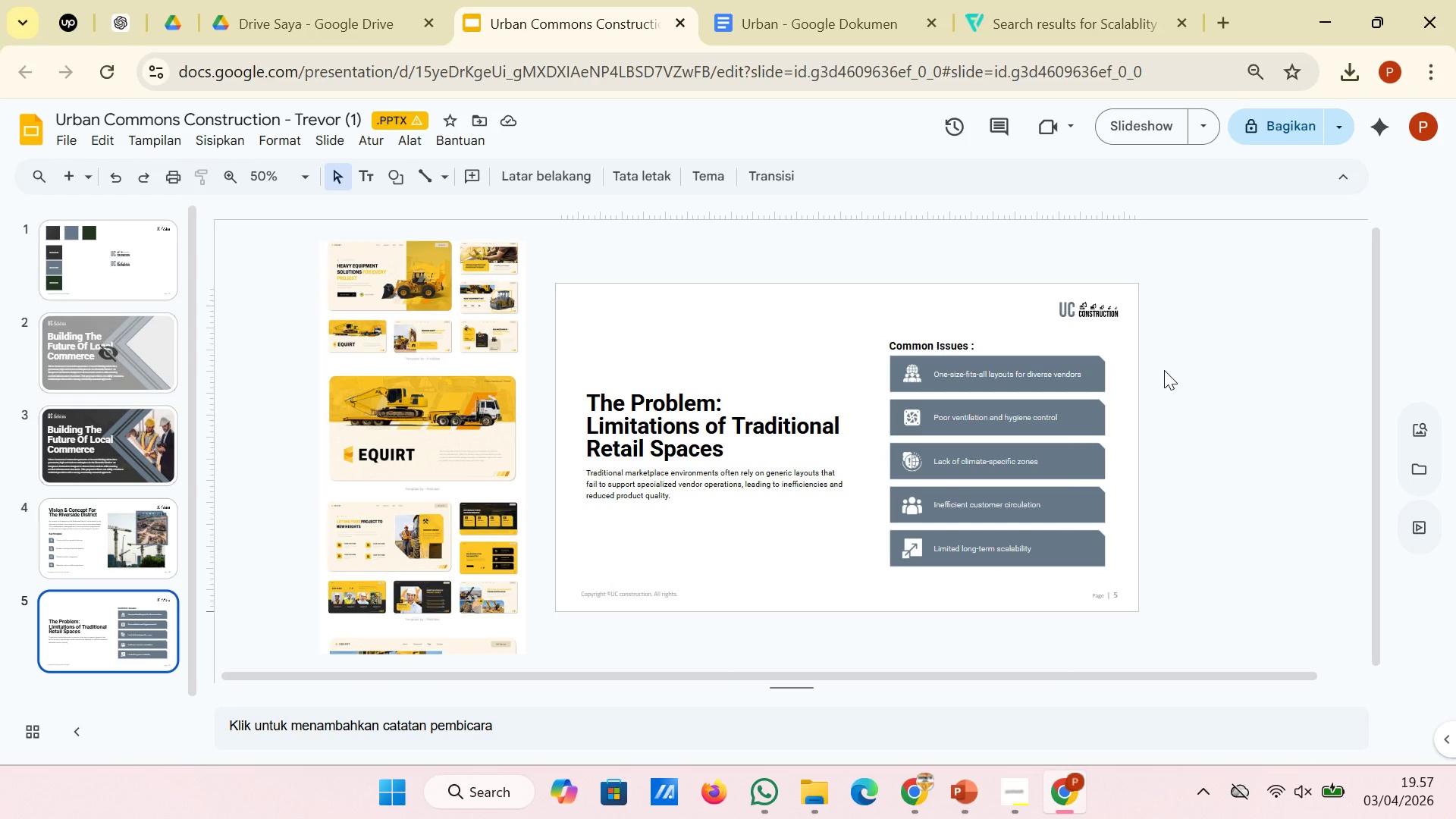 
wait(6.23)
 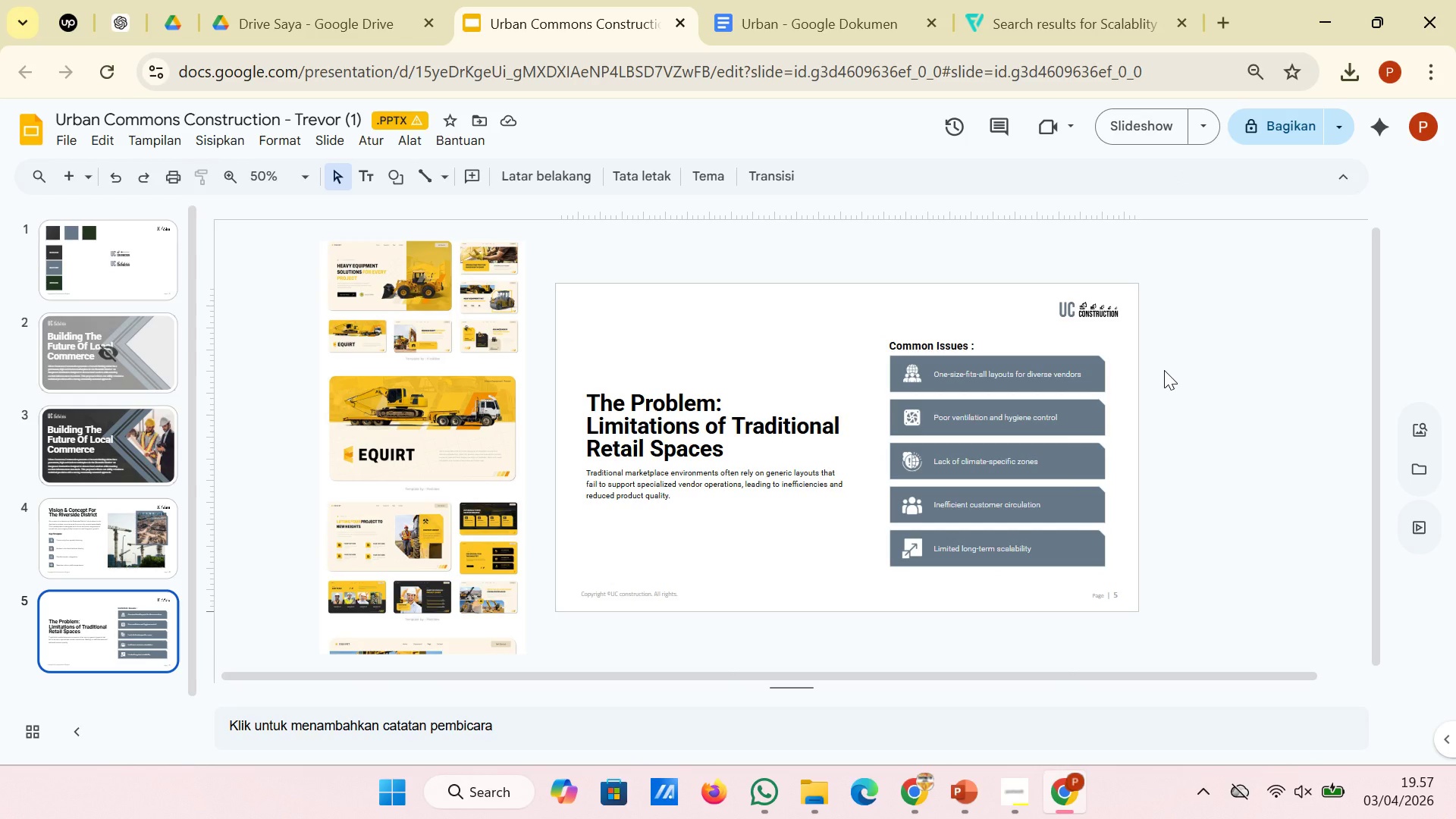 
left_click([90, 541])
 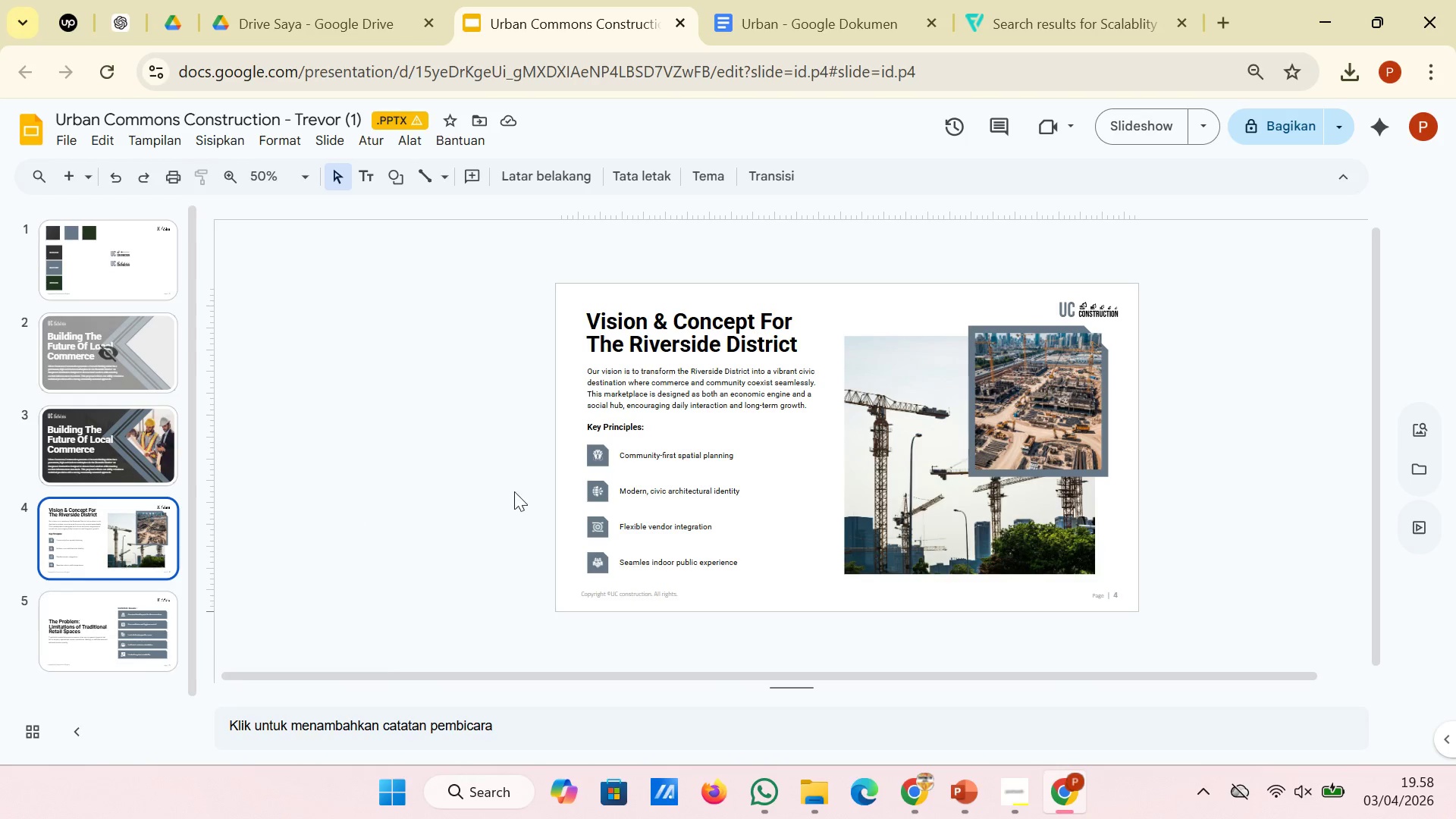 
wait(5.33)
 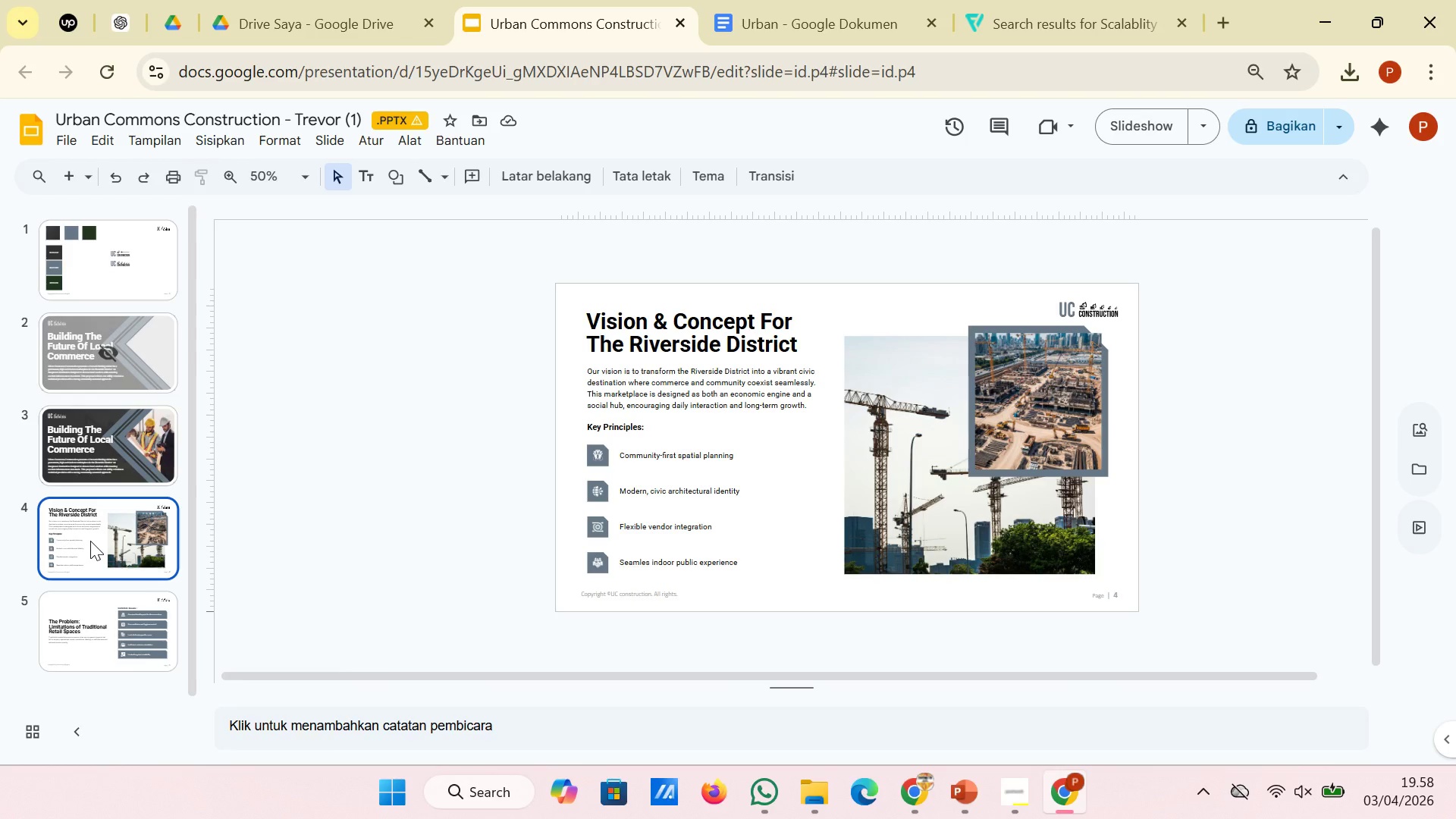 
left_click([1060, 390])
 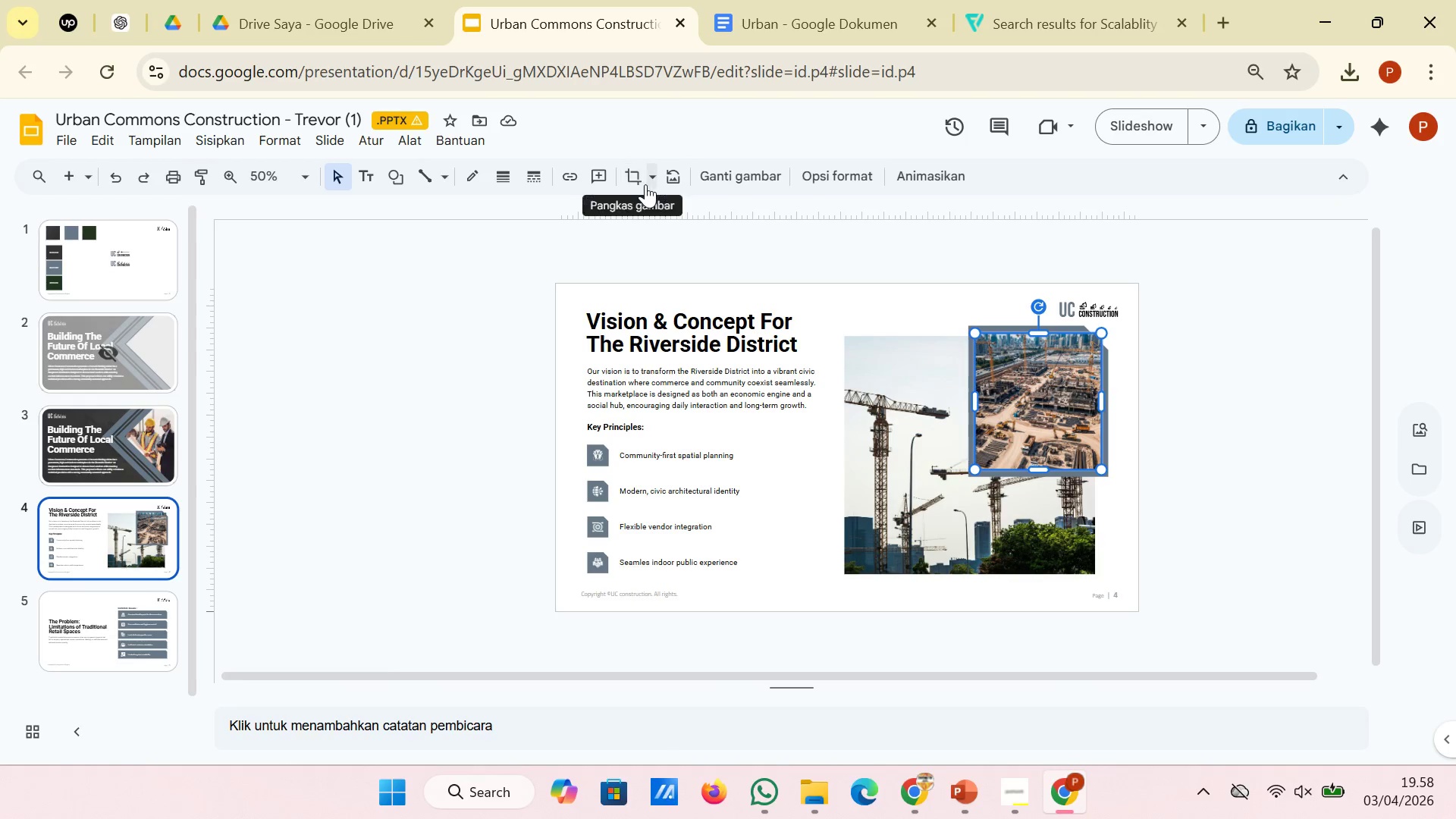 
left_click([648, 184])
 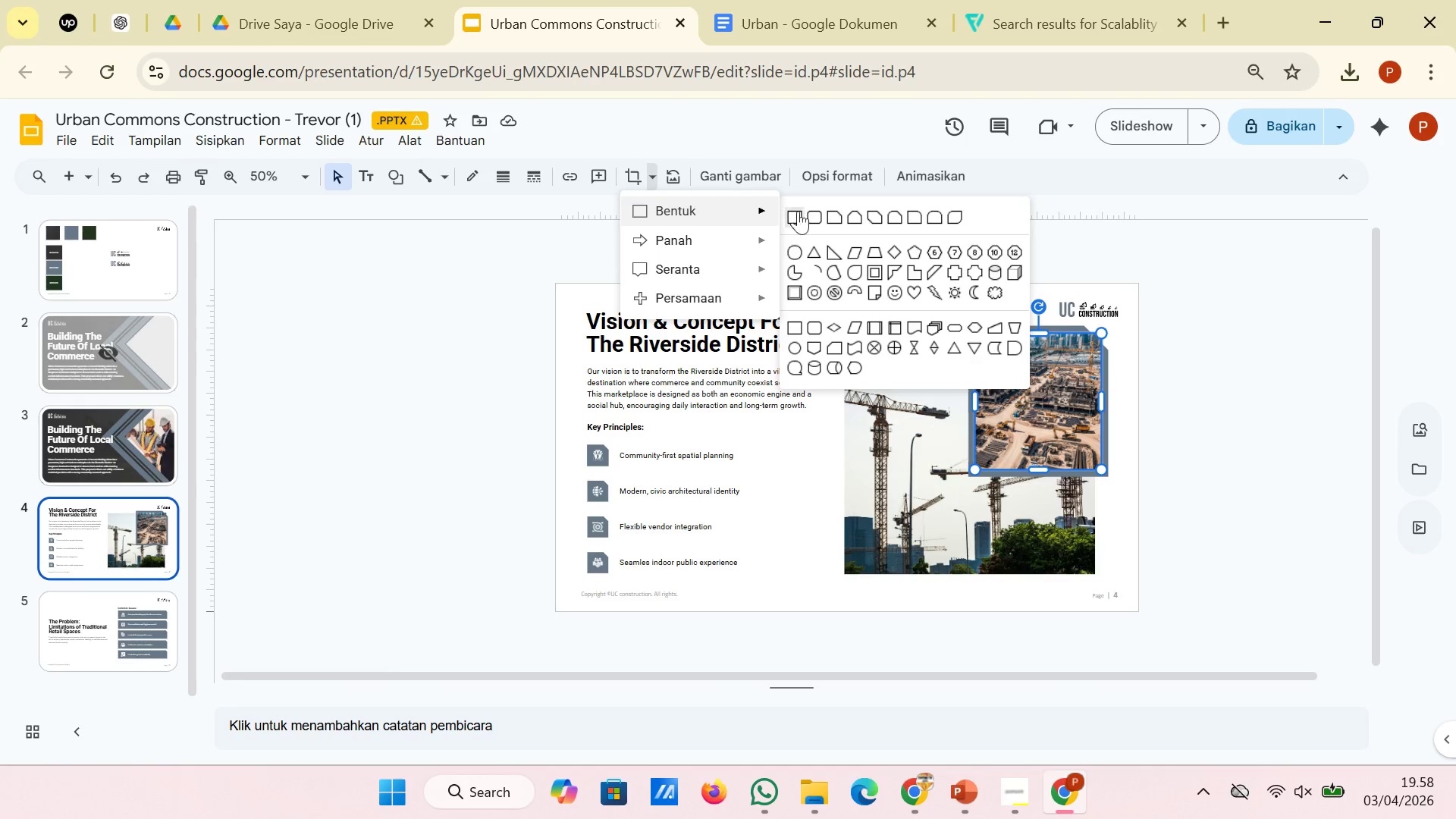 
left_click([835, 219])
 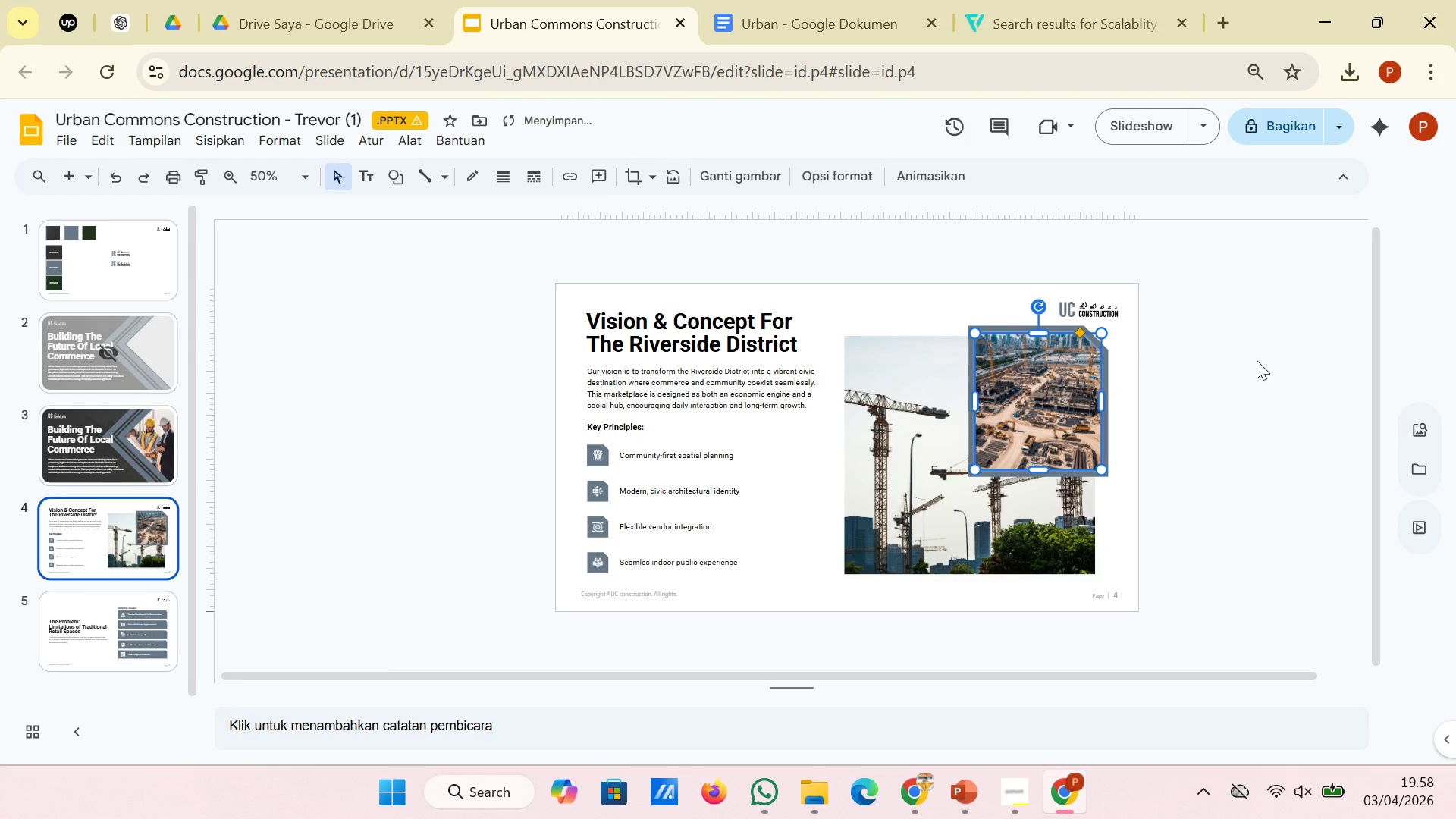 
left_click([1294, 360])
 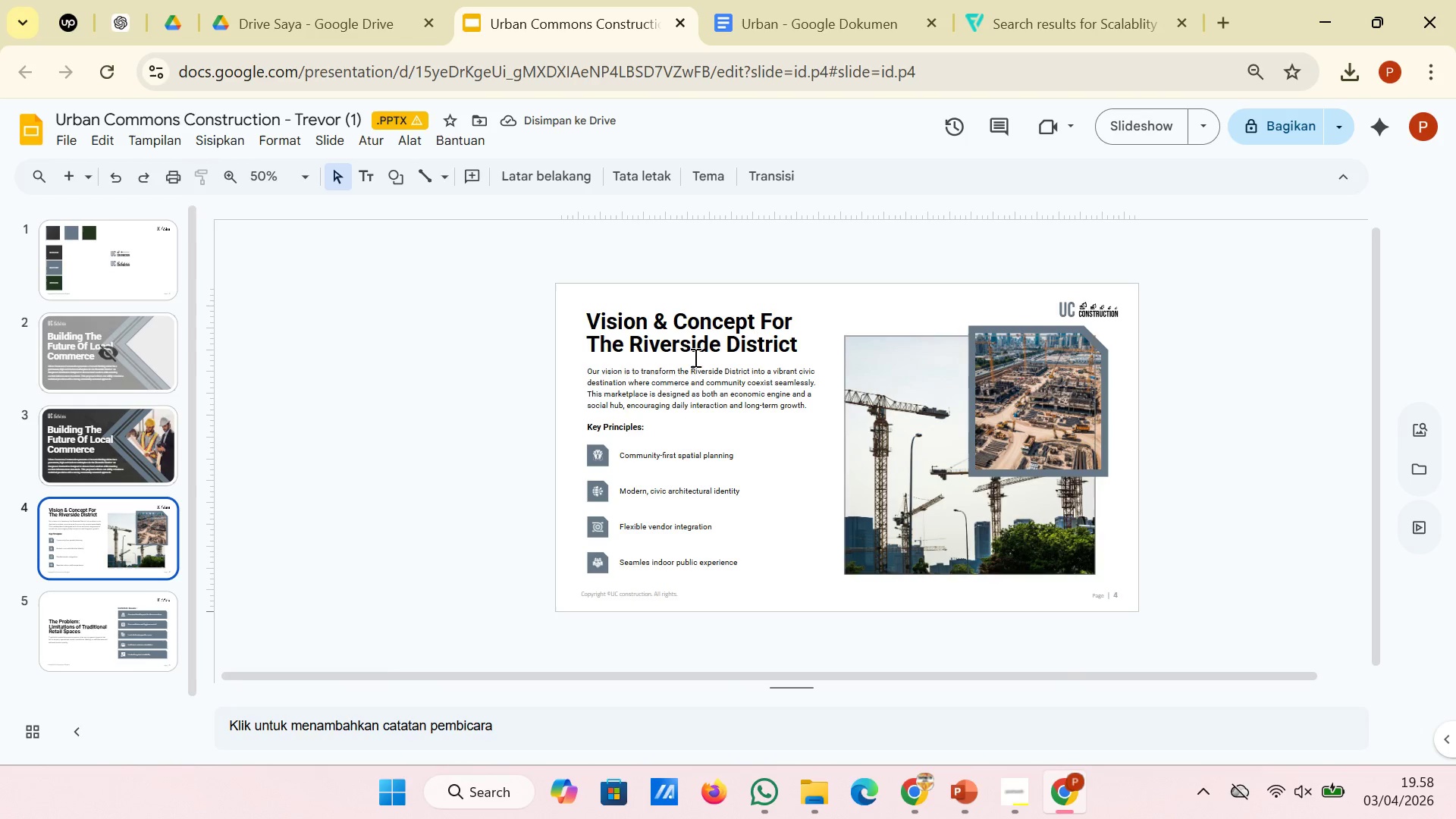 
left_click([125, 444])
 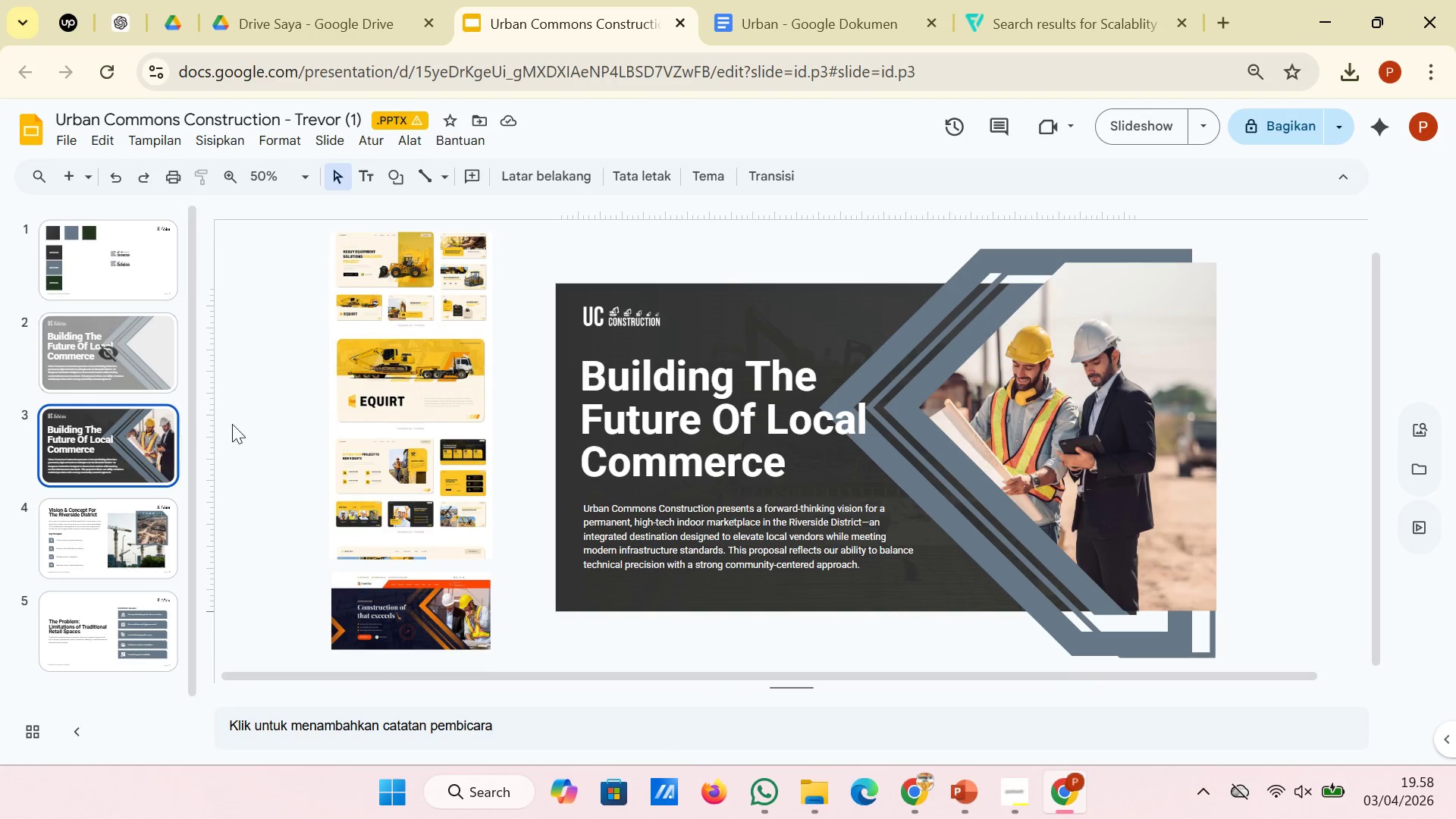 
wait(5.81)
 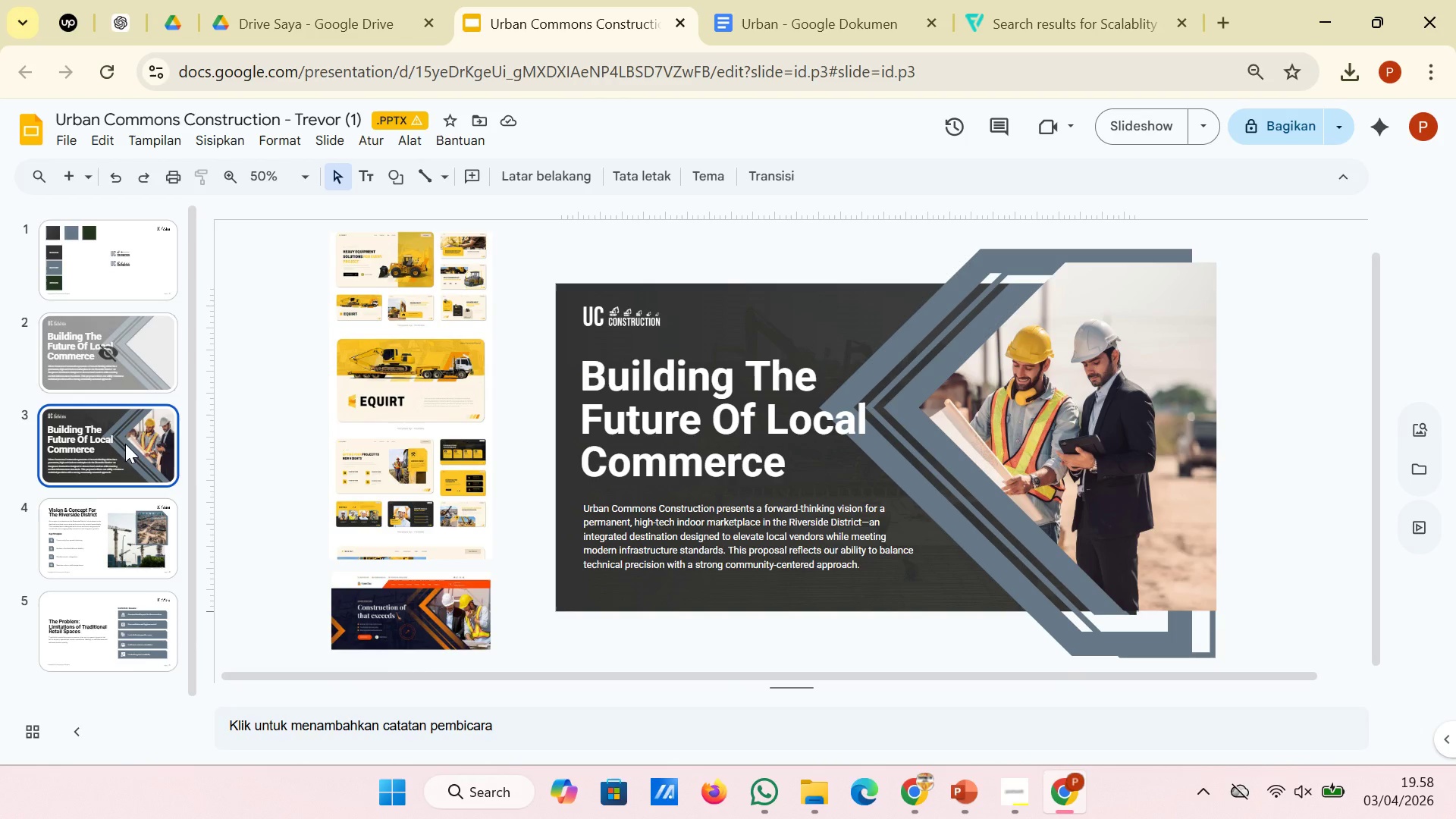 
left_click([743, 419])
 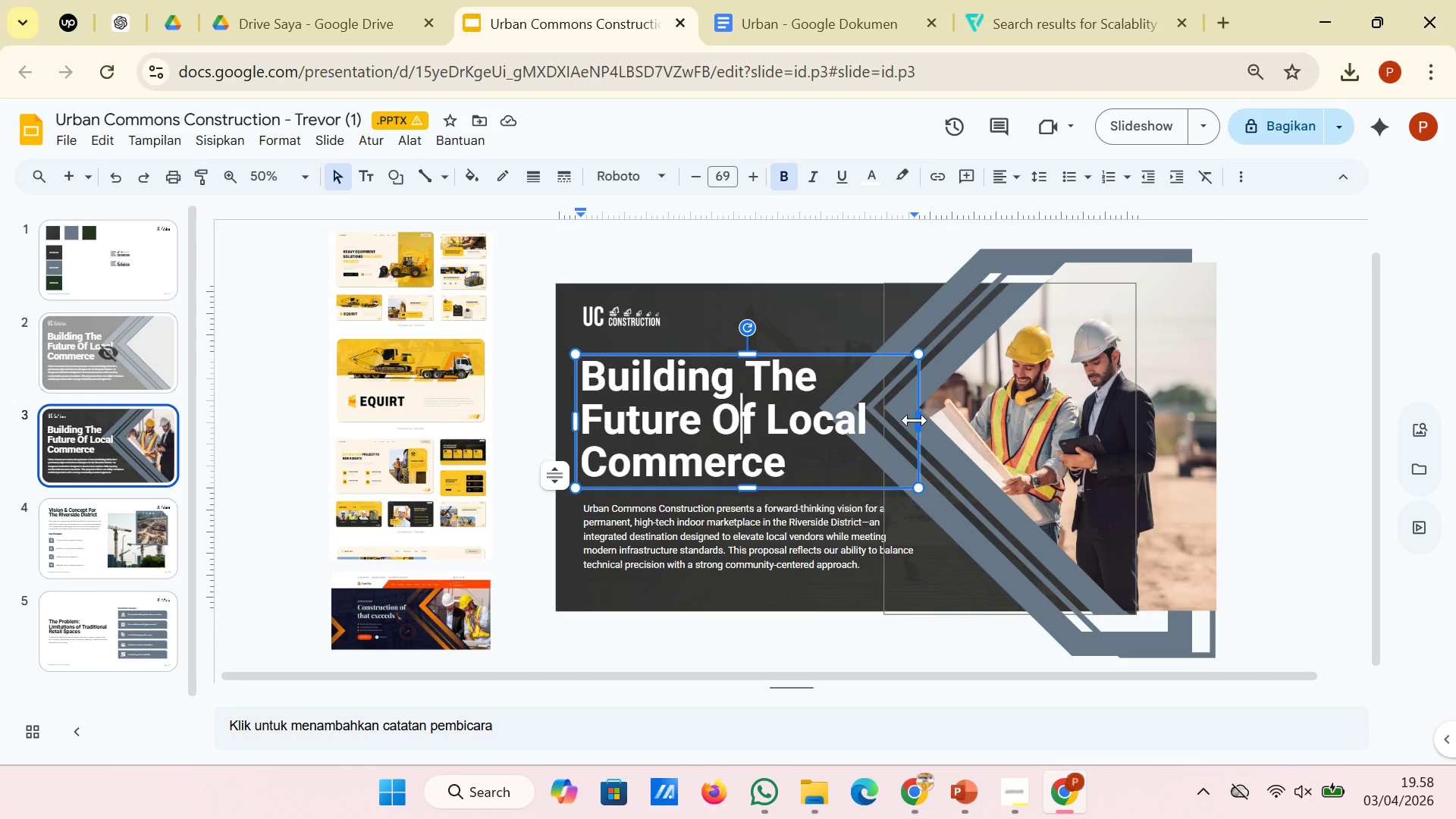 
left_click_drag(start_coordinate=[916, 420], to_coordinate=[887, 420])
 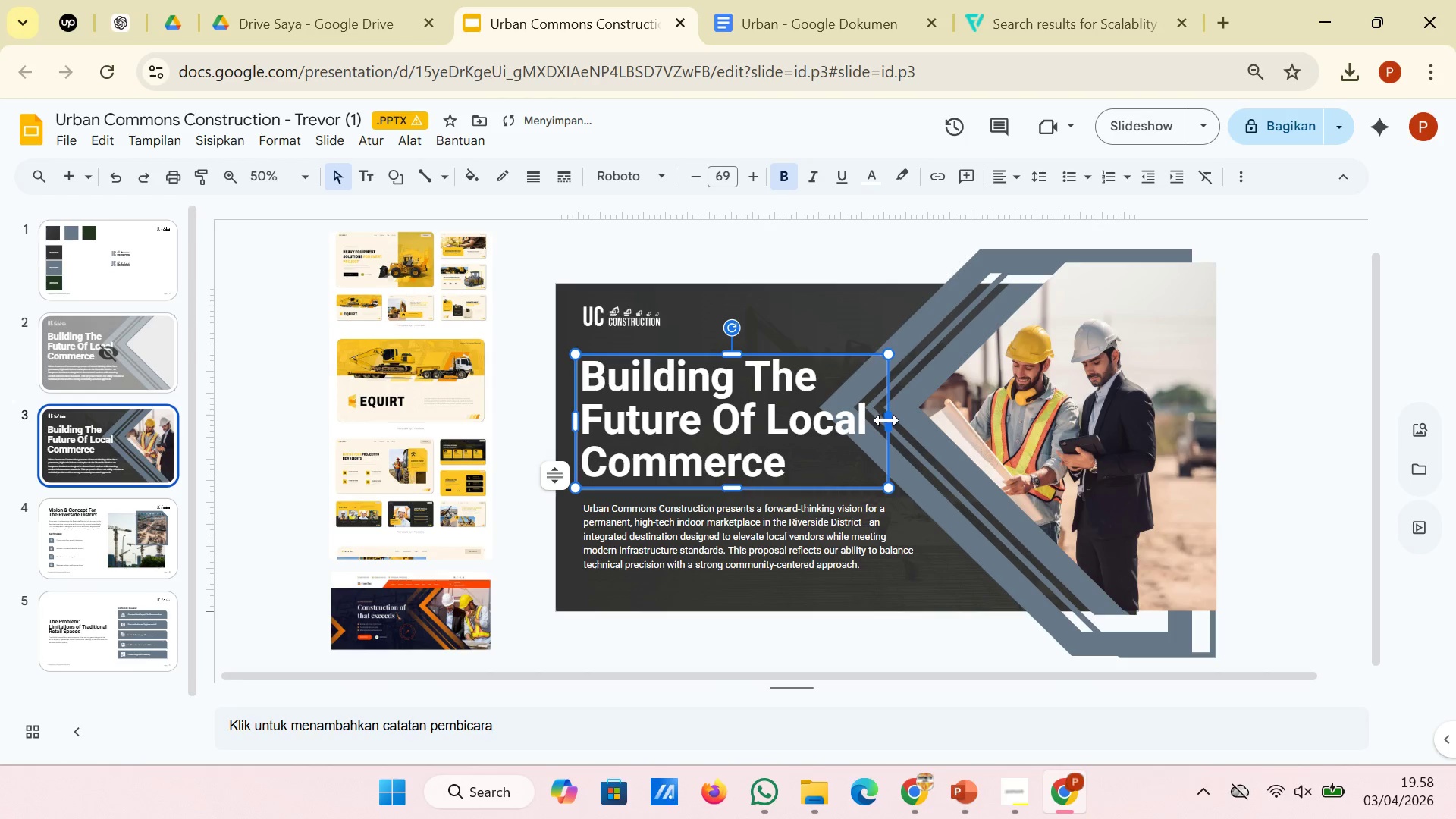 
left_click_drag(start_coordinate=[887, 420], to_coordinate=[868, 420])
 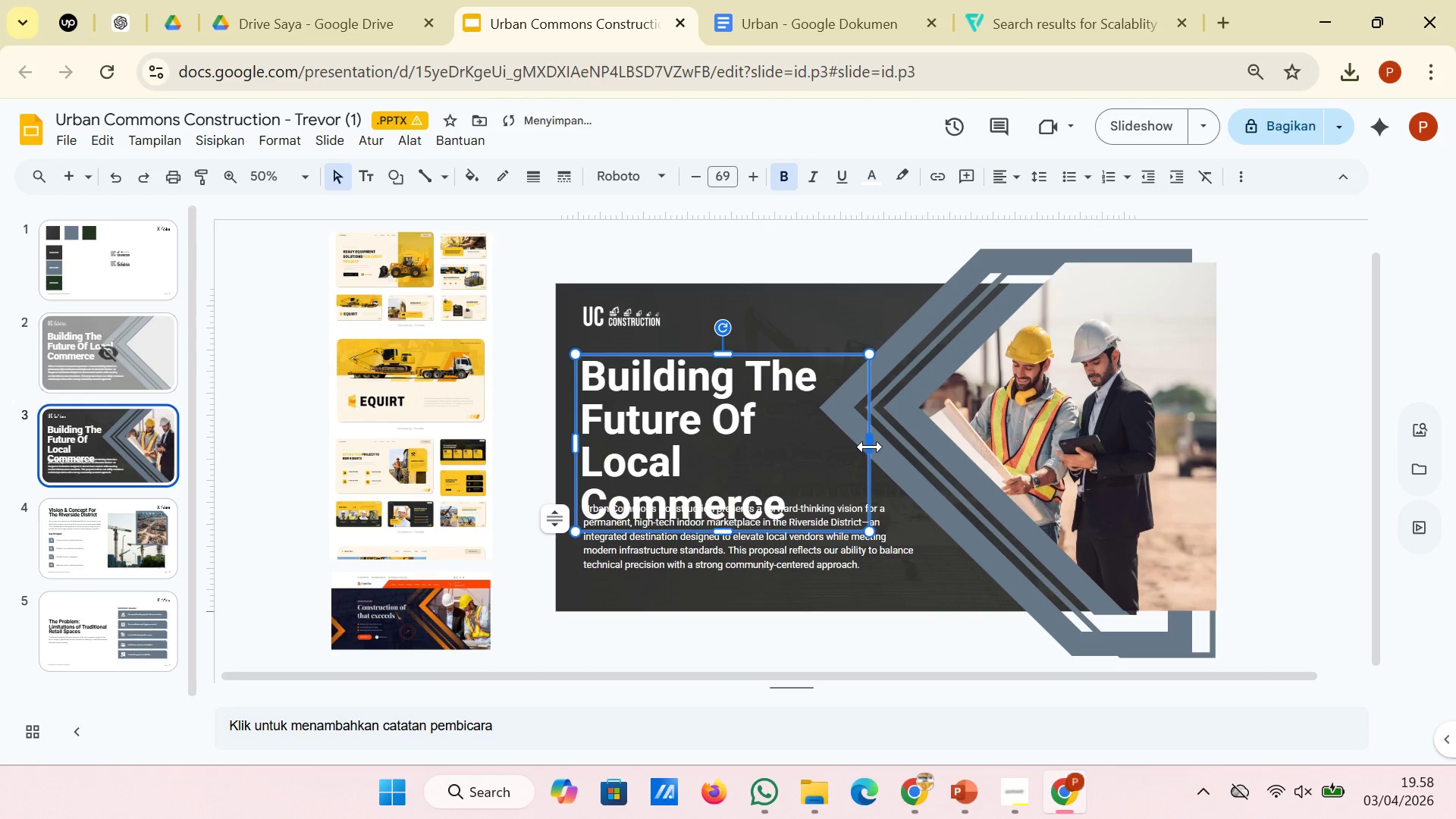 
left_click_drag(start_coordinate=[870, 447], to_coordinate=[896, 447])
 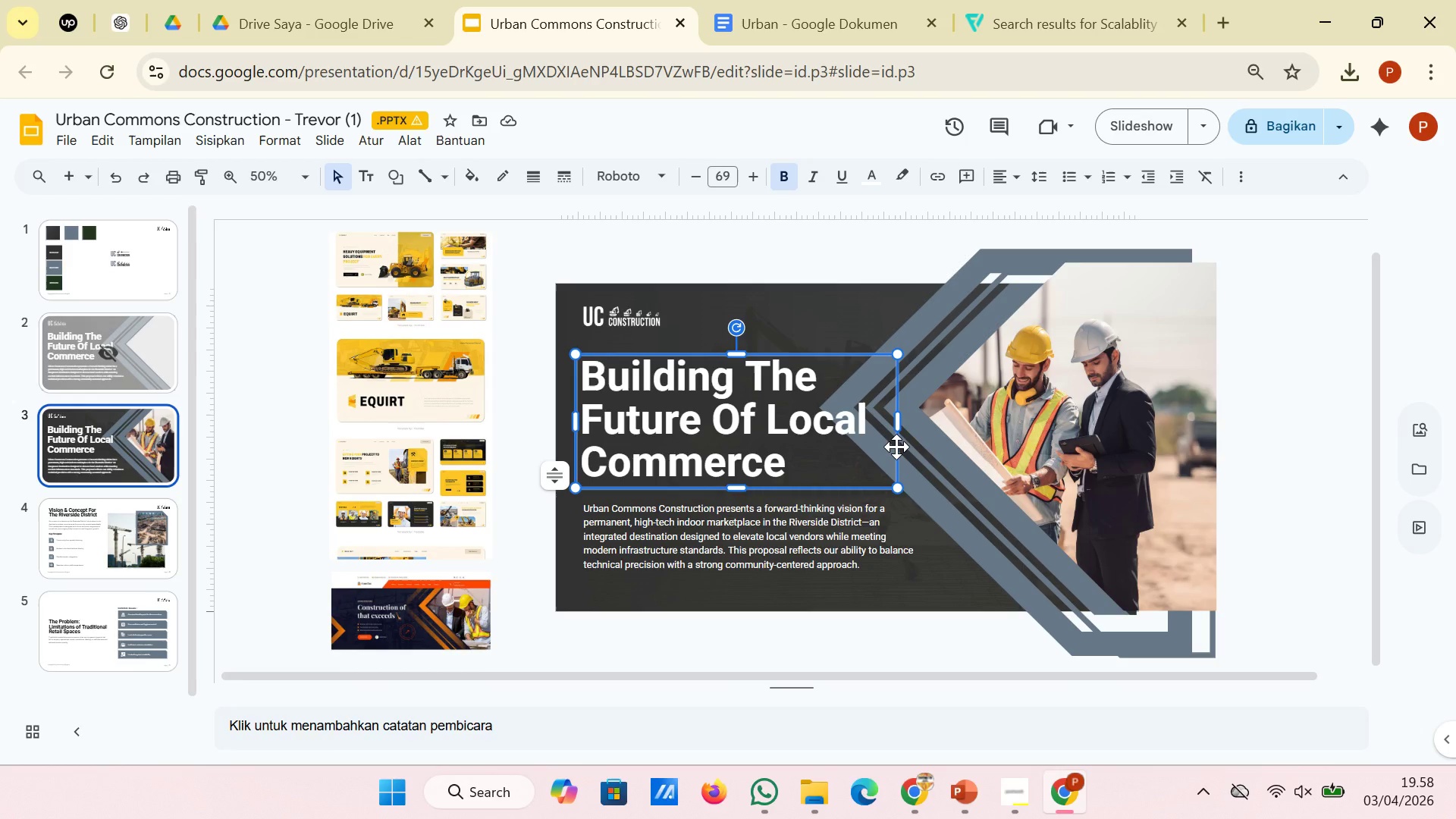 
wait(7.27)
 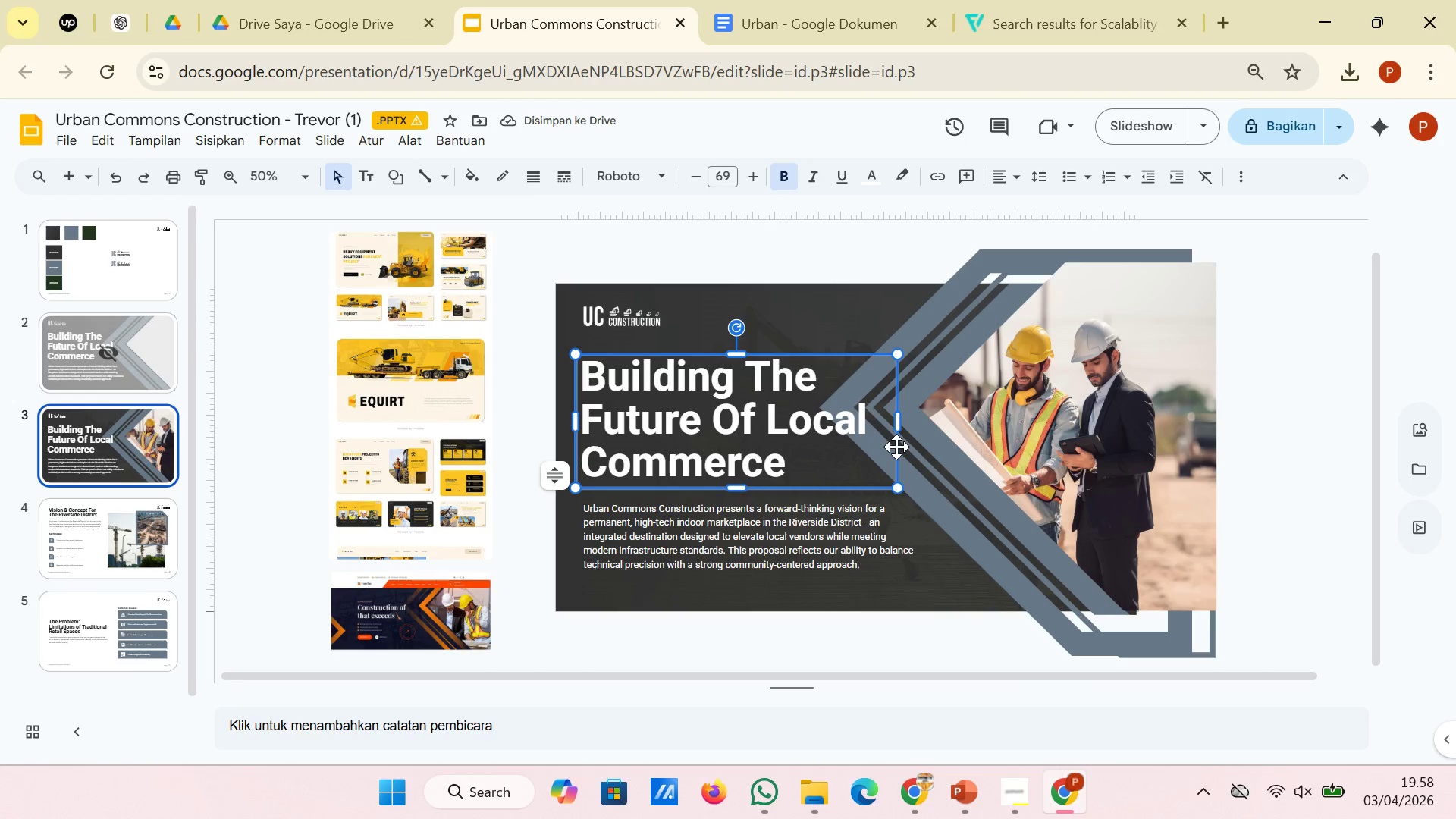 
mouse_move([977, 774])
 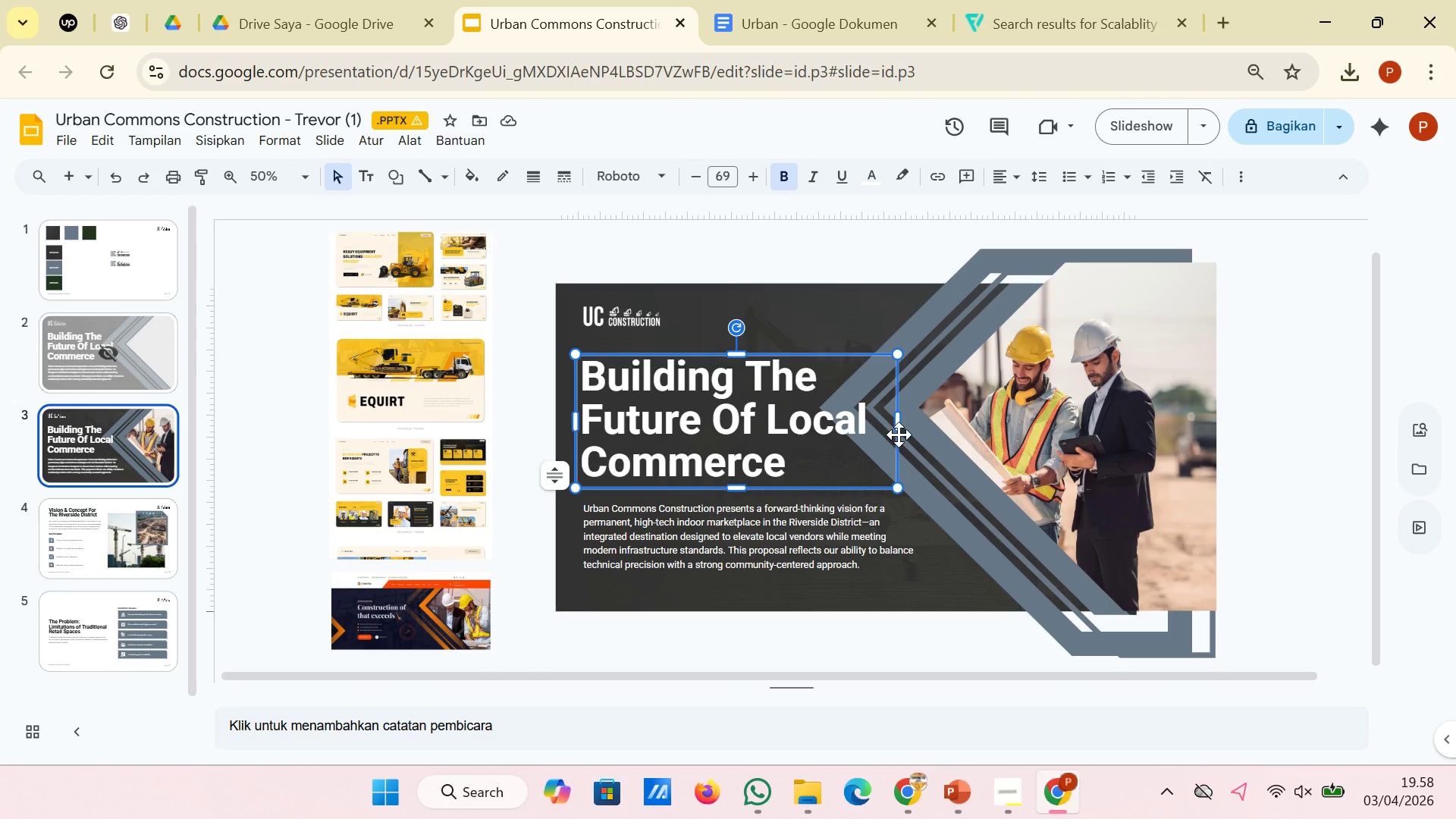 
wait(7.36)
 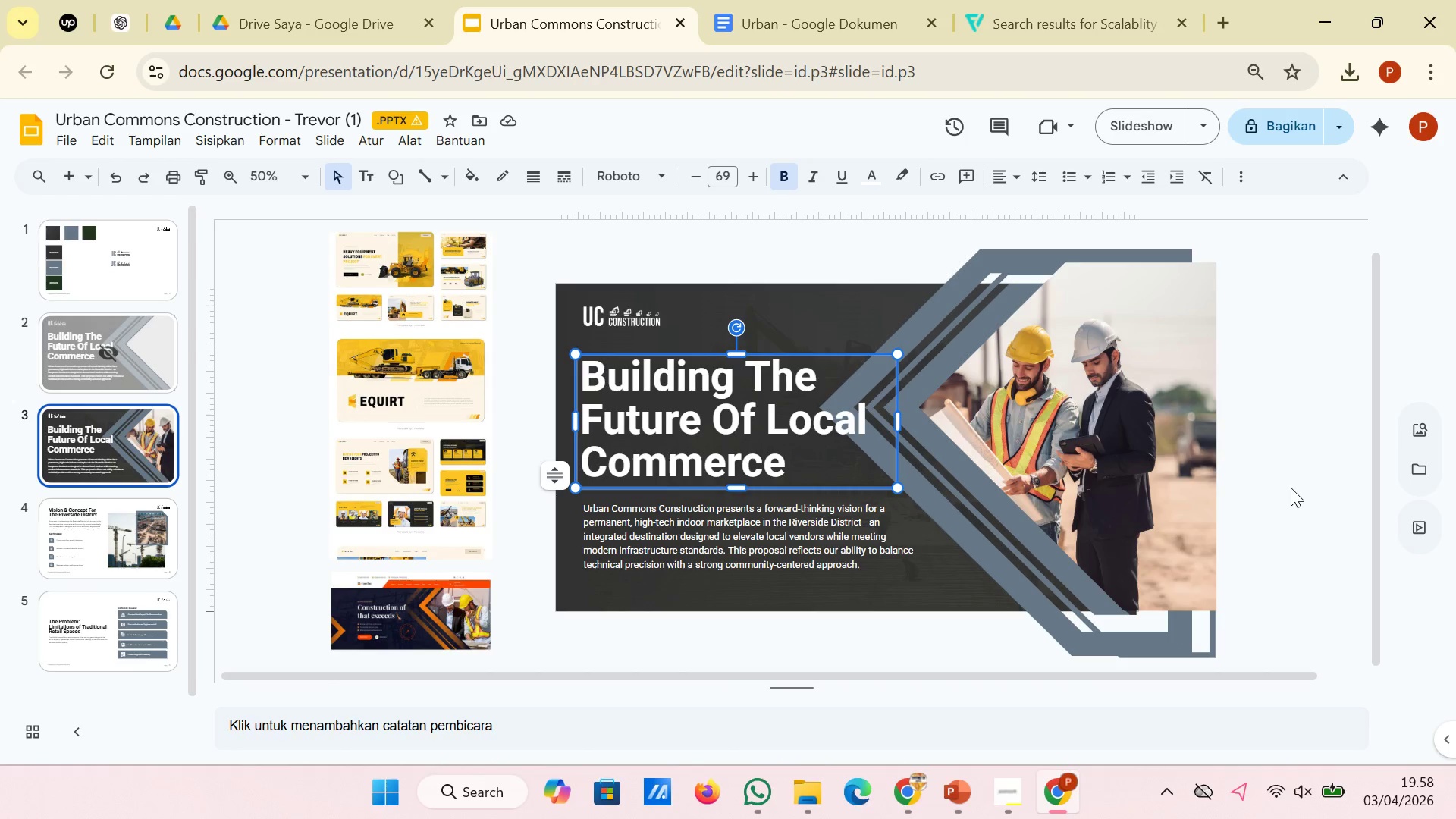 
left_click_drag(start_coordinate=[897, 421], to_coordinate=[885, 421])
 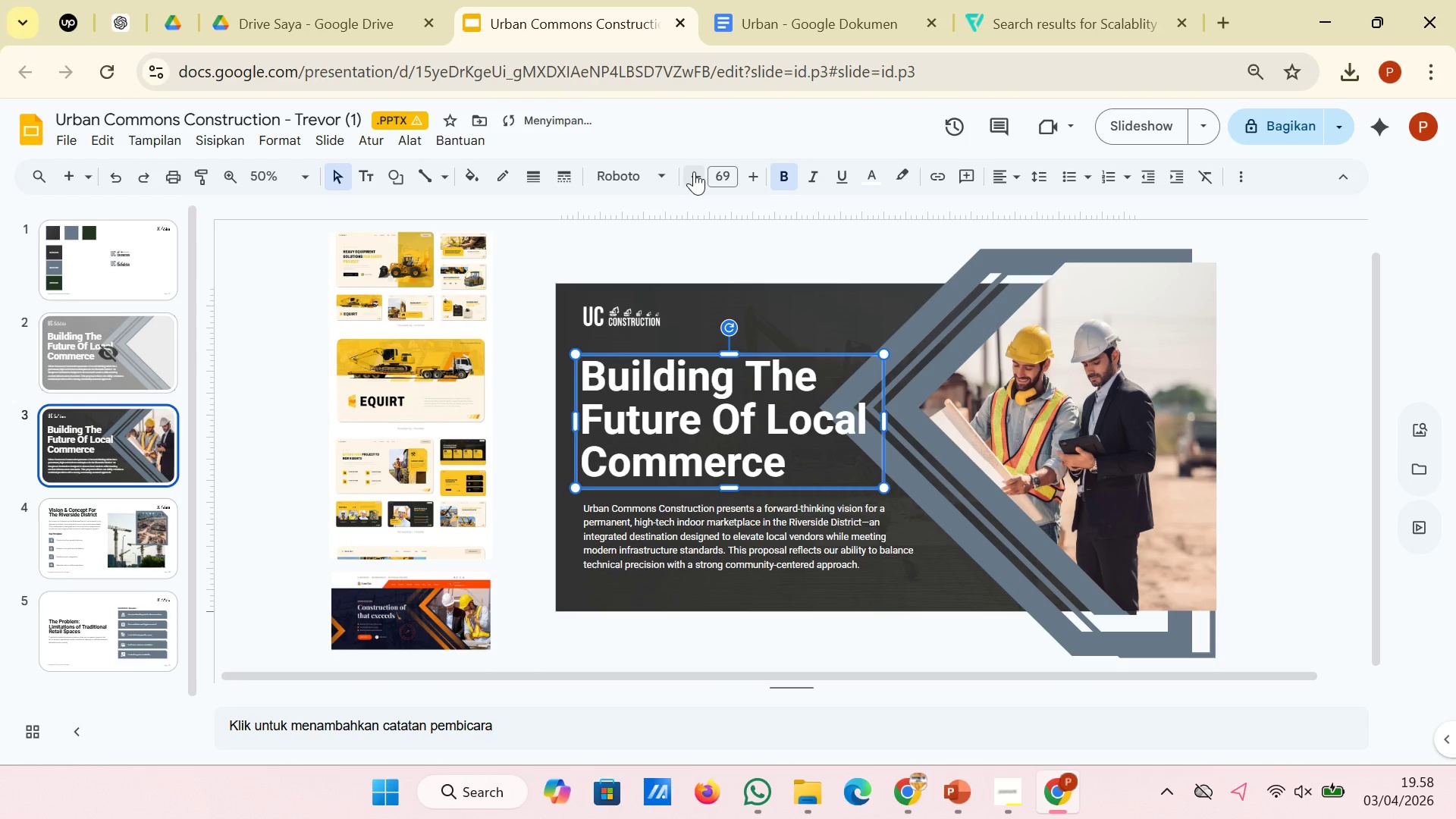 
left_click([695, 171])
 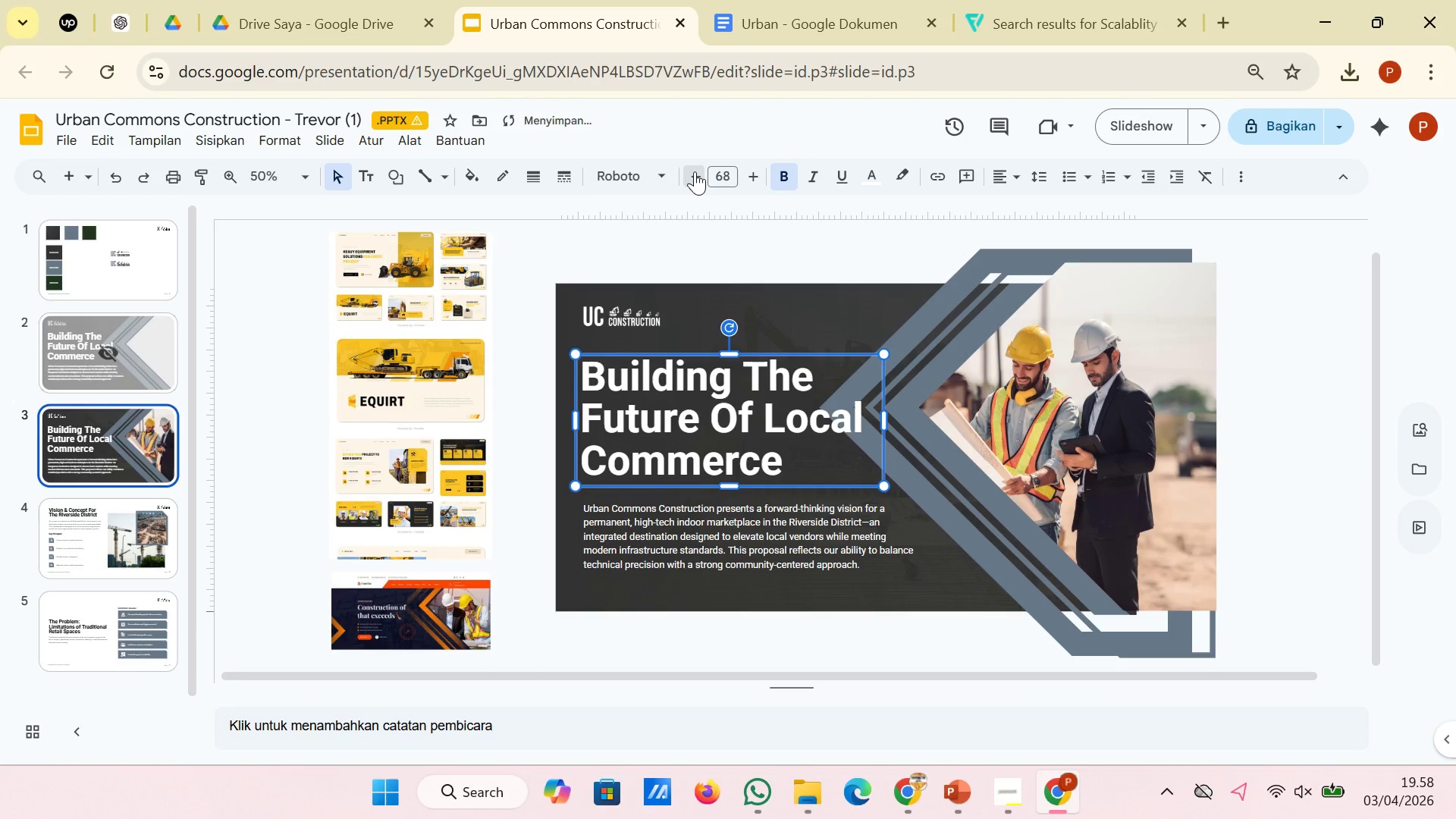 
left_click([695, 171])
 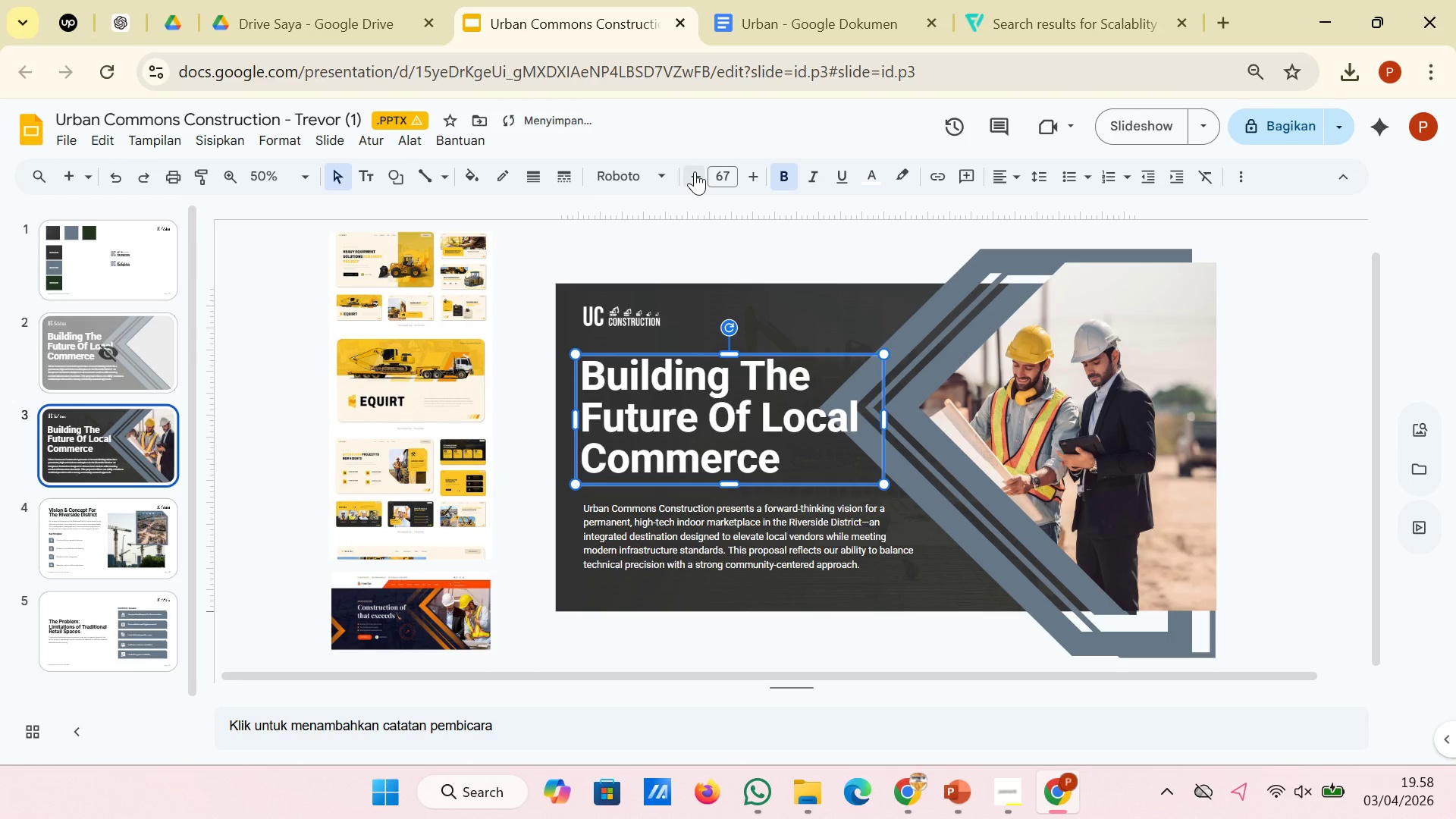 
left_click([695, 171])
 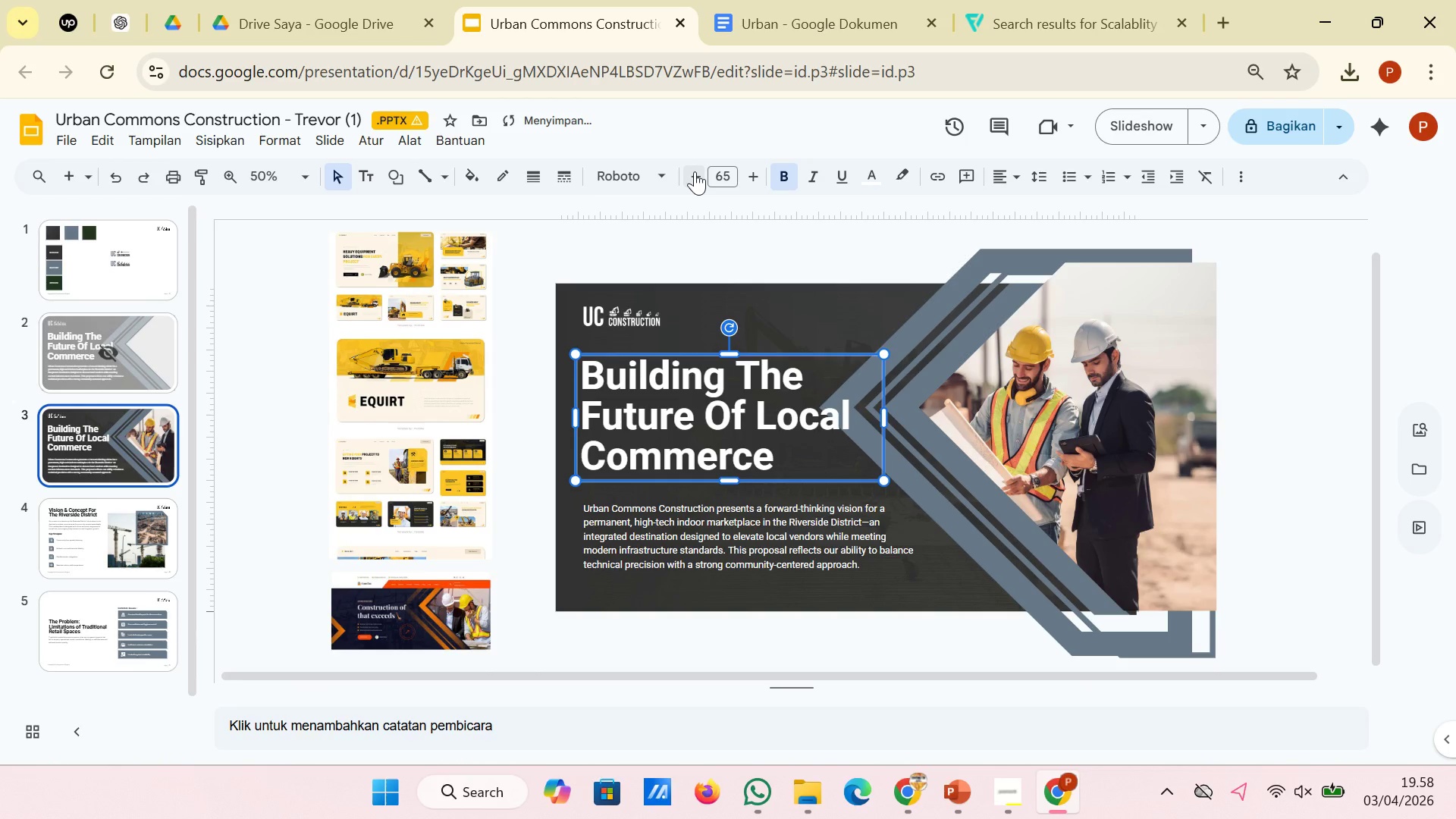 
double_click([695, 171])
 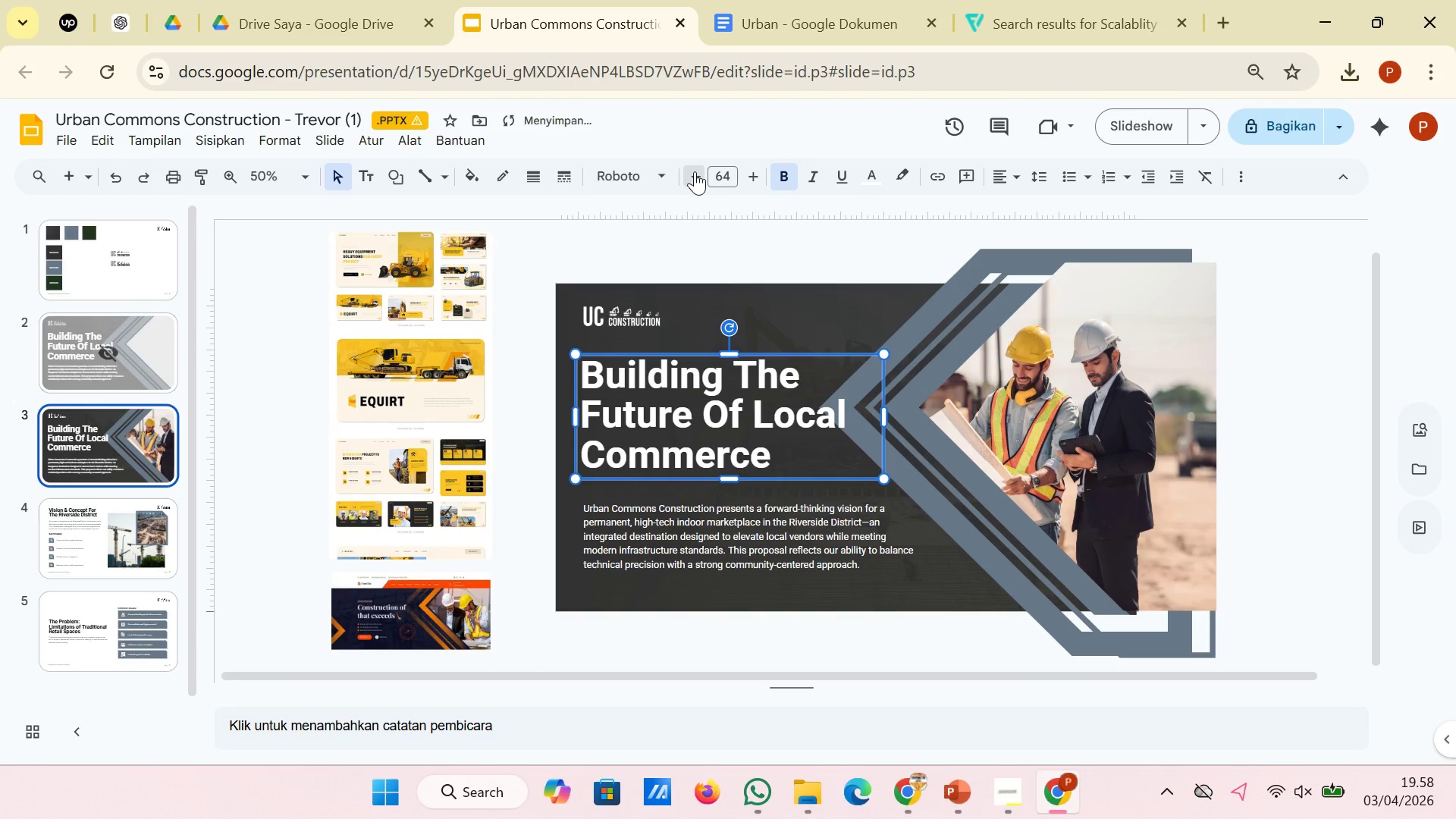 
triple_click([695, 171])
 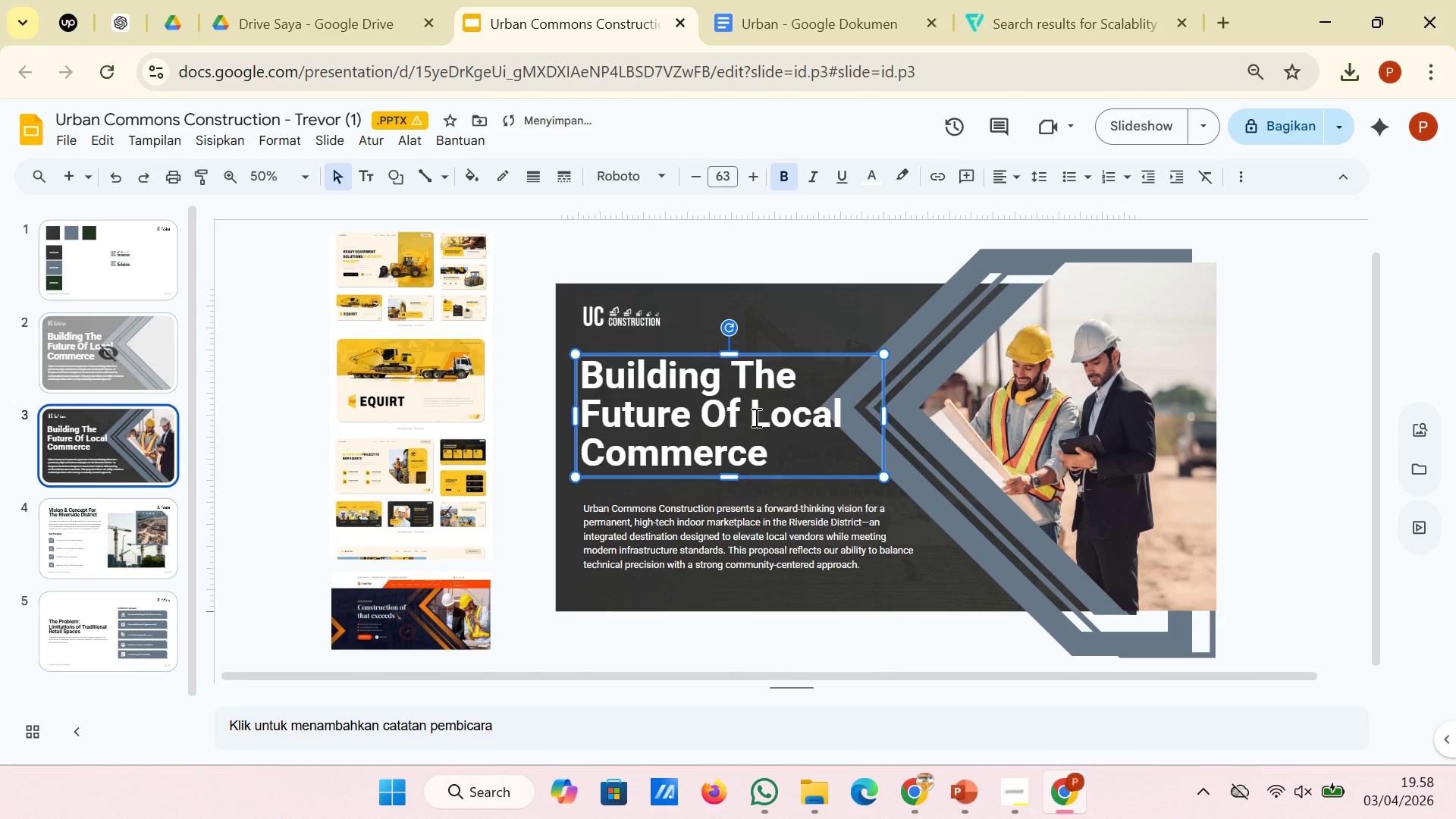 
left_click([750, 418])
 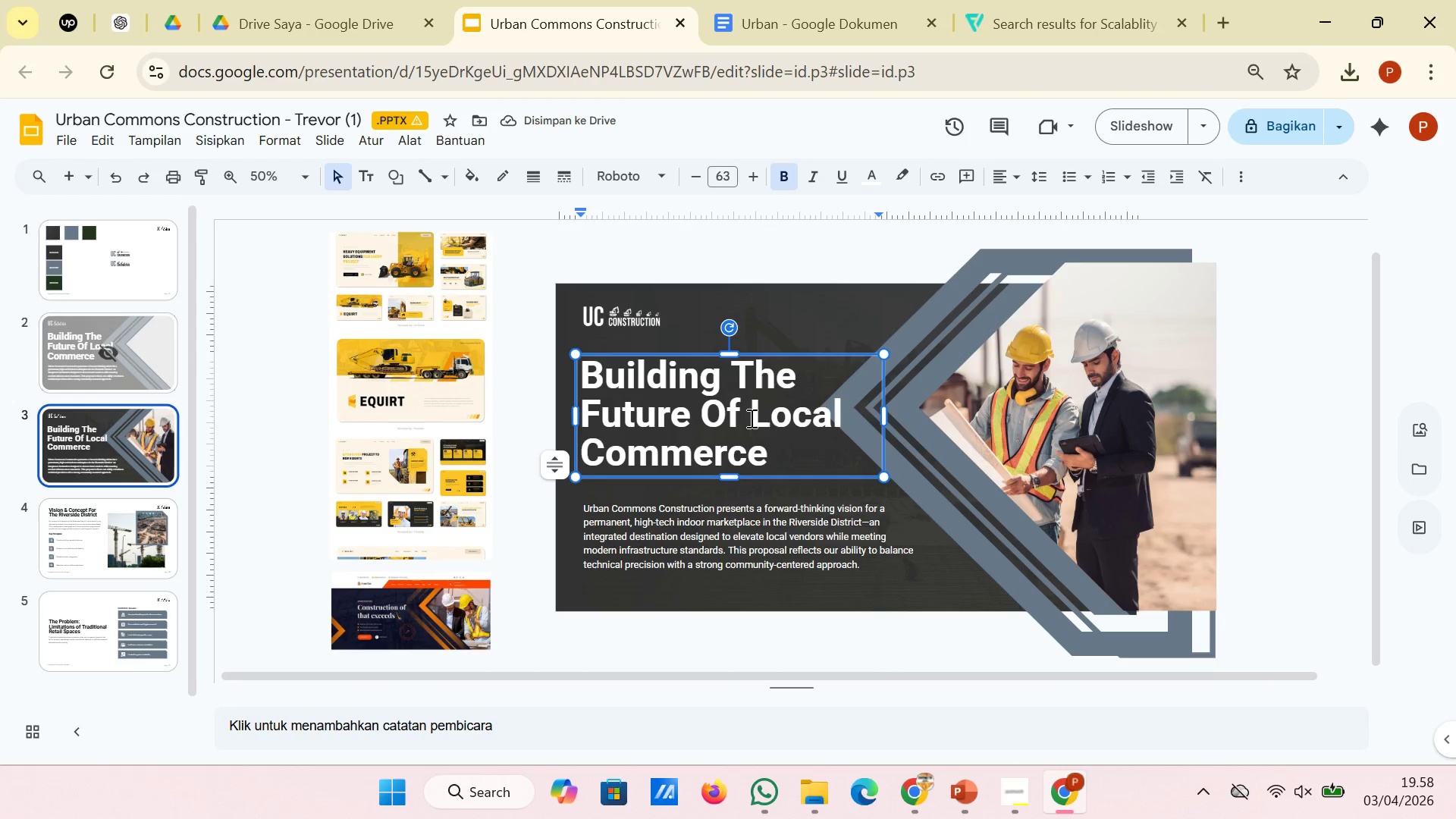 
key(Enter)
 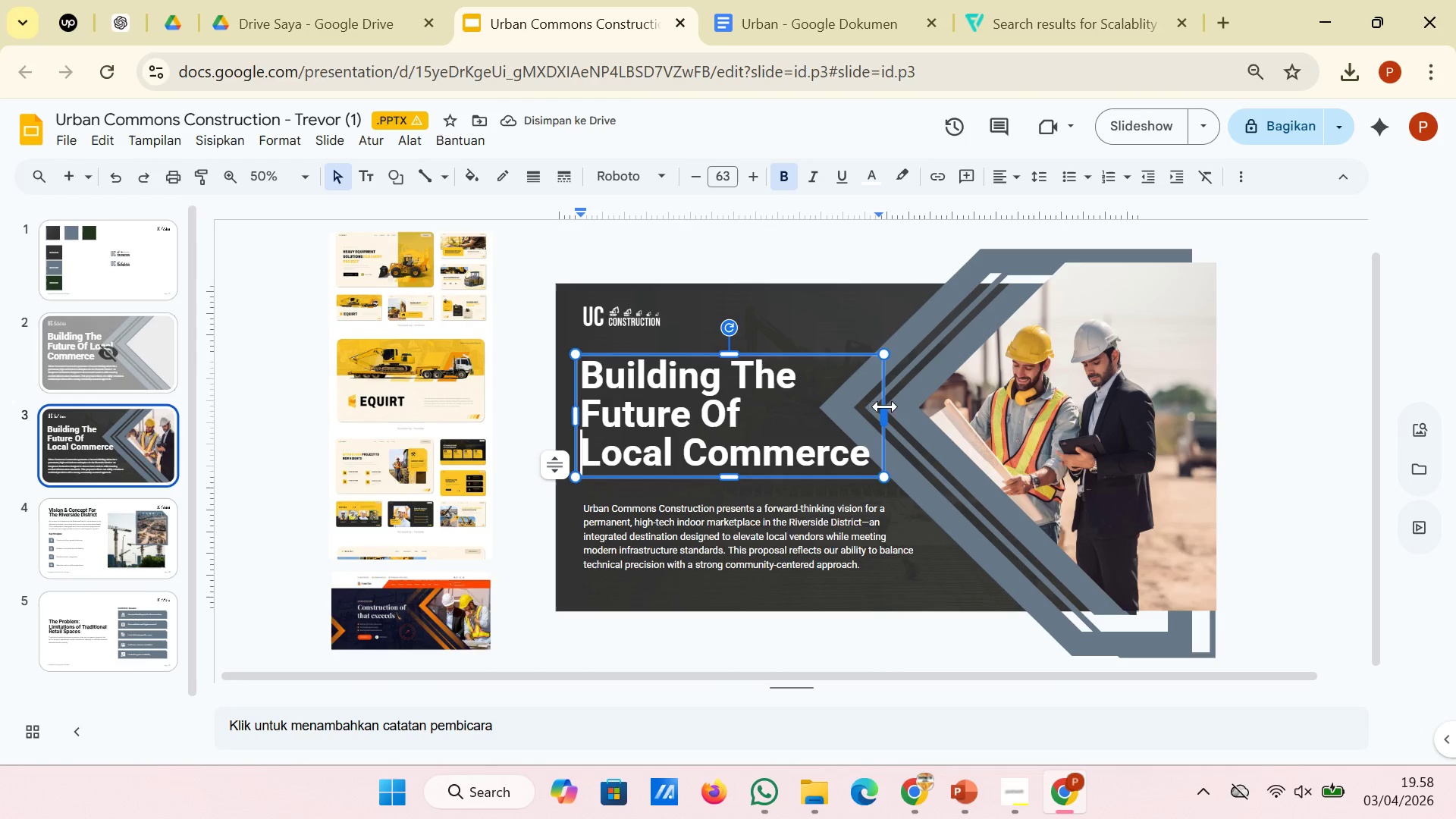 
key(Control+Z)
 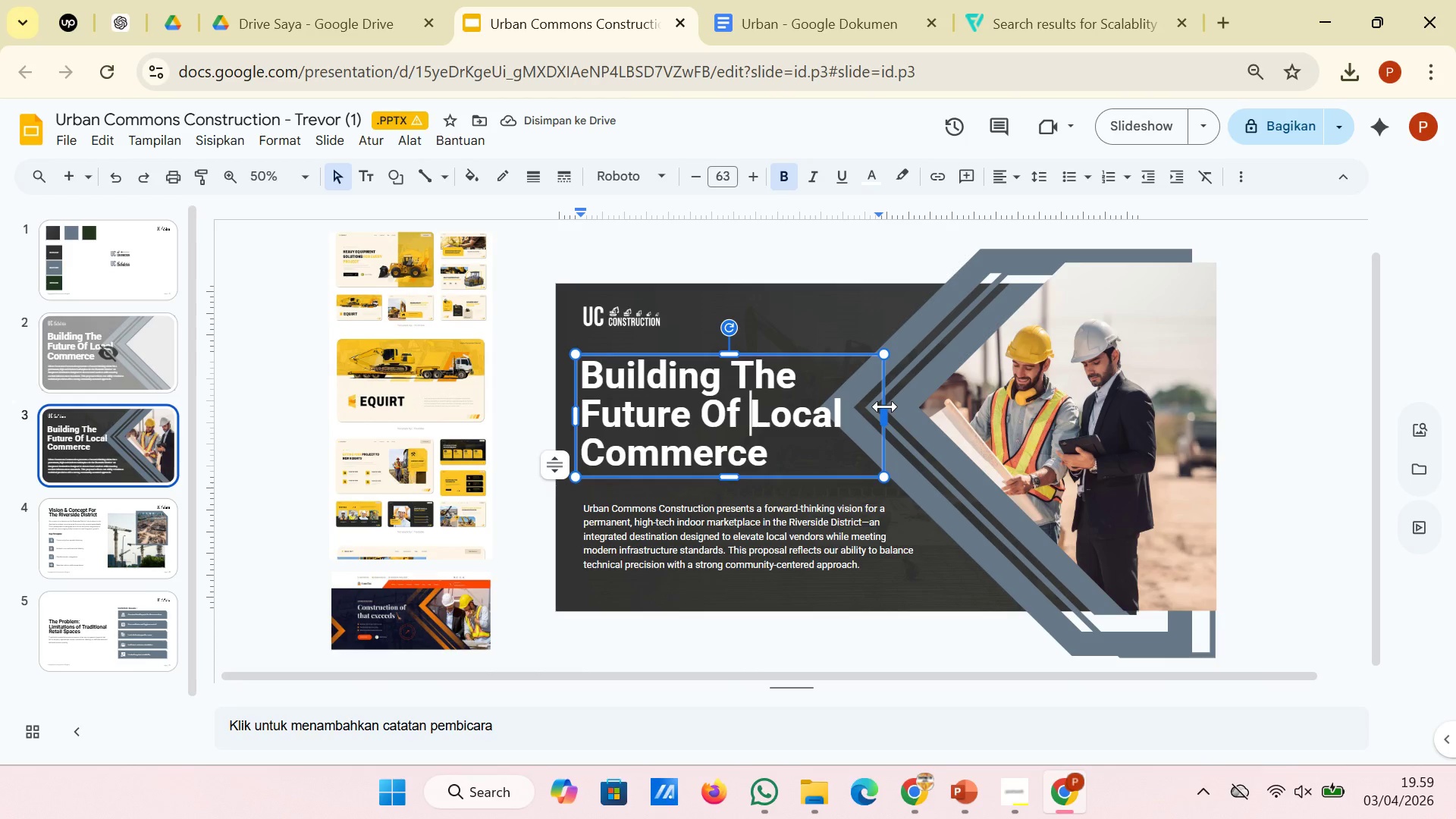 
left_click([283, 409])
 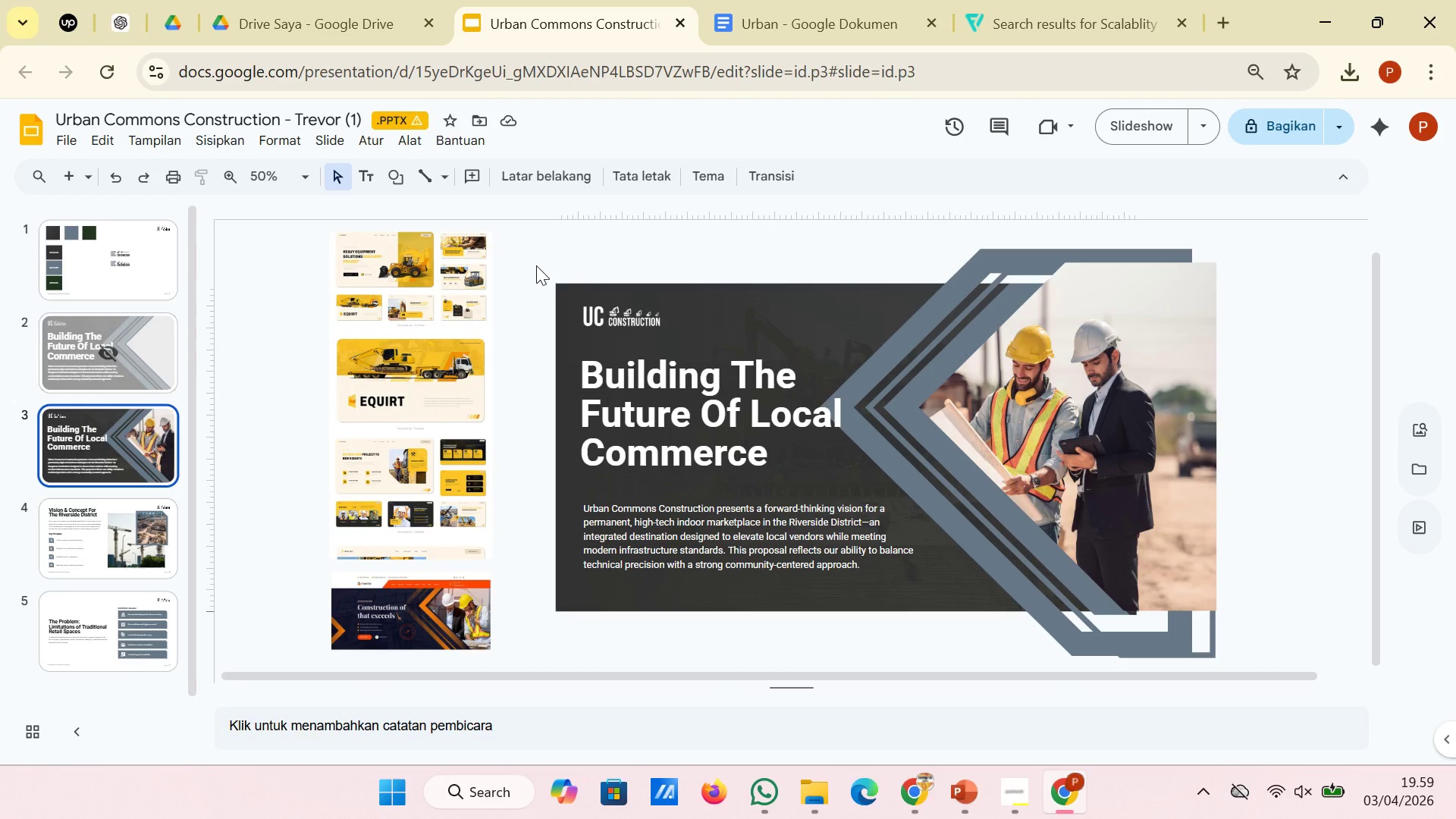 
wait(11.75)
 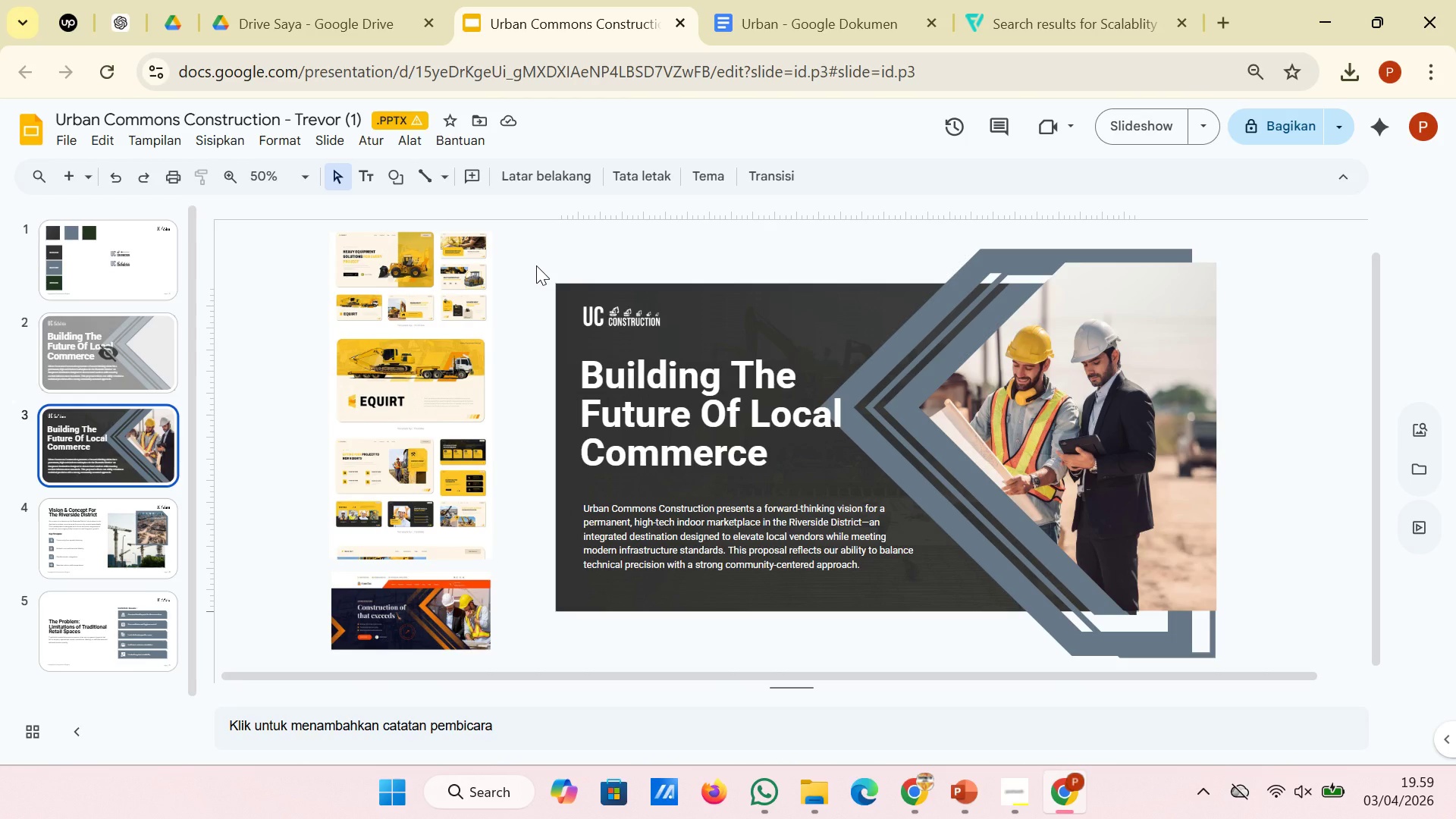 
left_click([161, 503])
 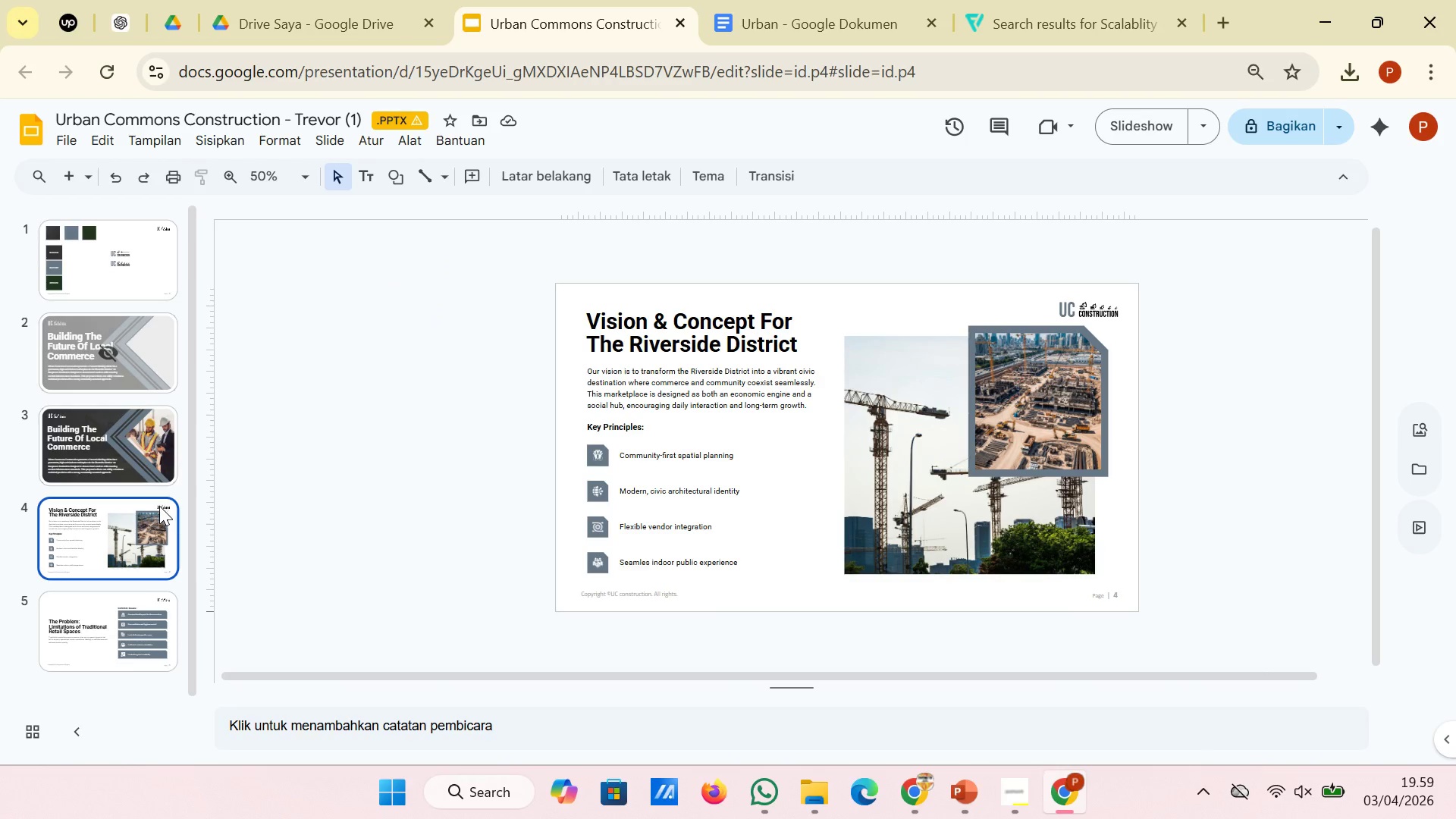 
left_click([126, 607])
 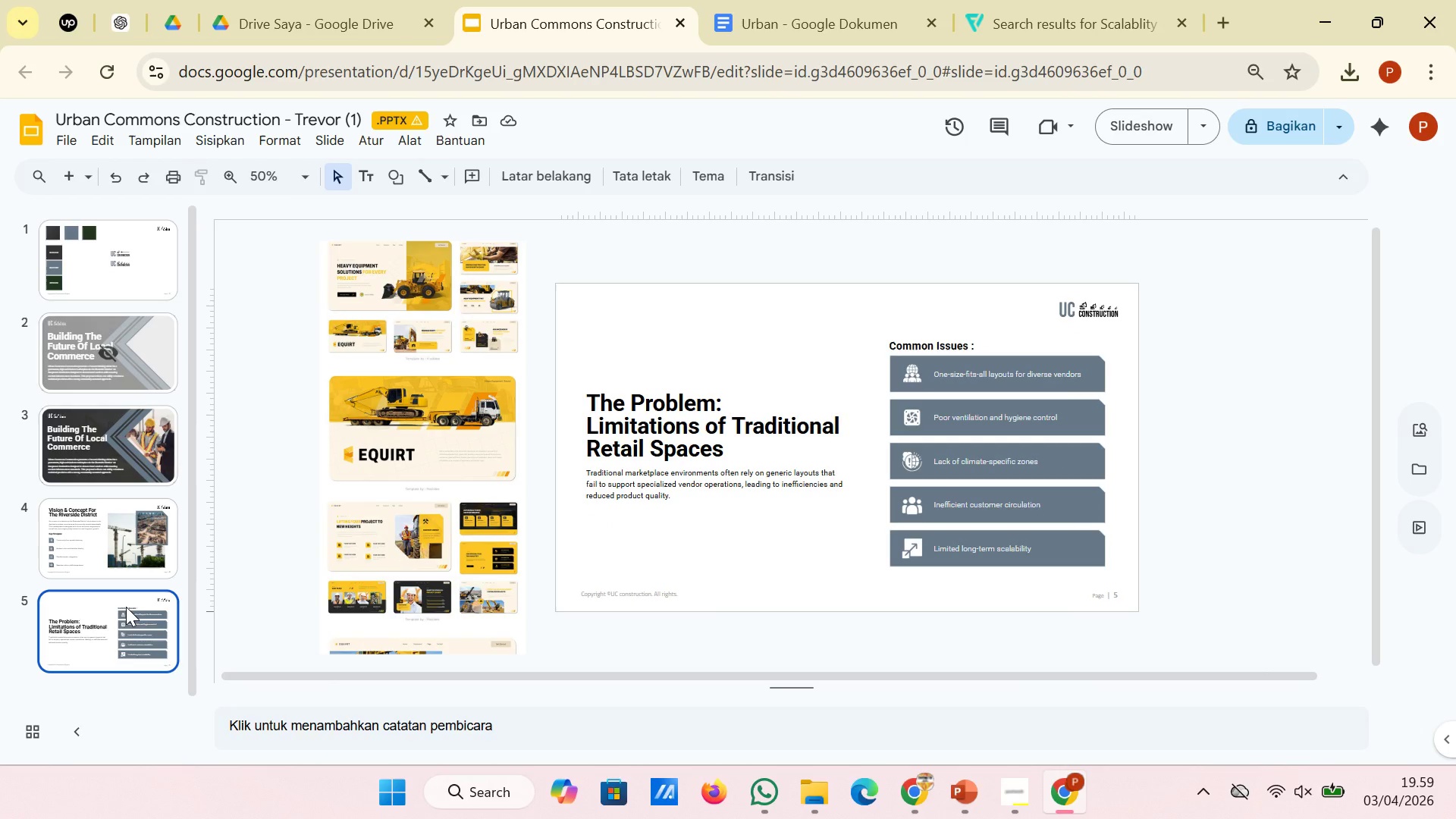 
mouse_move([155, 573])
 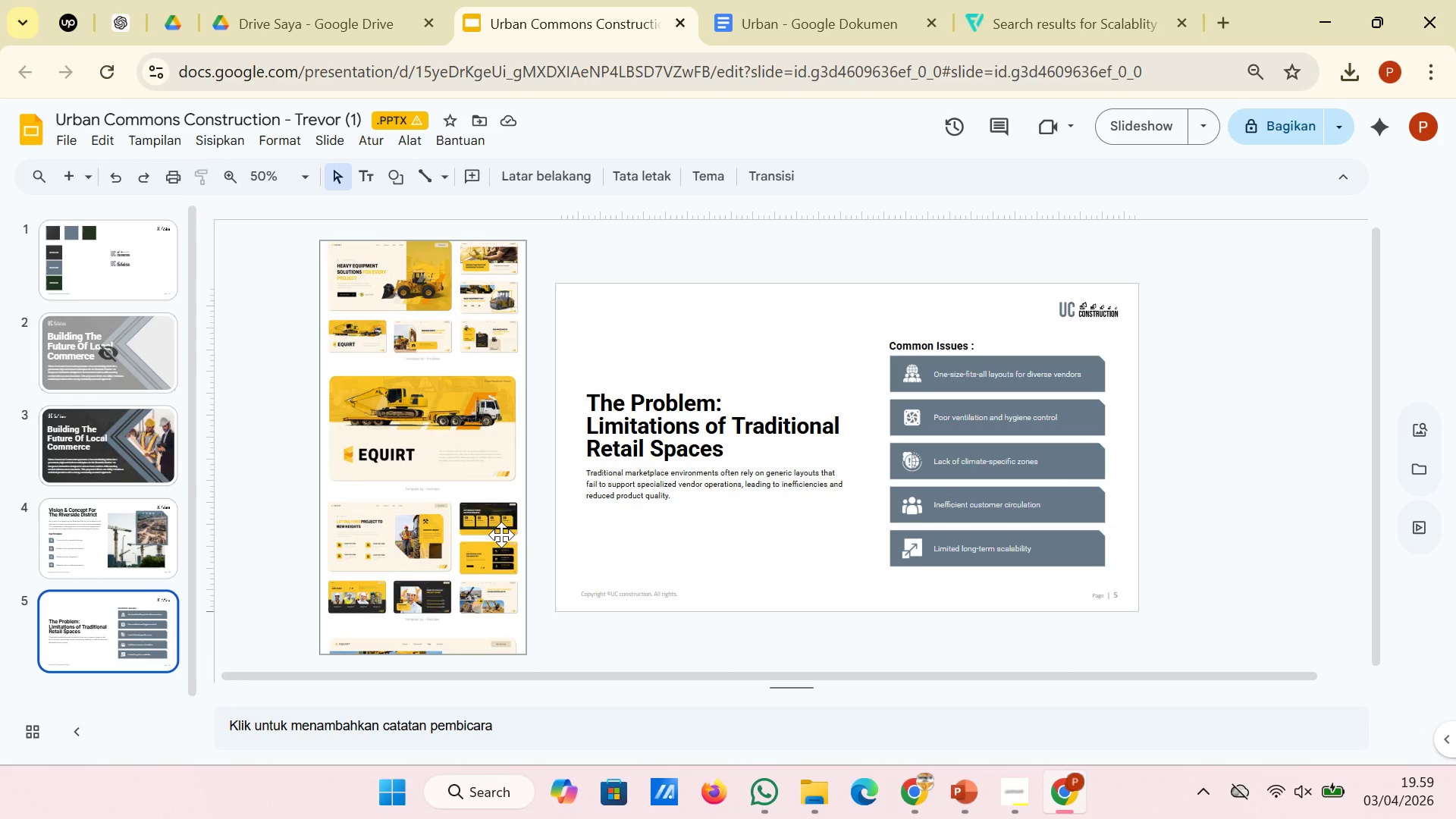 
scroll: coordinate [491, 532], scroll_direction: down, amount: 1.0
 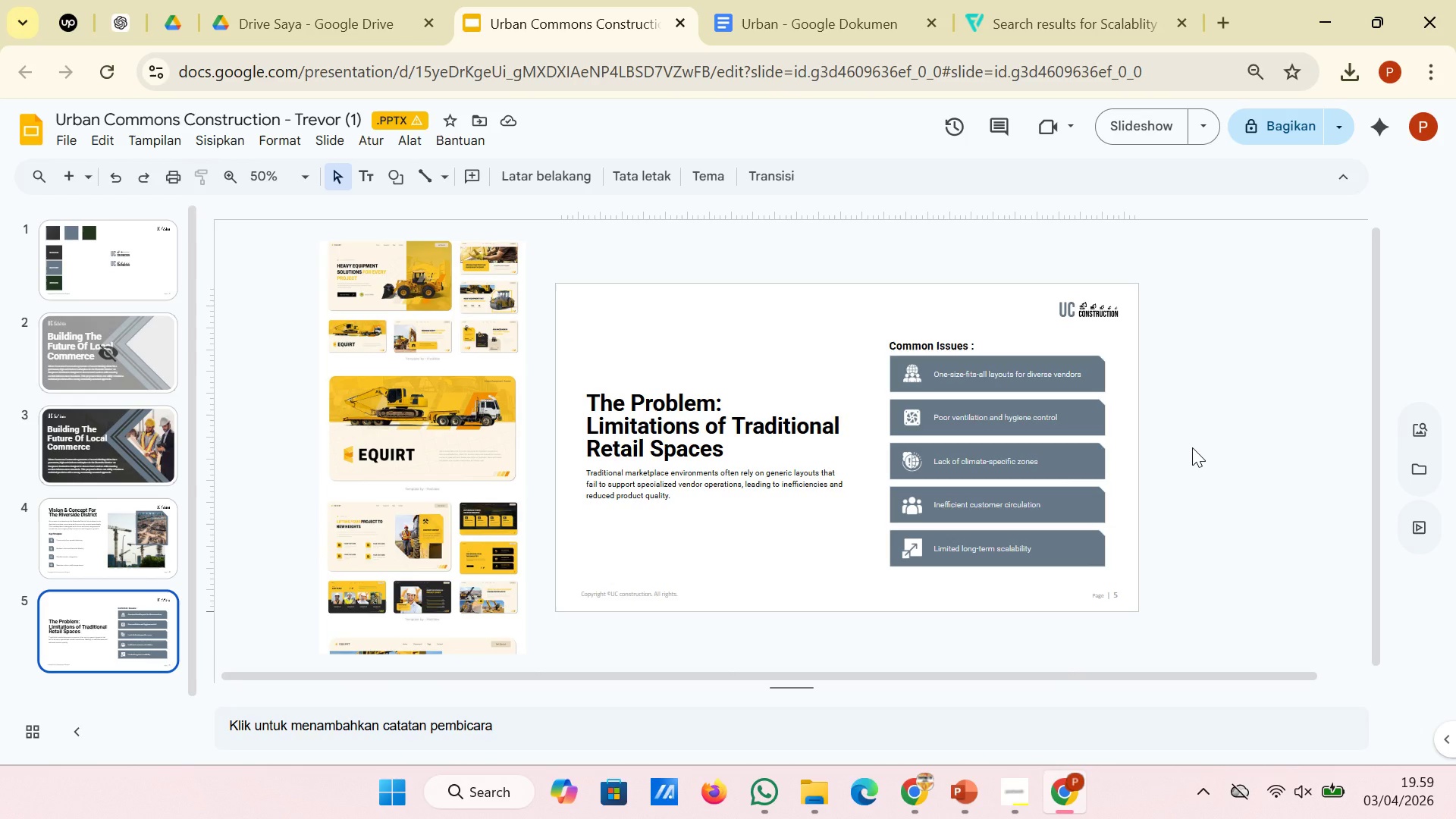 
wait(8.92)
 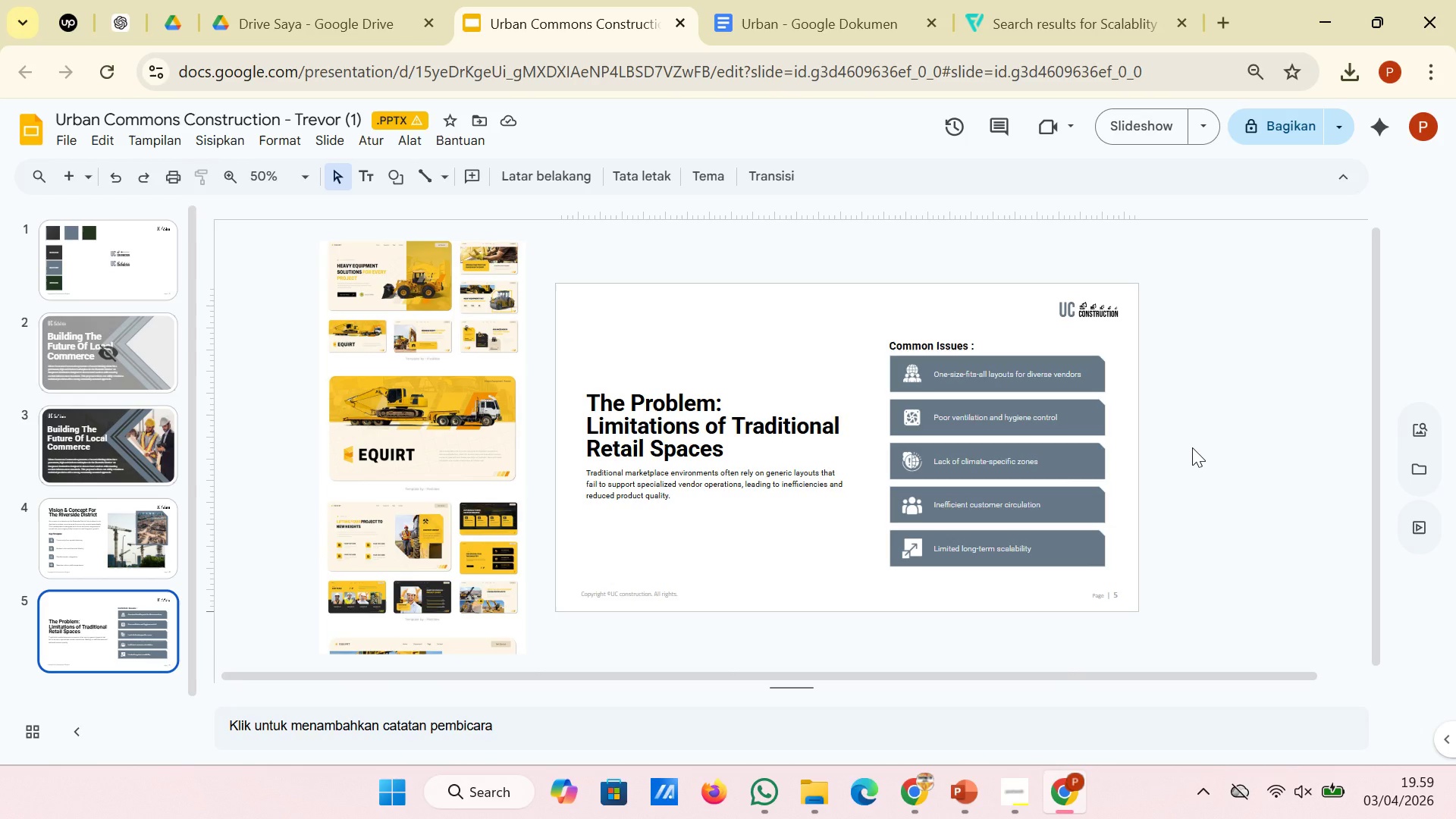 
left_click([750, 501])
 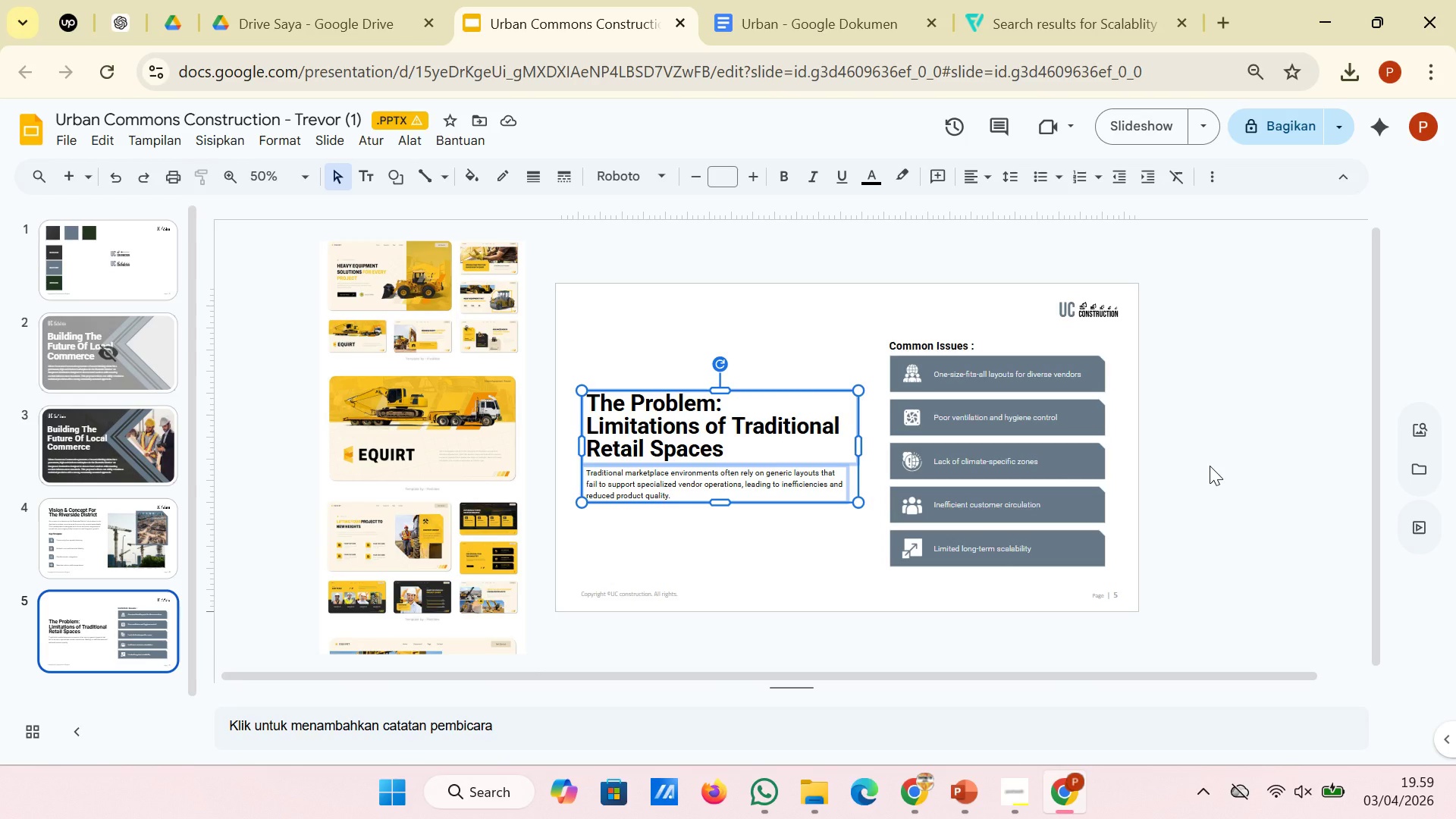 
wait(6.22)
 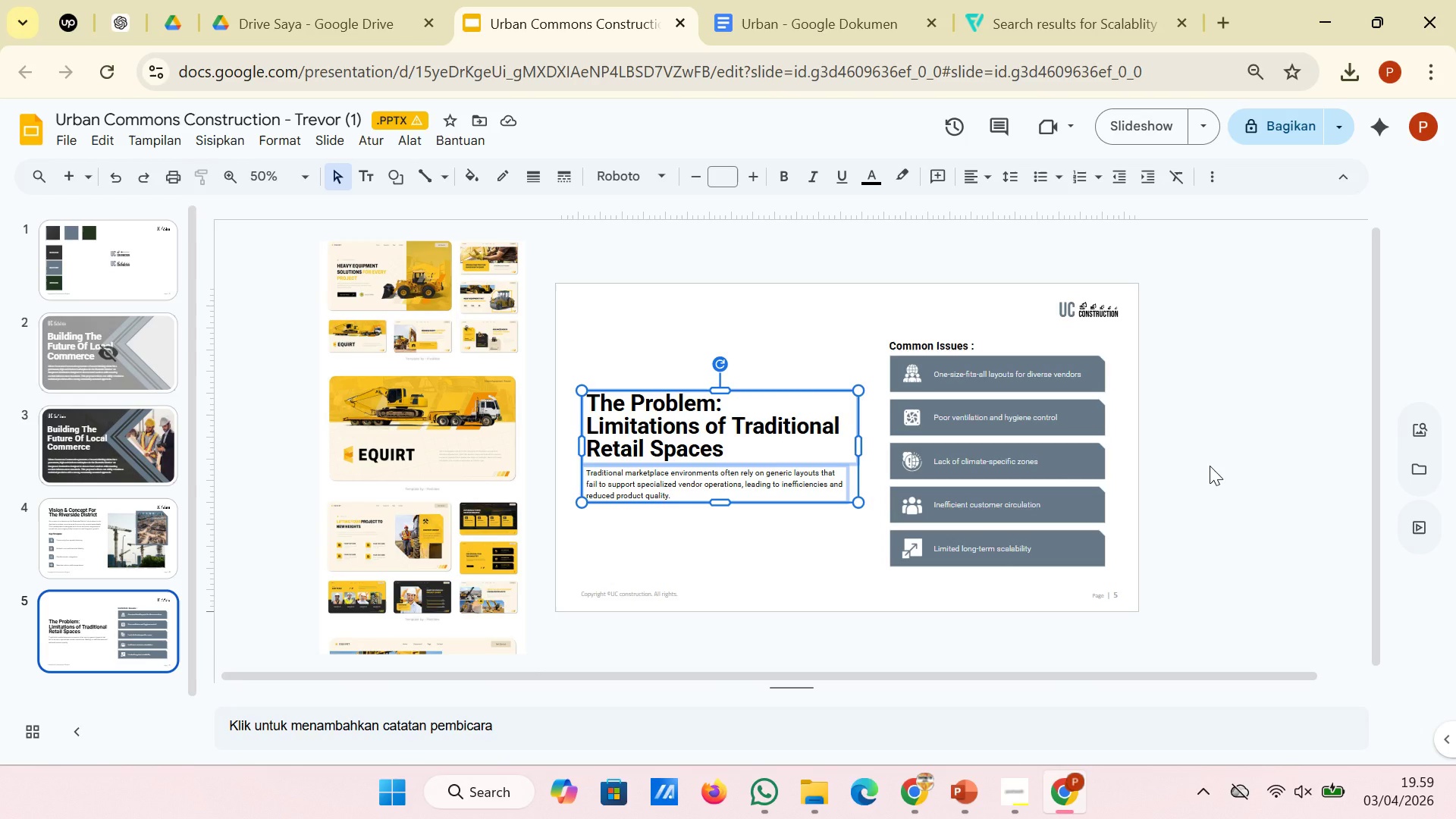 
left_click([1210, 466])
 